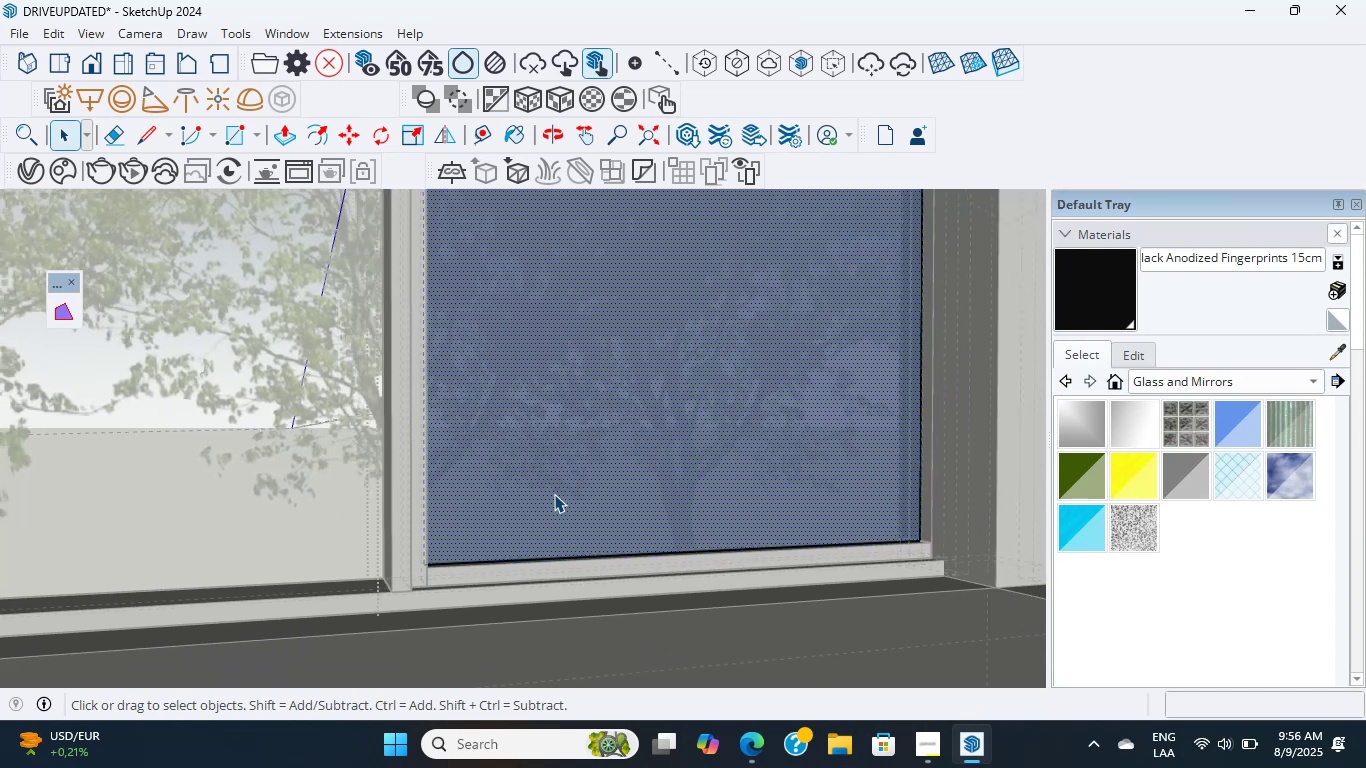 
double_click([554, 494])
 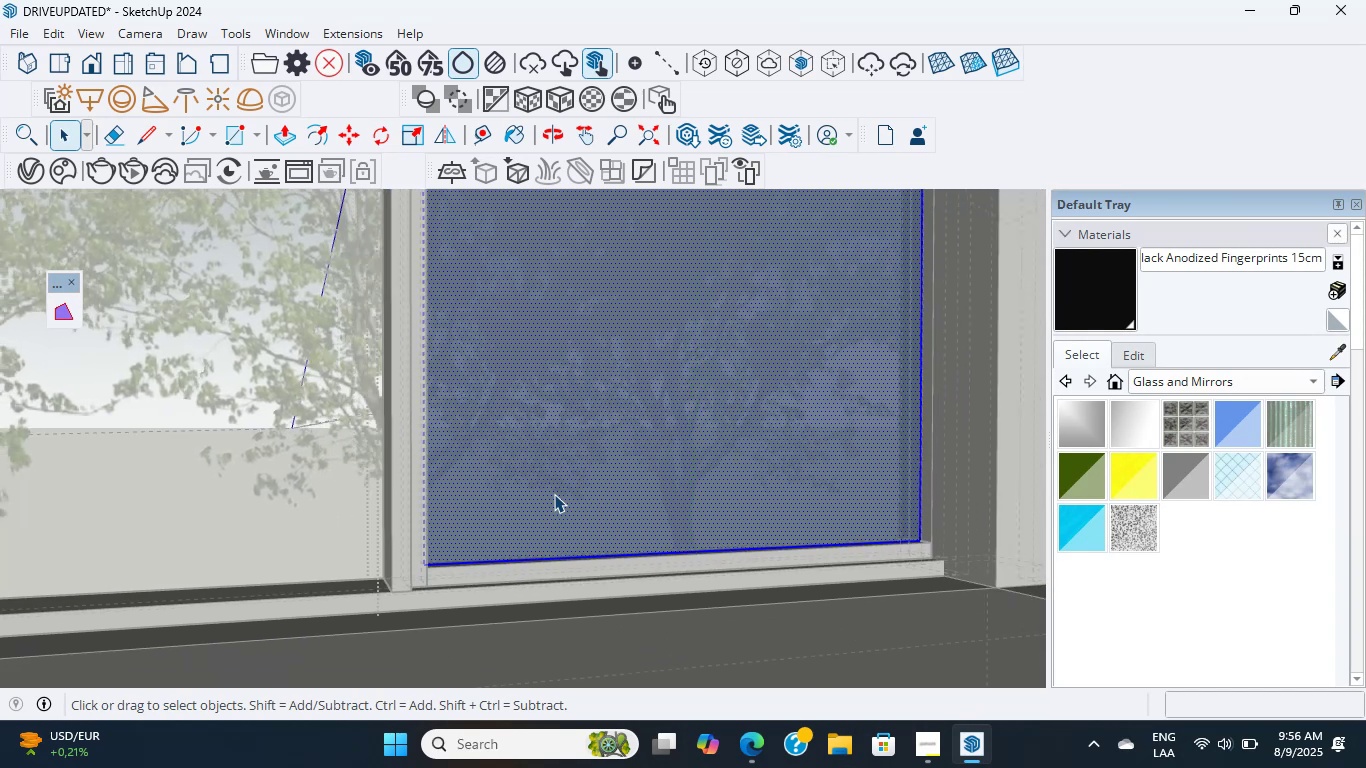 
triple_click([554, 494])
 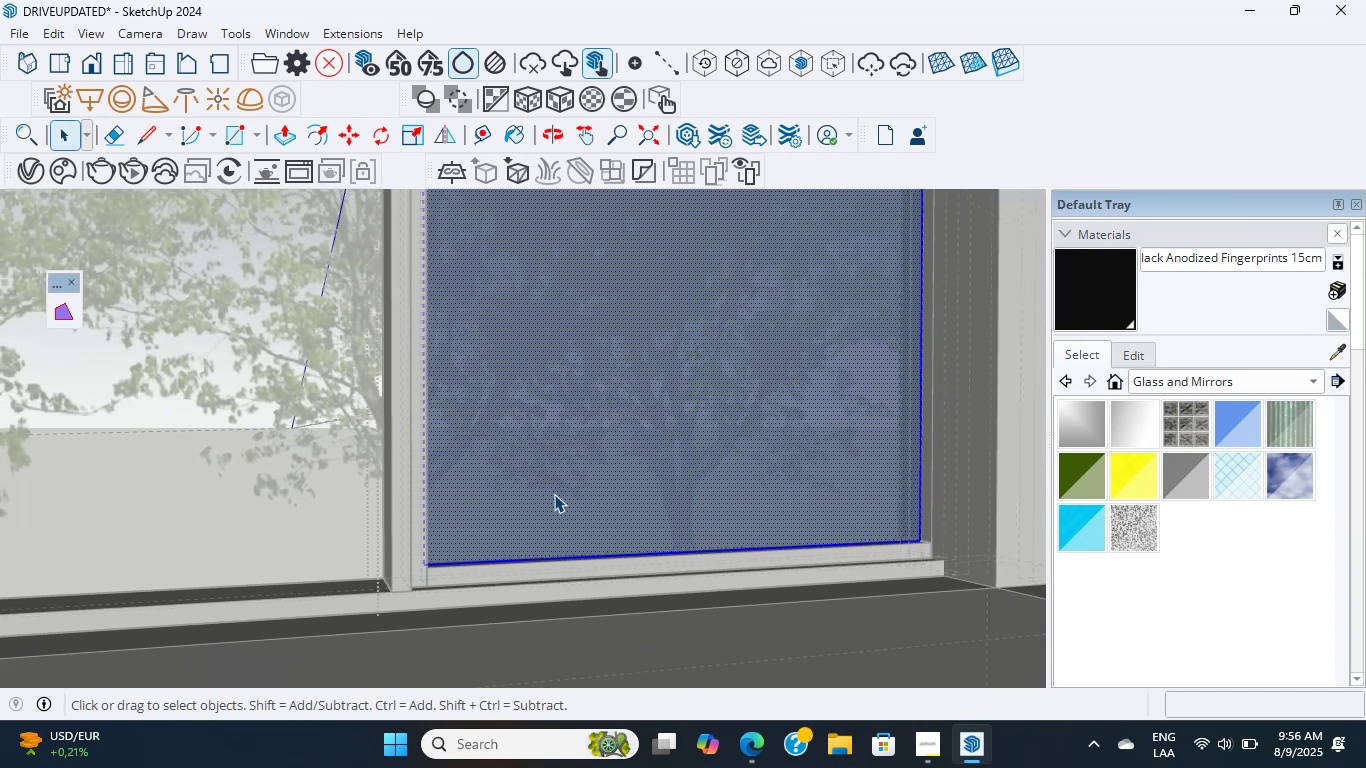 
triple_click([554, 494])
 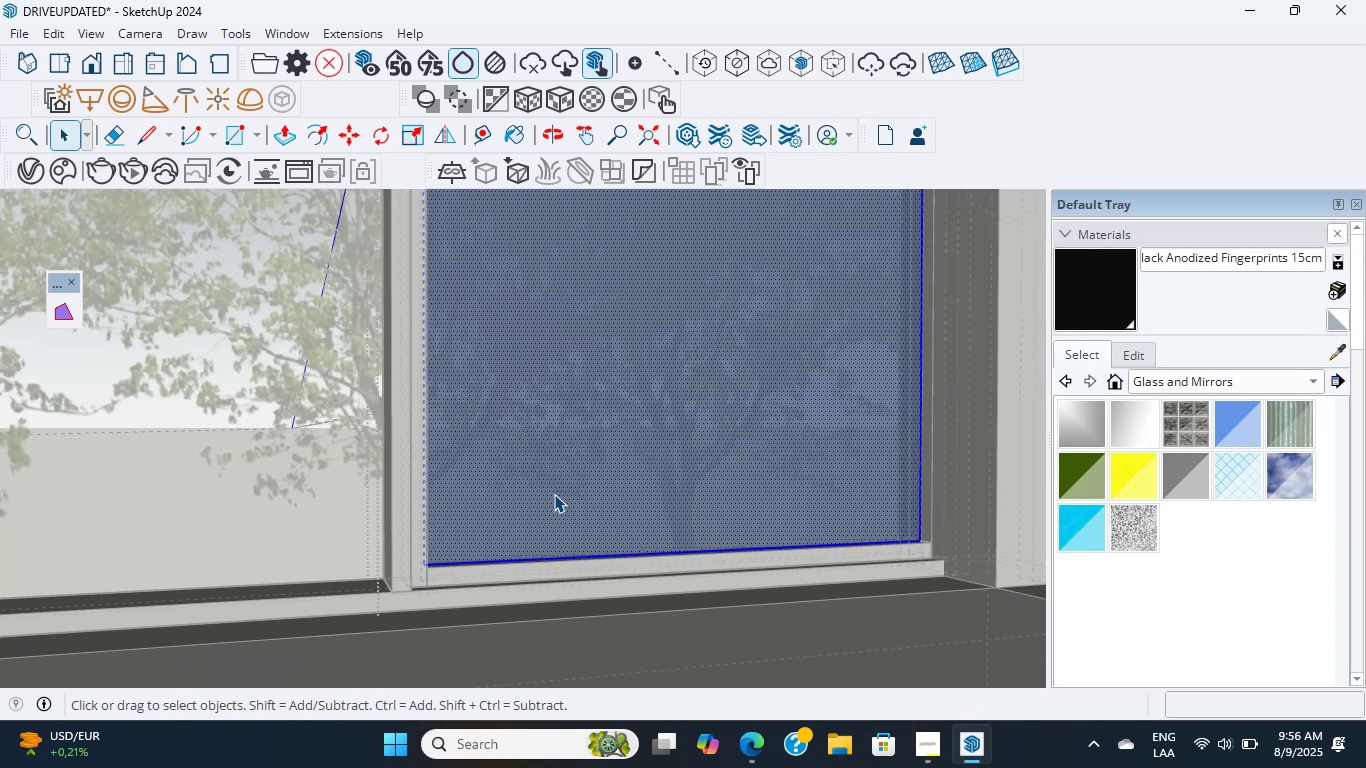 
triple_click([554, 494])
 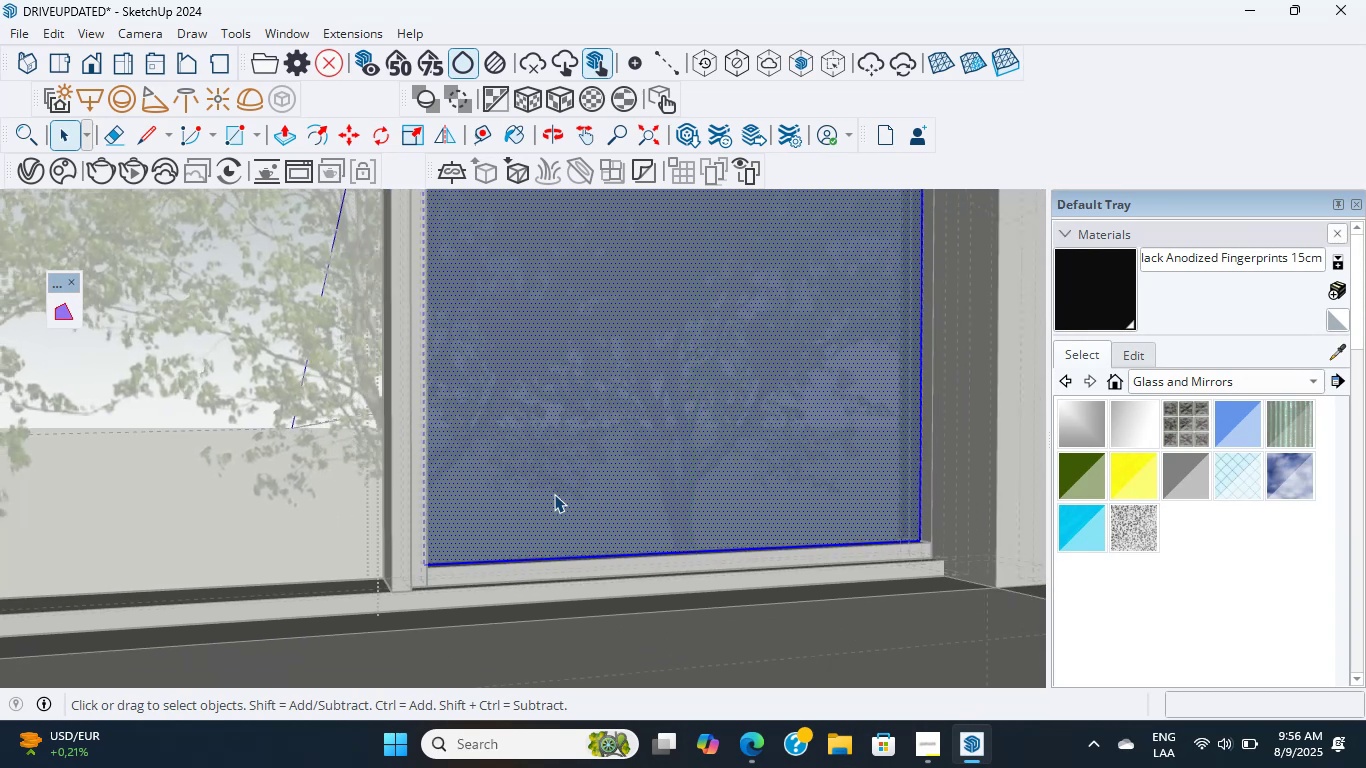 
triple_click([554, 494])
 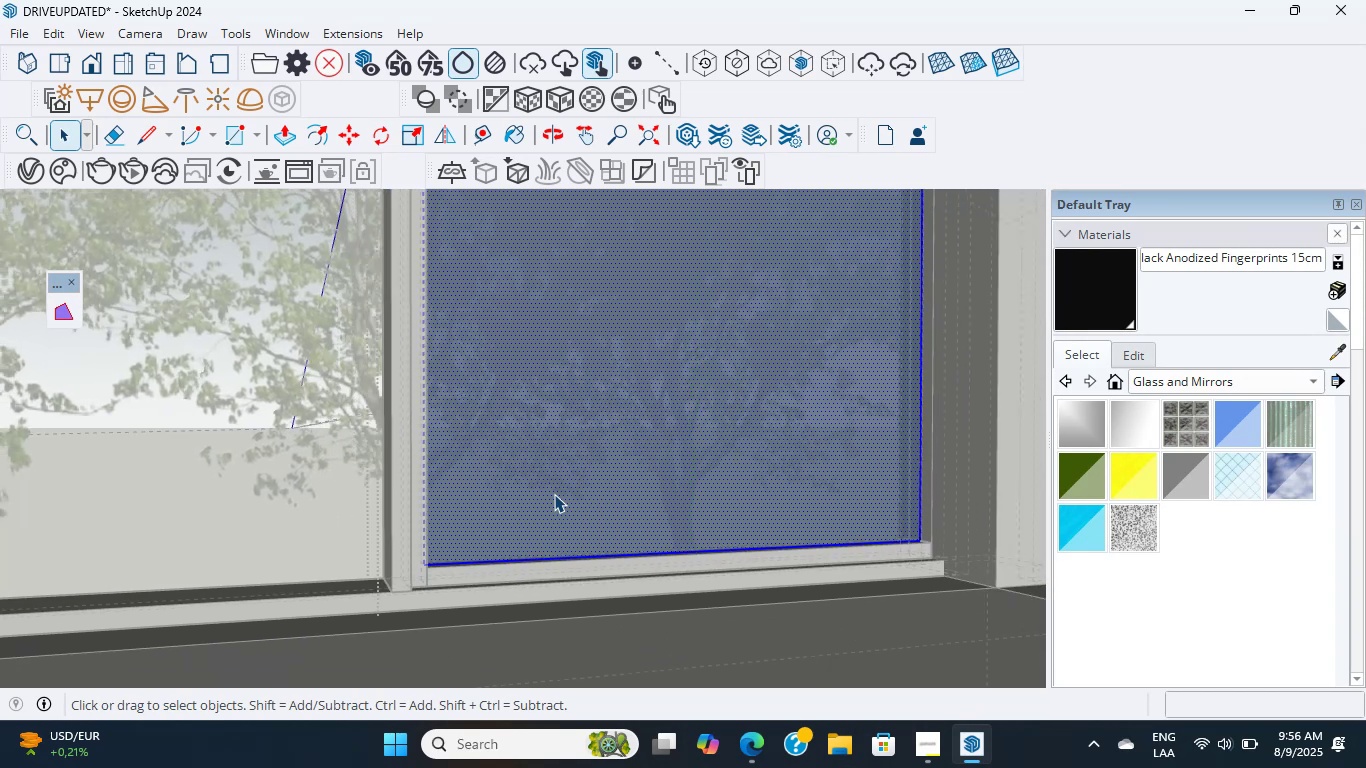 
triple_click([554, 494])
 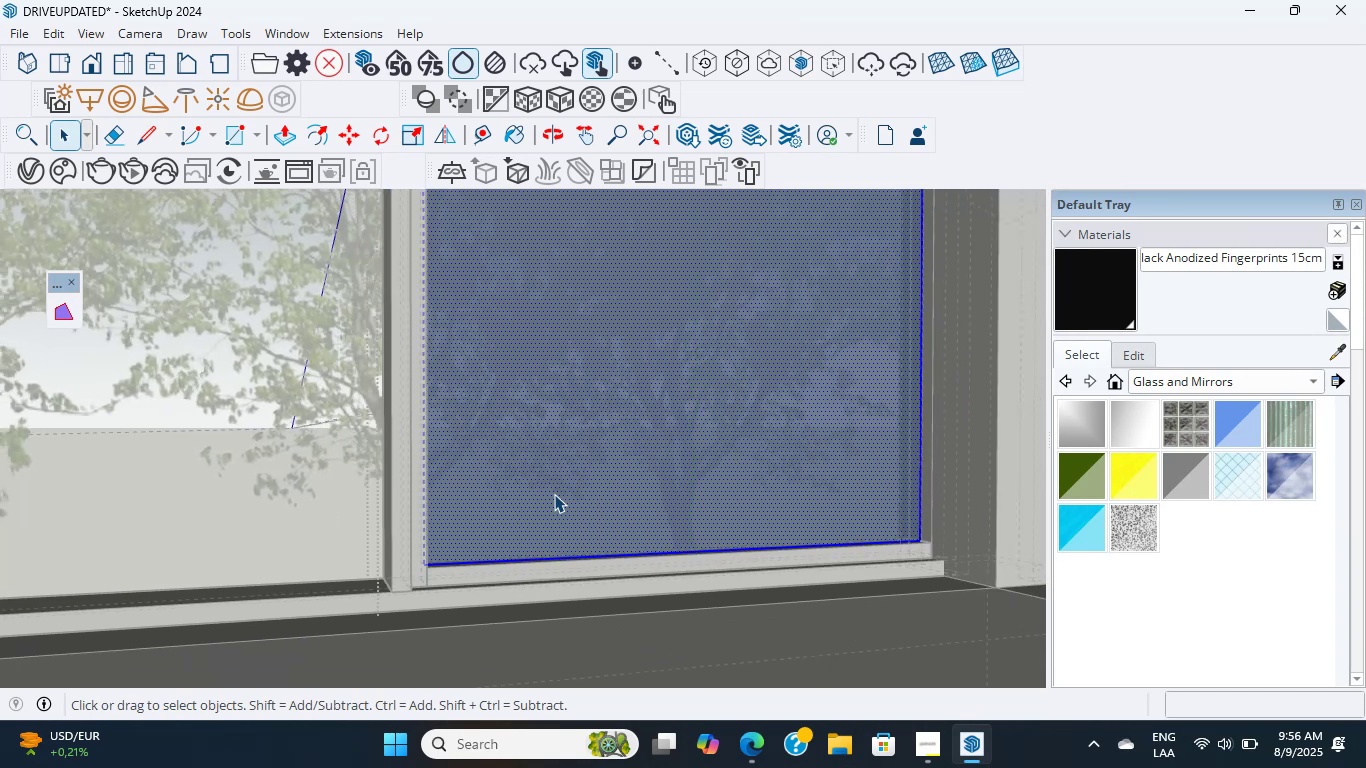 
triple_click([554, 494])
 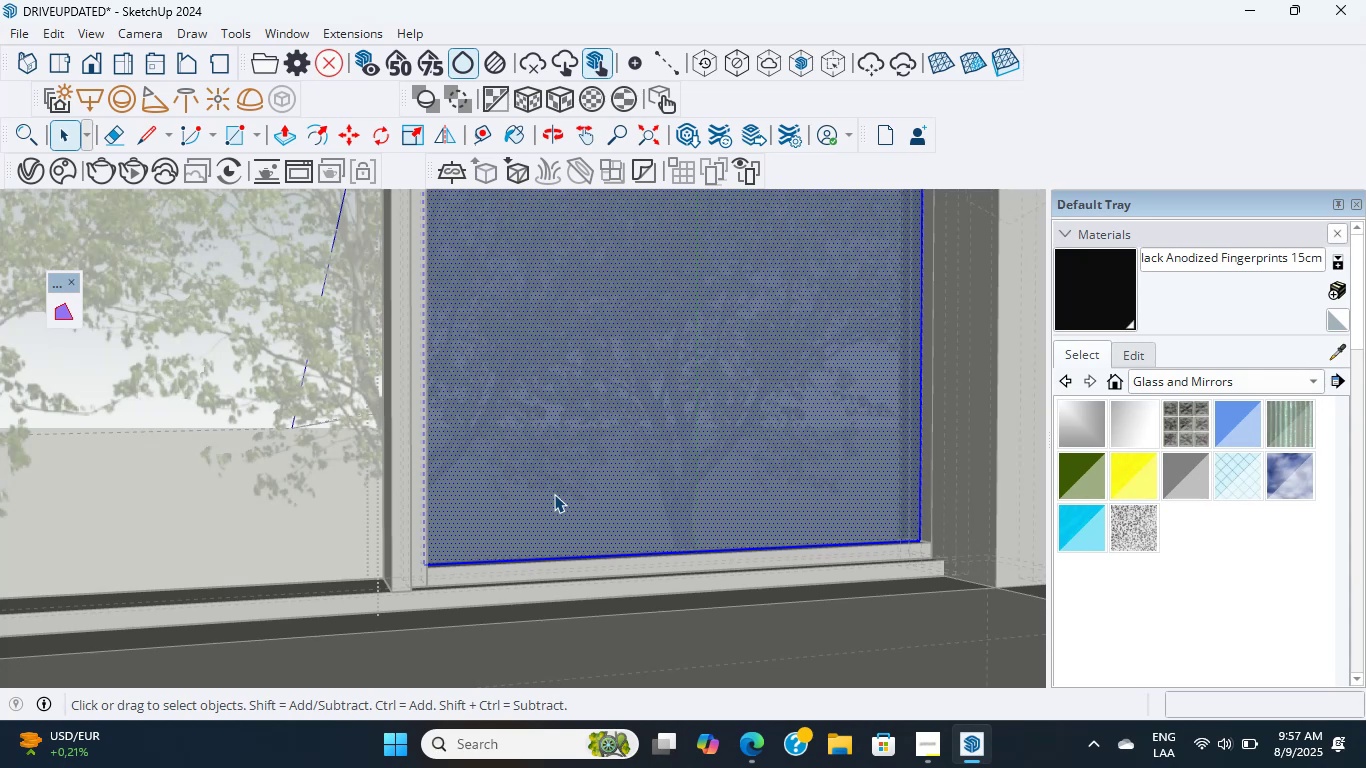 
wait(10.56)
 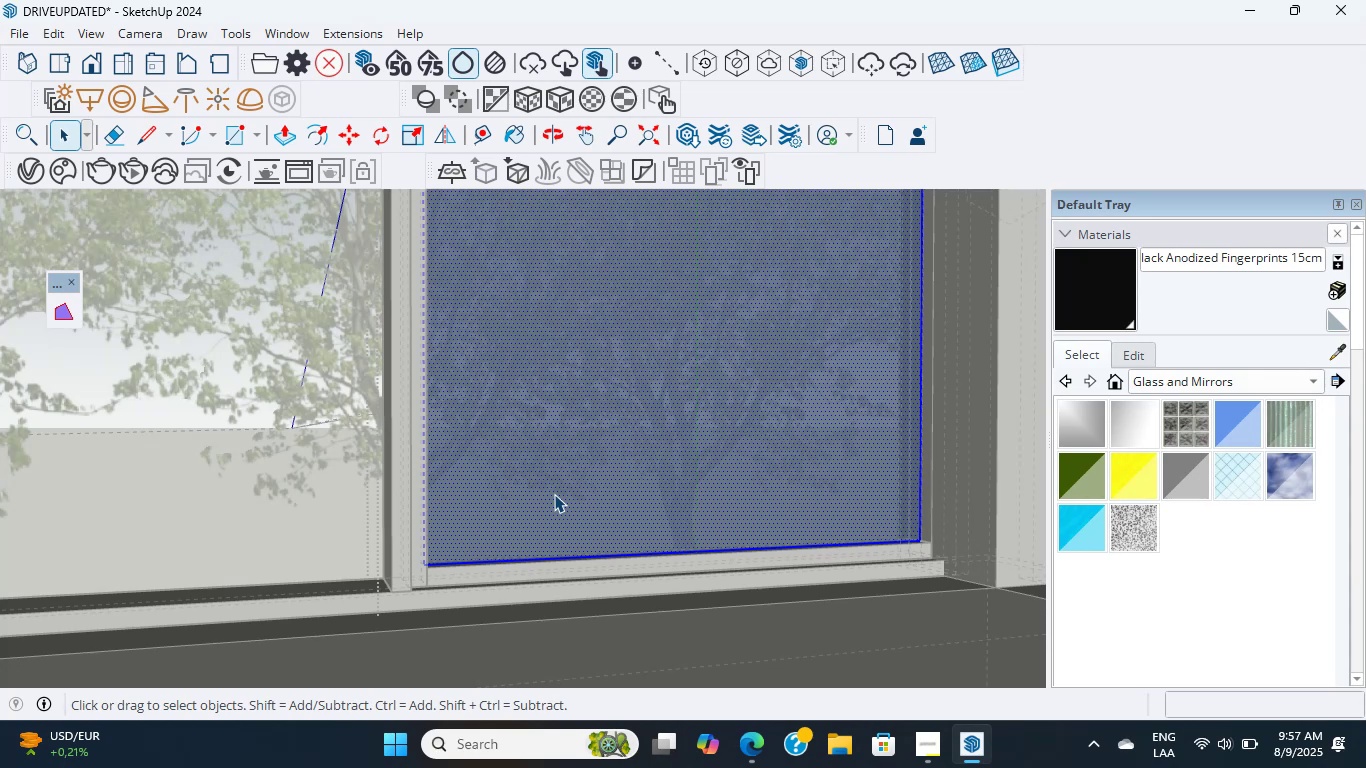 
scroll: coordinate [554, 494], scroll_direction: up, amount: 29.0
 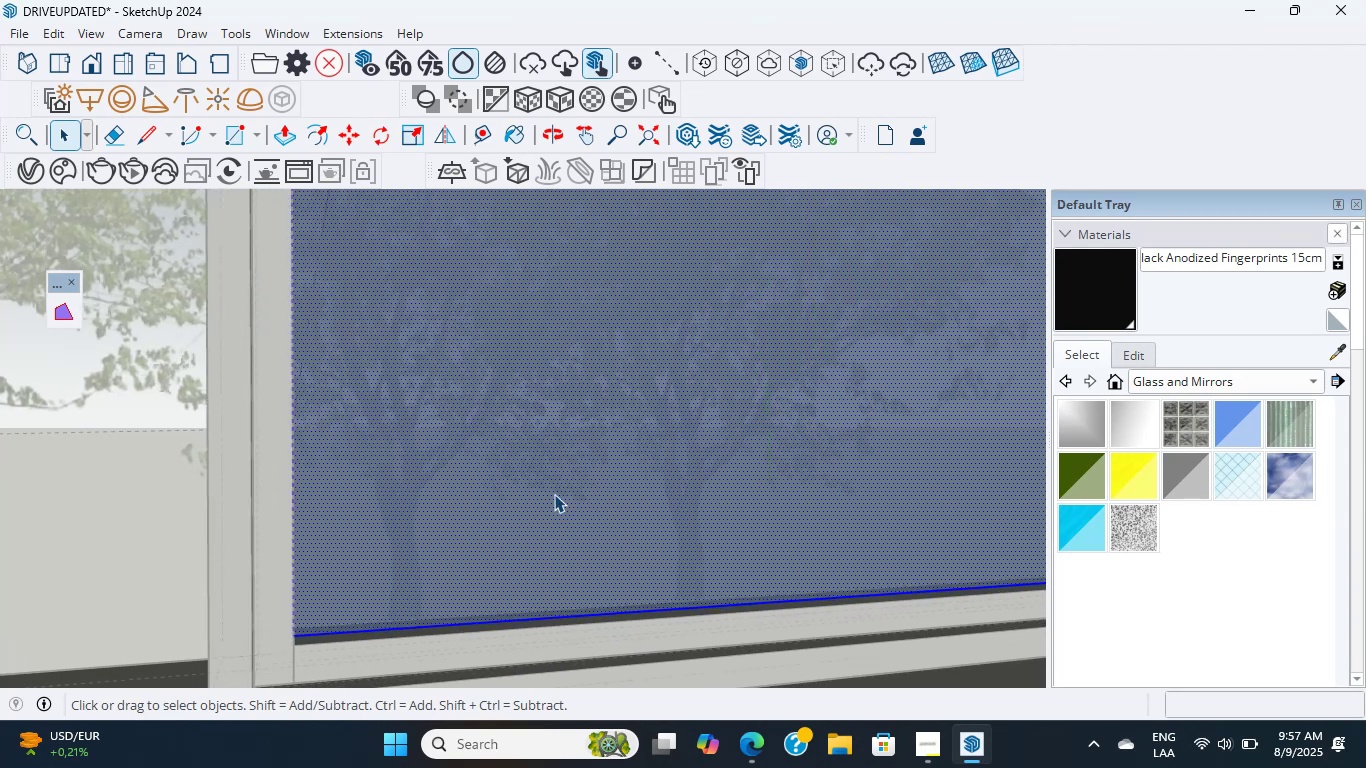 
scroll: coordinate [554, 494], scroll_direction: down, amount: 2.0
 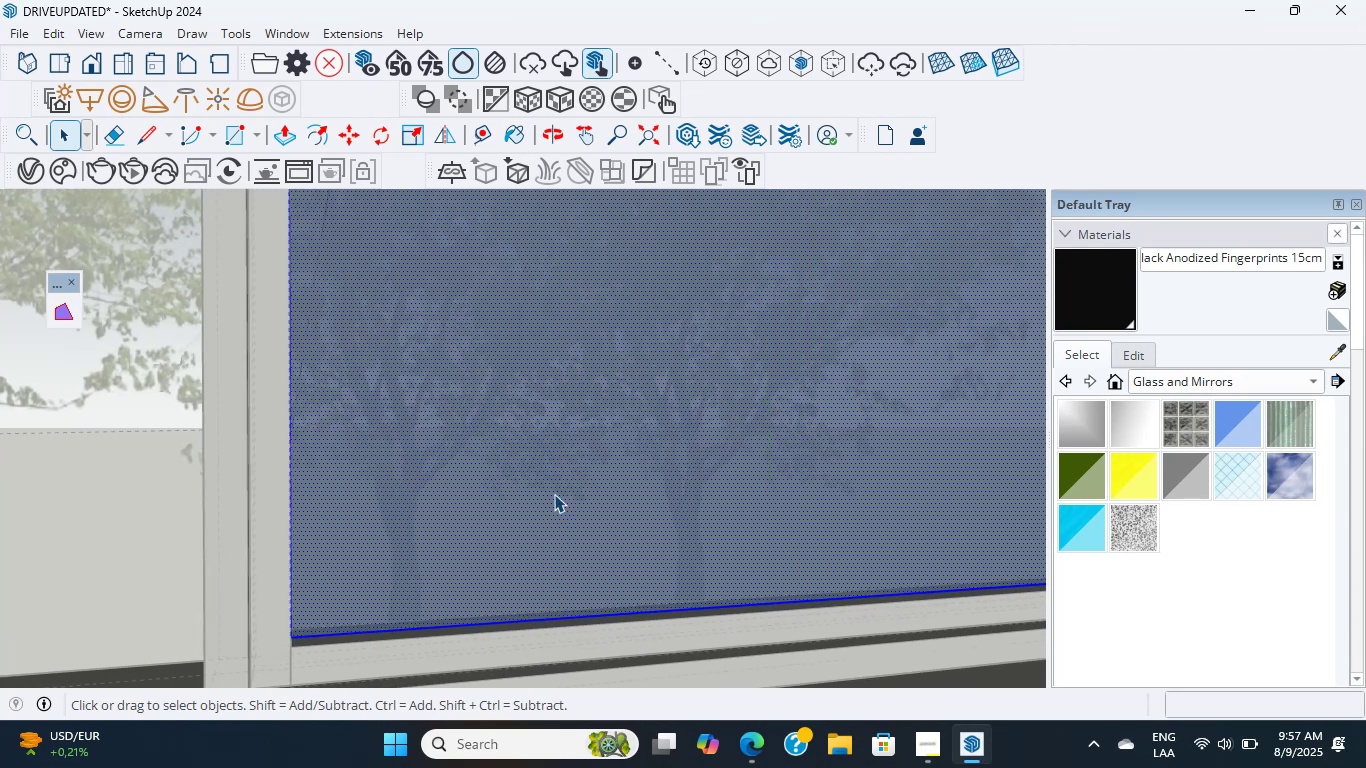 
scroll: coordinate [554, 494], scroll_direction: up, amount: 13.0
 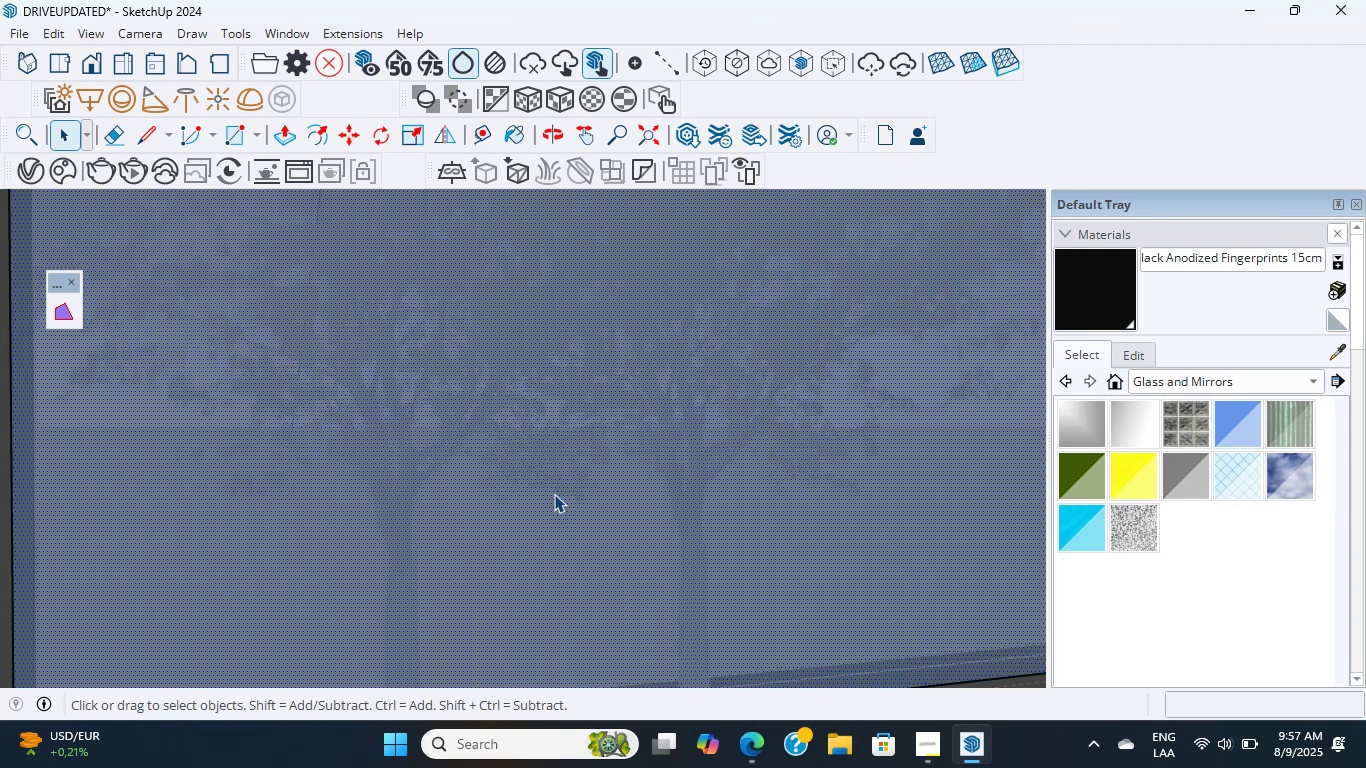 
double_click([554, 494])
 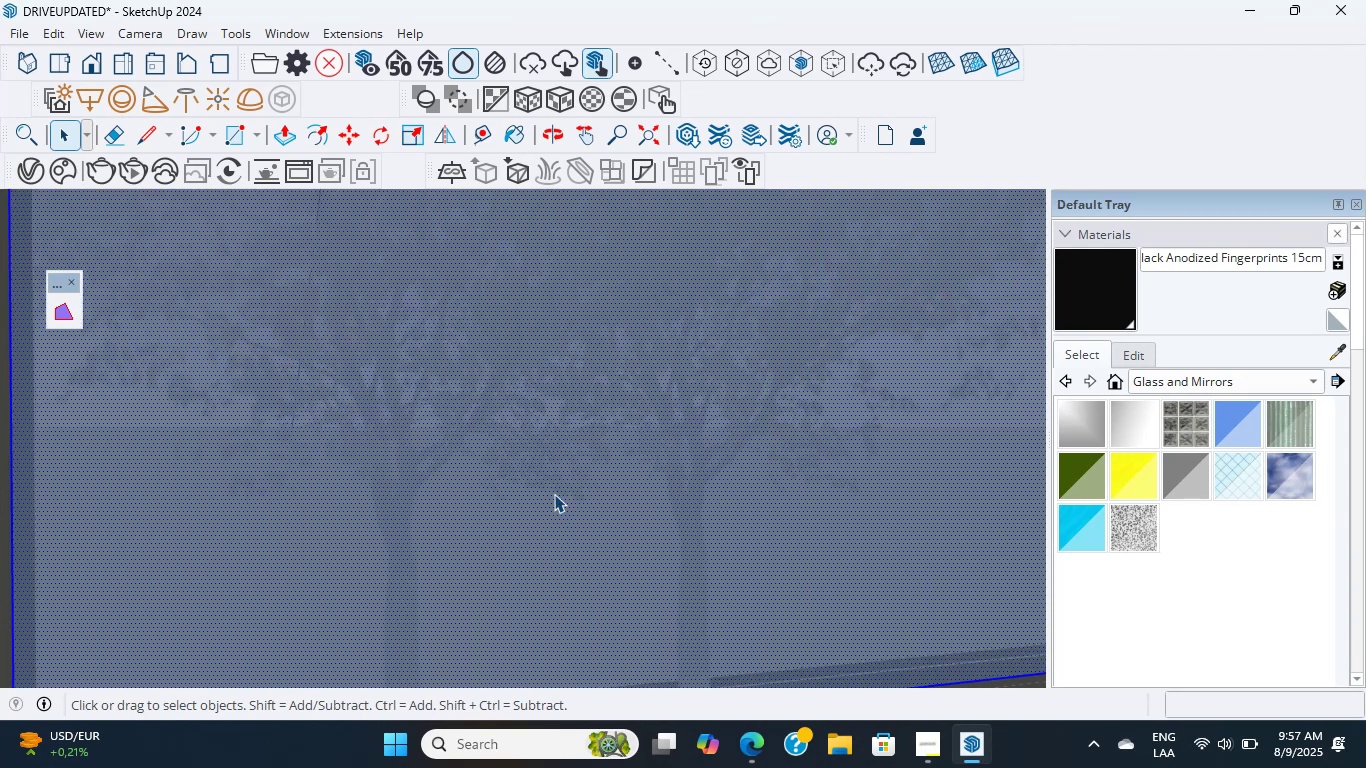 
triple_click([554, 494])
 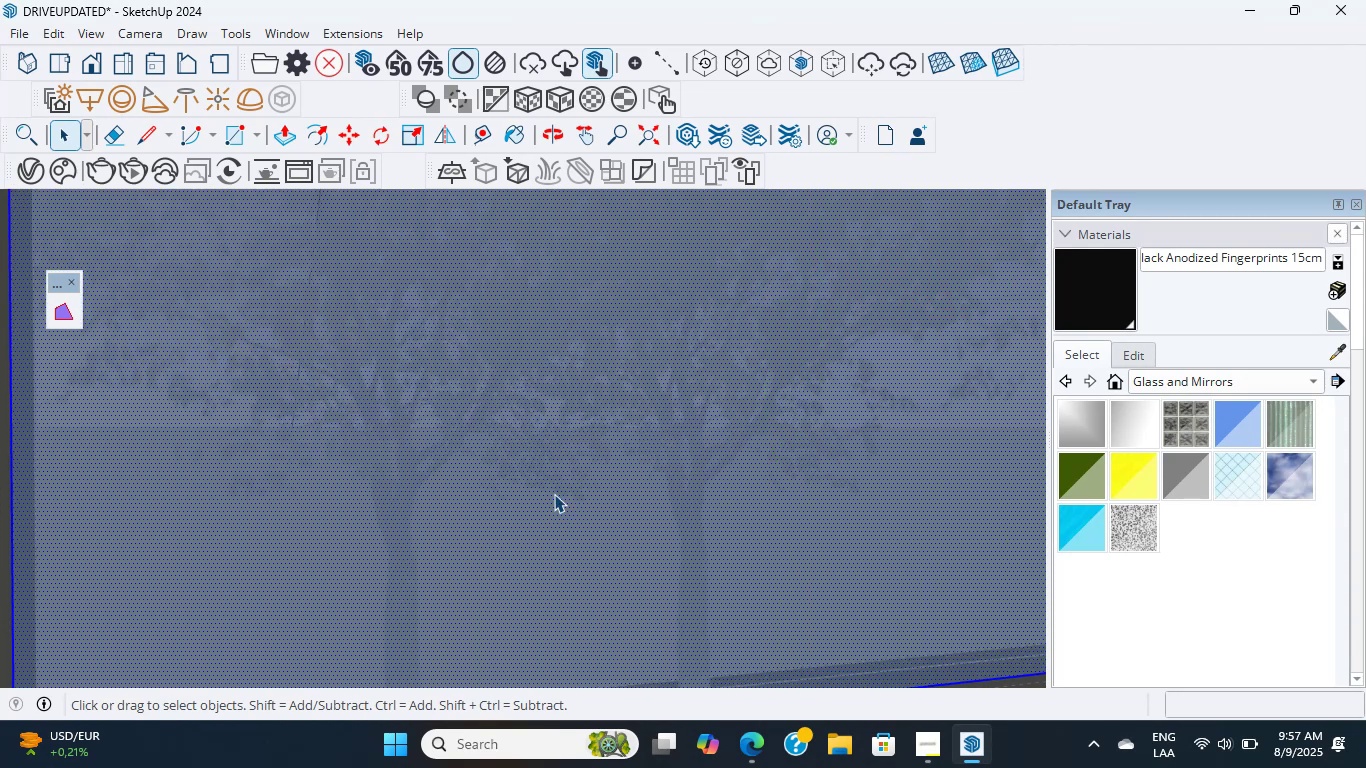 
triple_click([554, 494])
 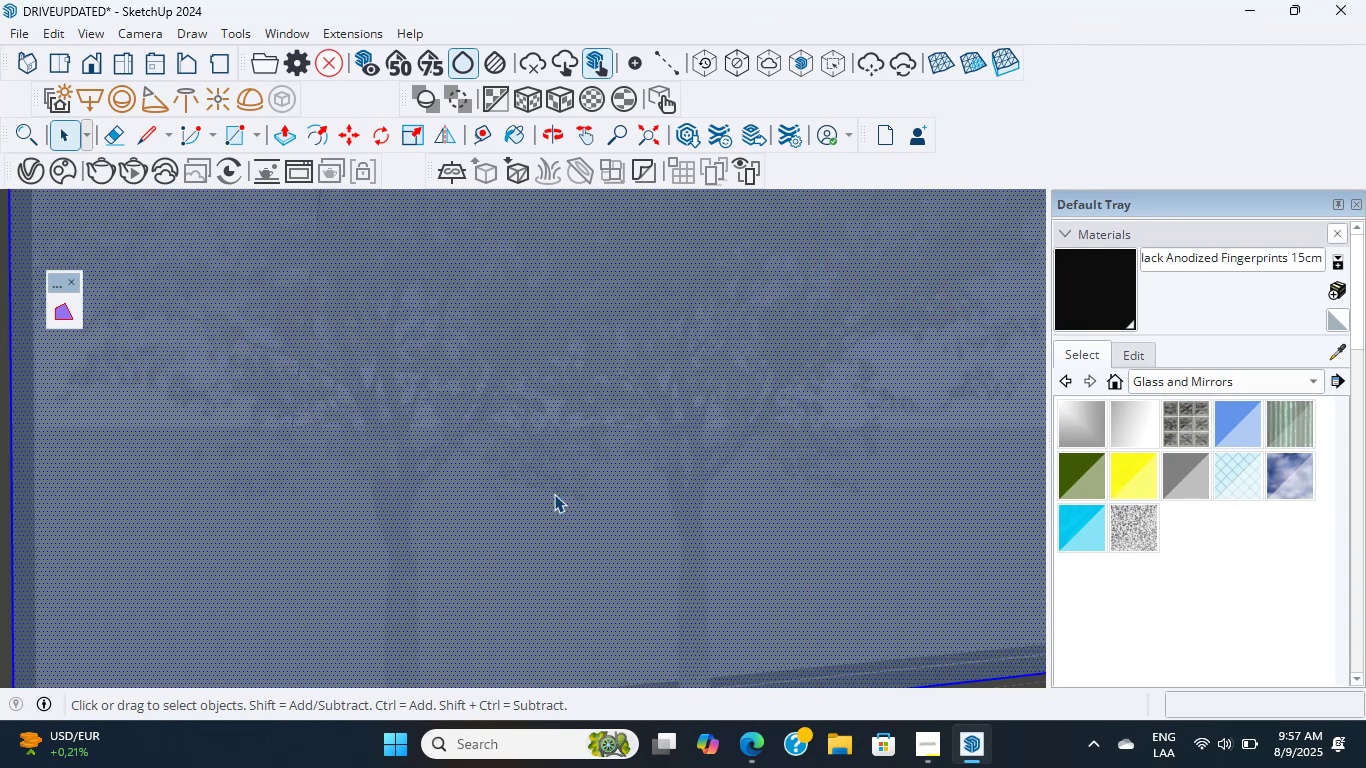 
triple_click([554, 494])
 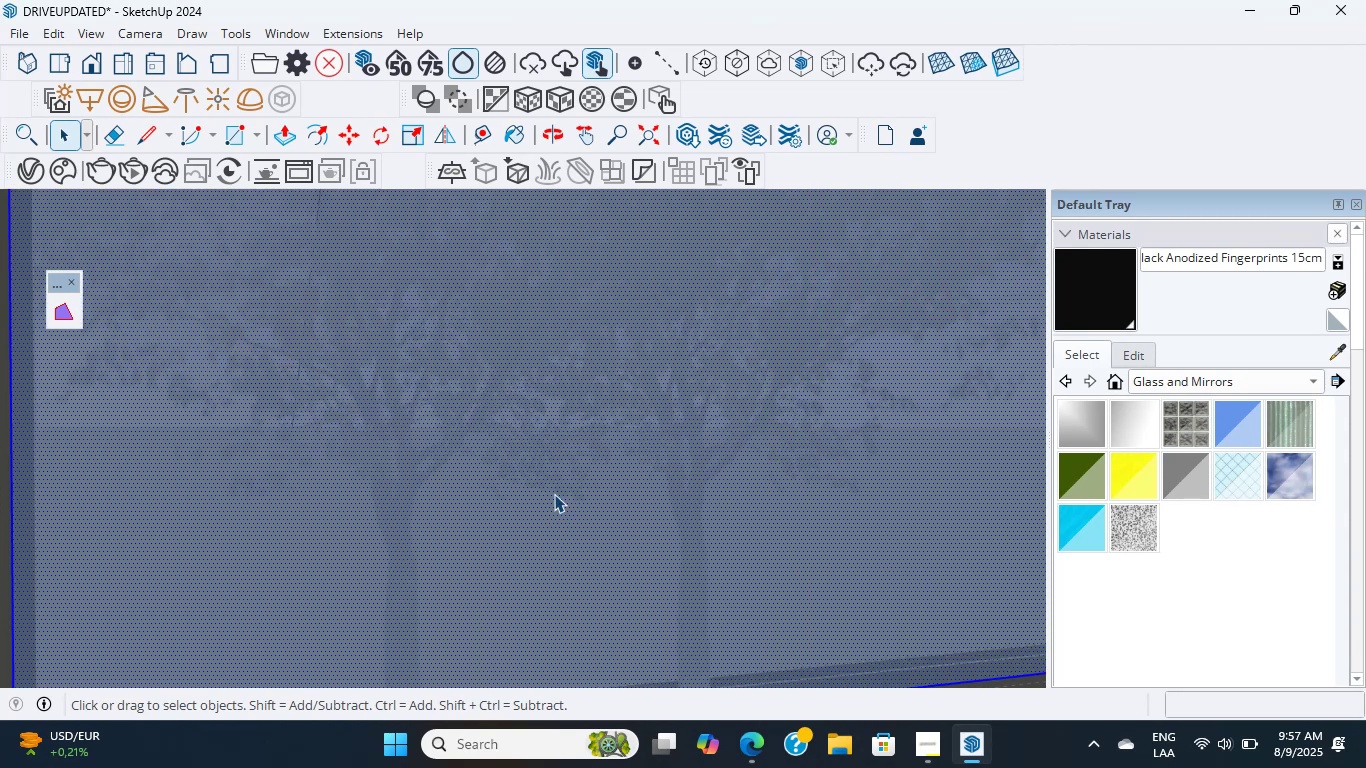 
triple_click([554, 494])
 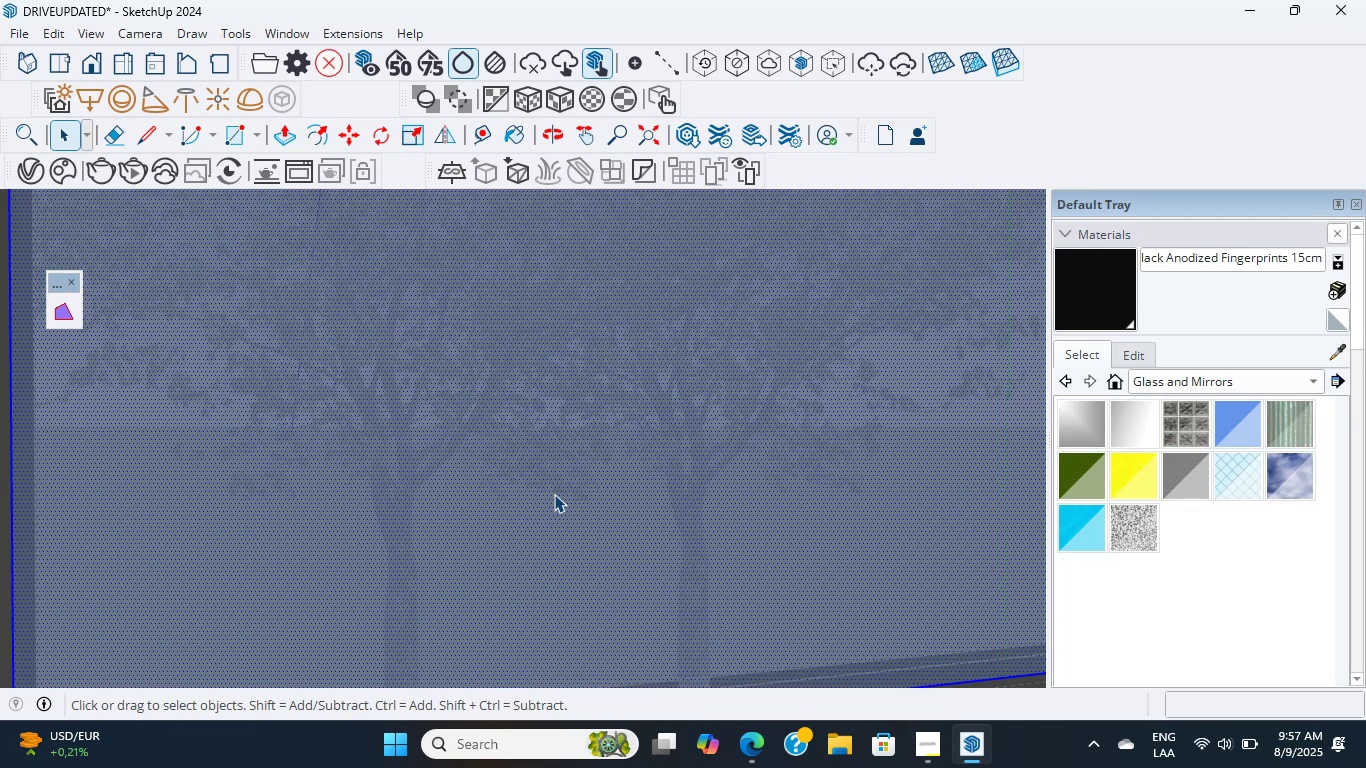 
triple_click([554, 494])
 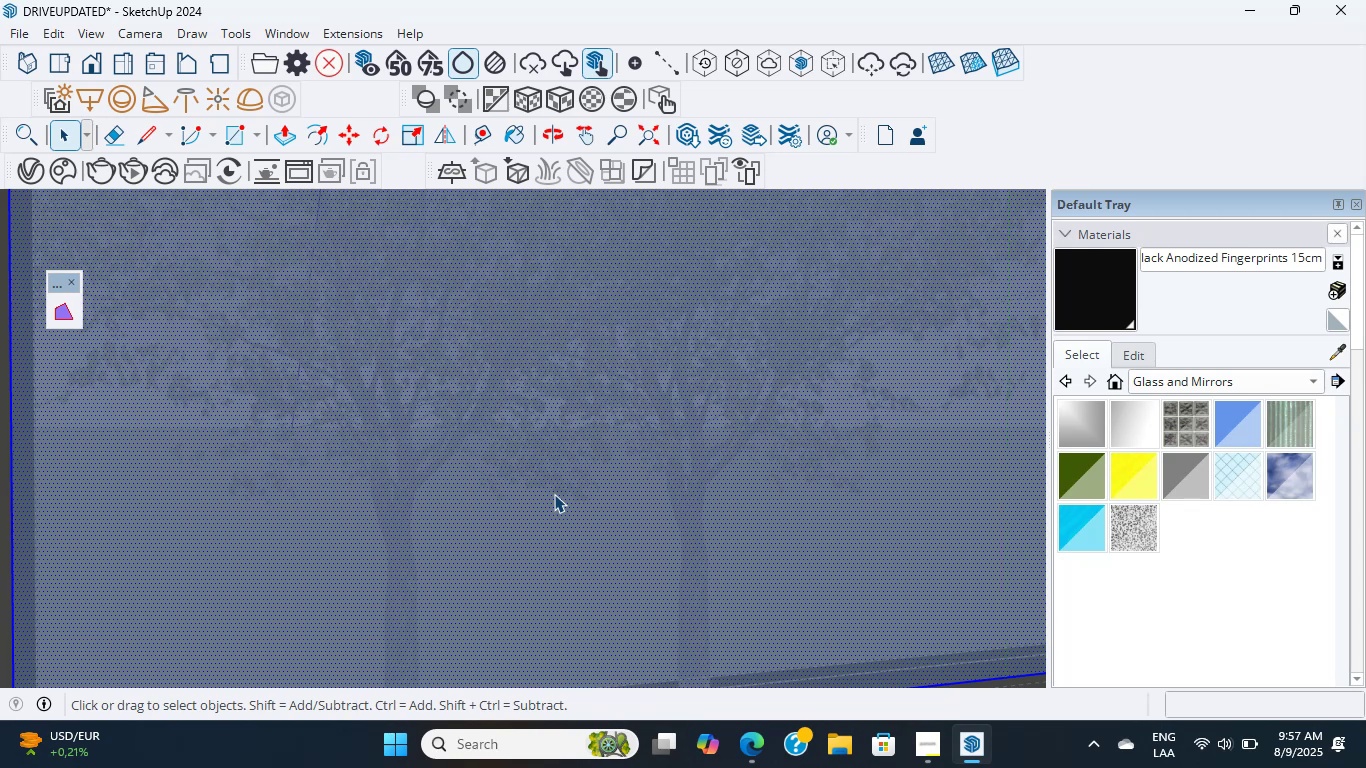 
triple_click([554, 494])
 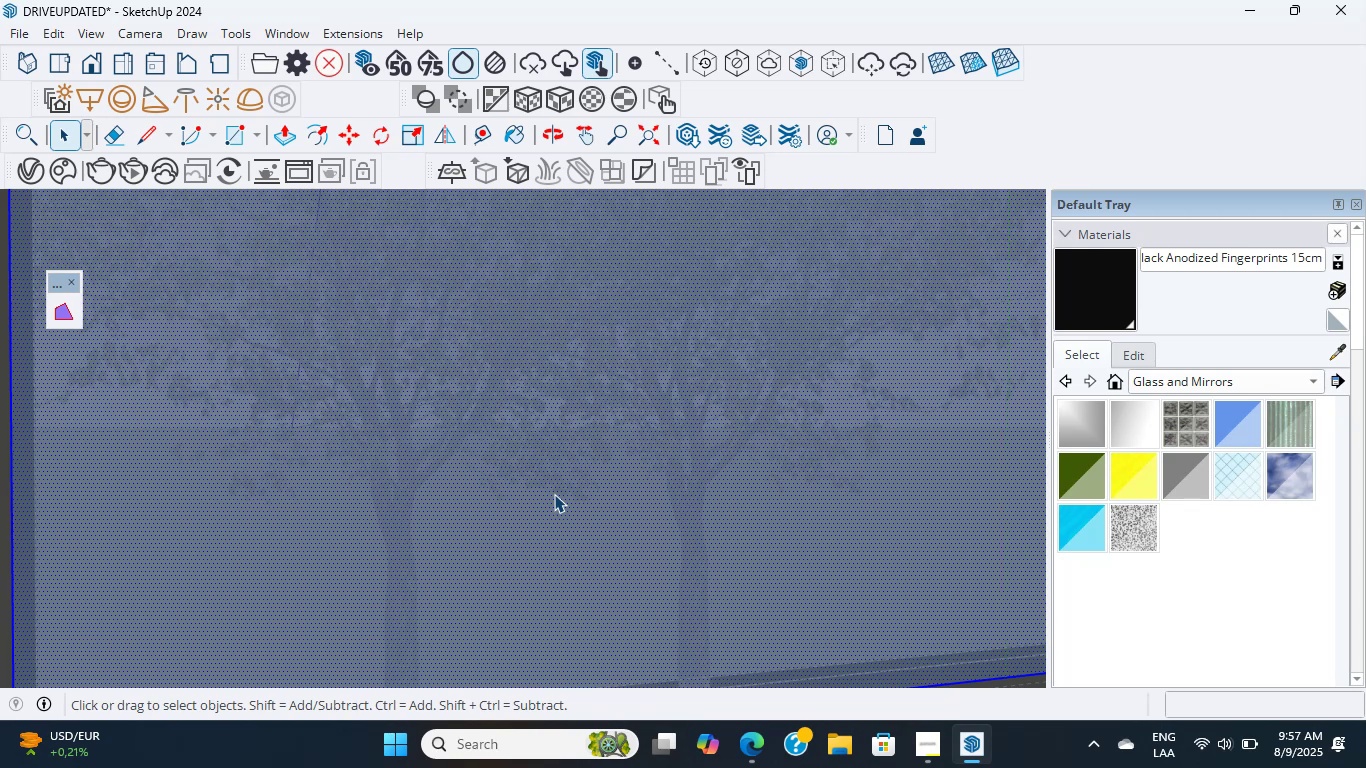 
triple_click([554, 494])
 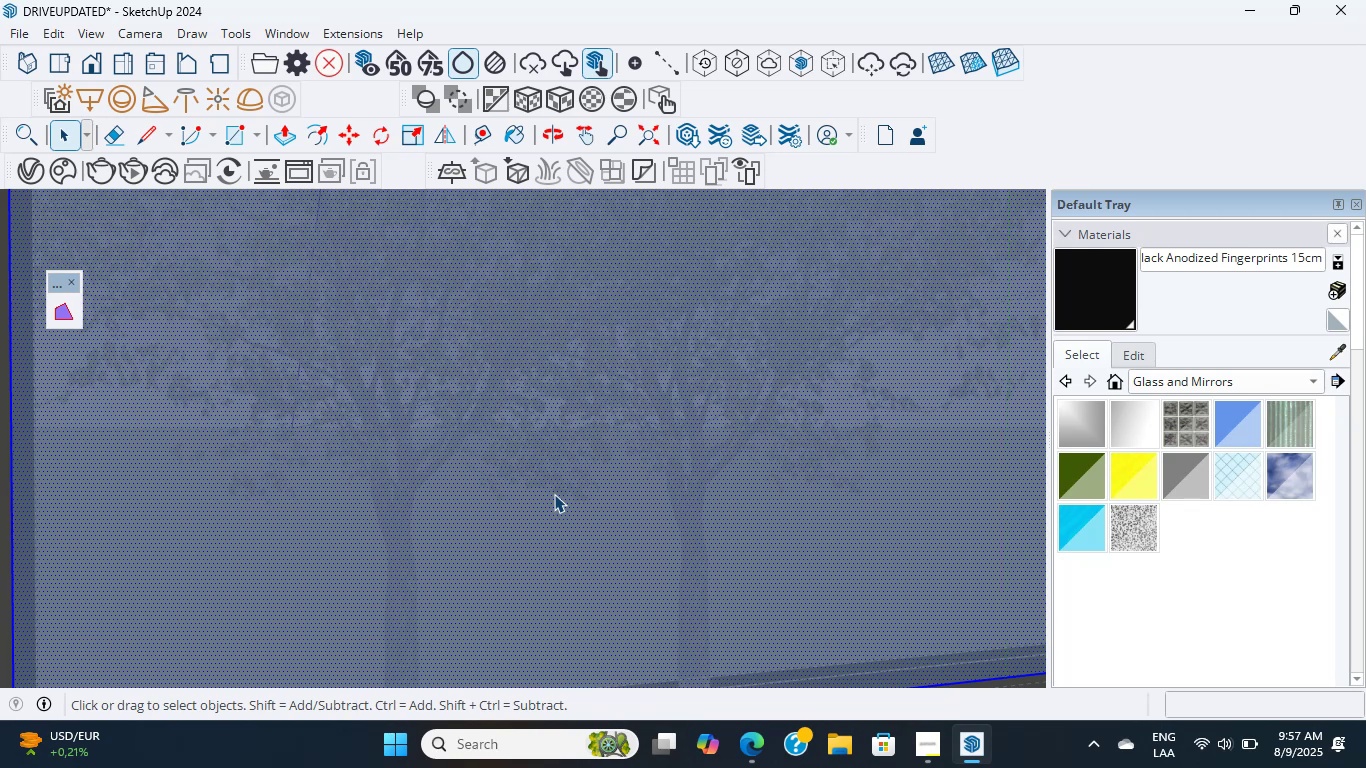 
triple_click([554, 494])
 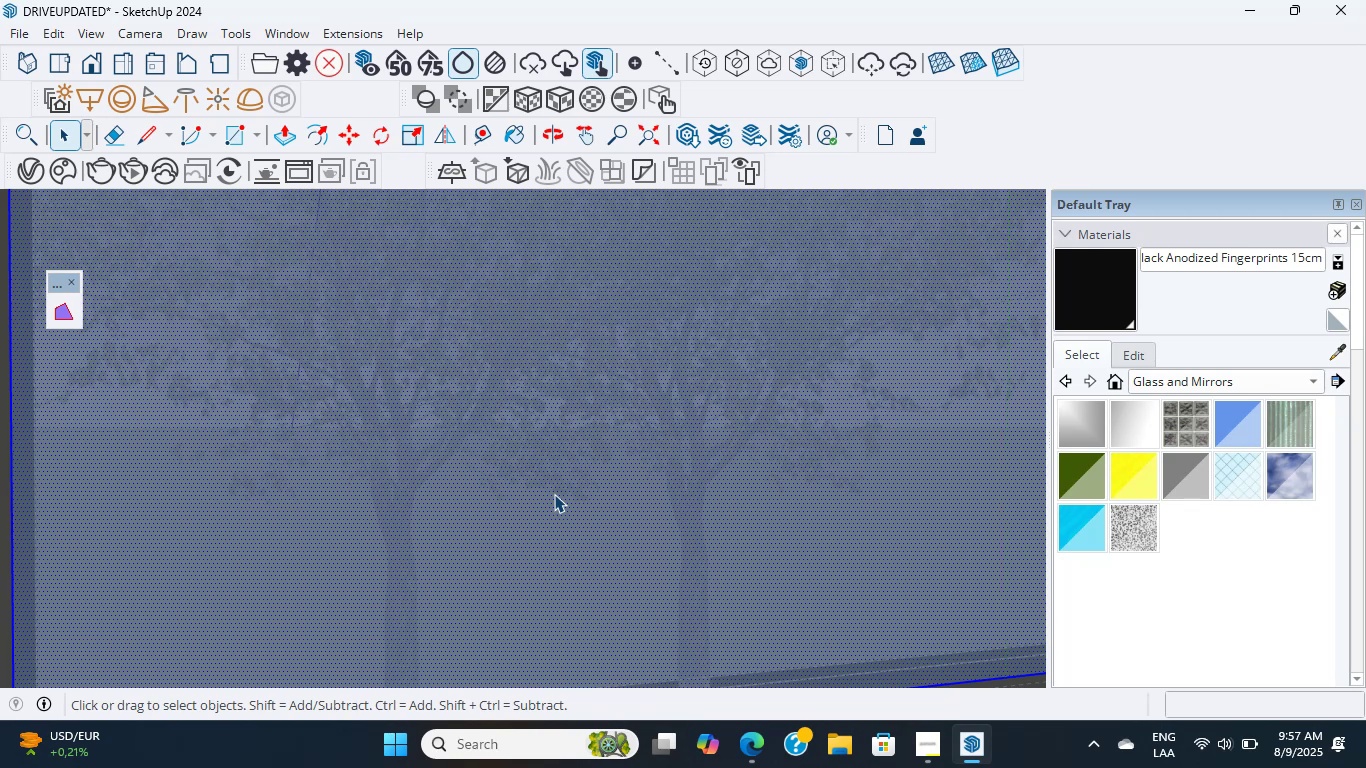 
triple_click([554, 494])
 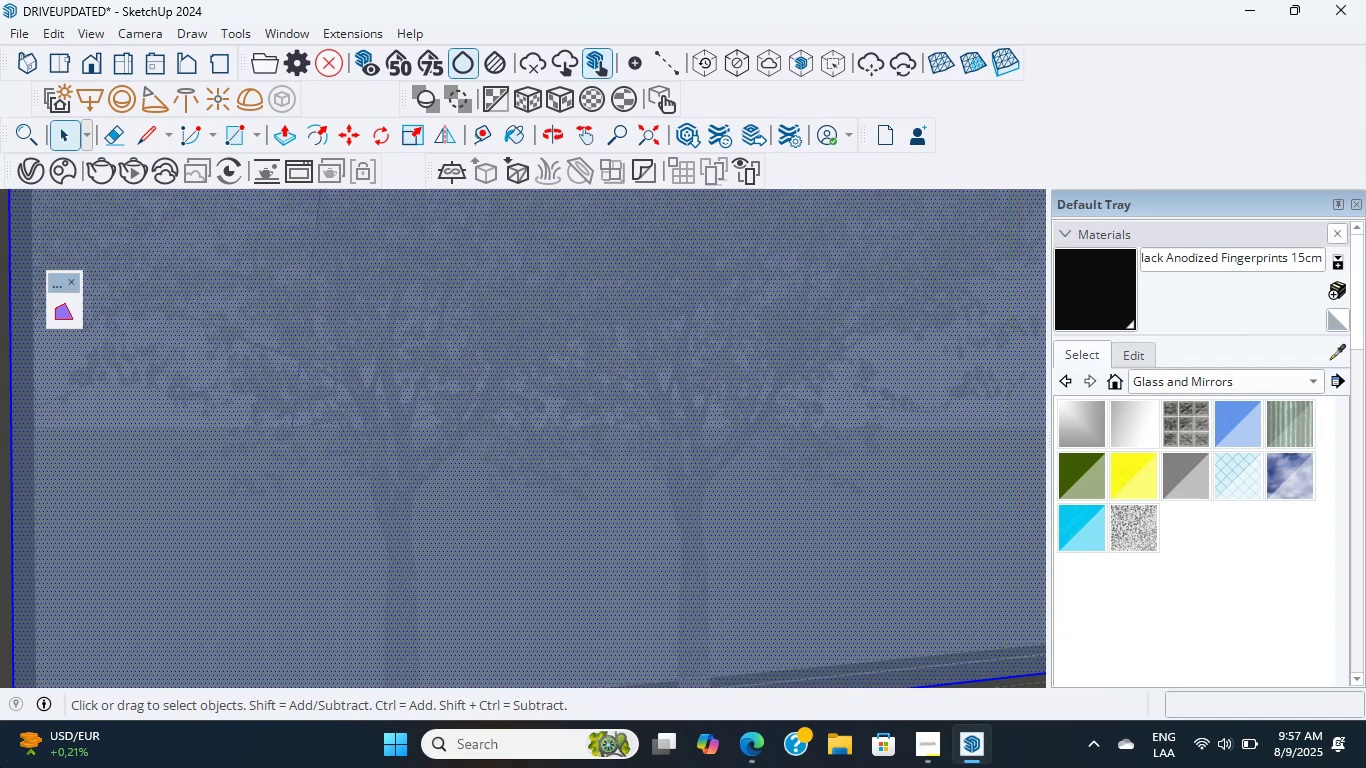 
wait(38.41)
 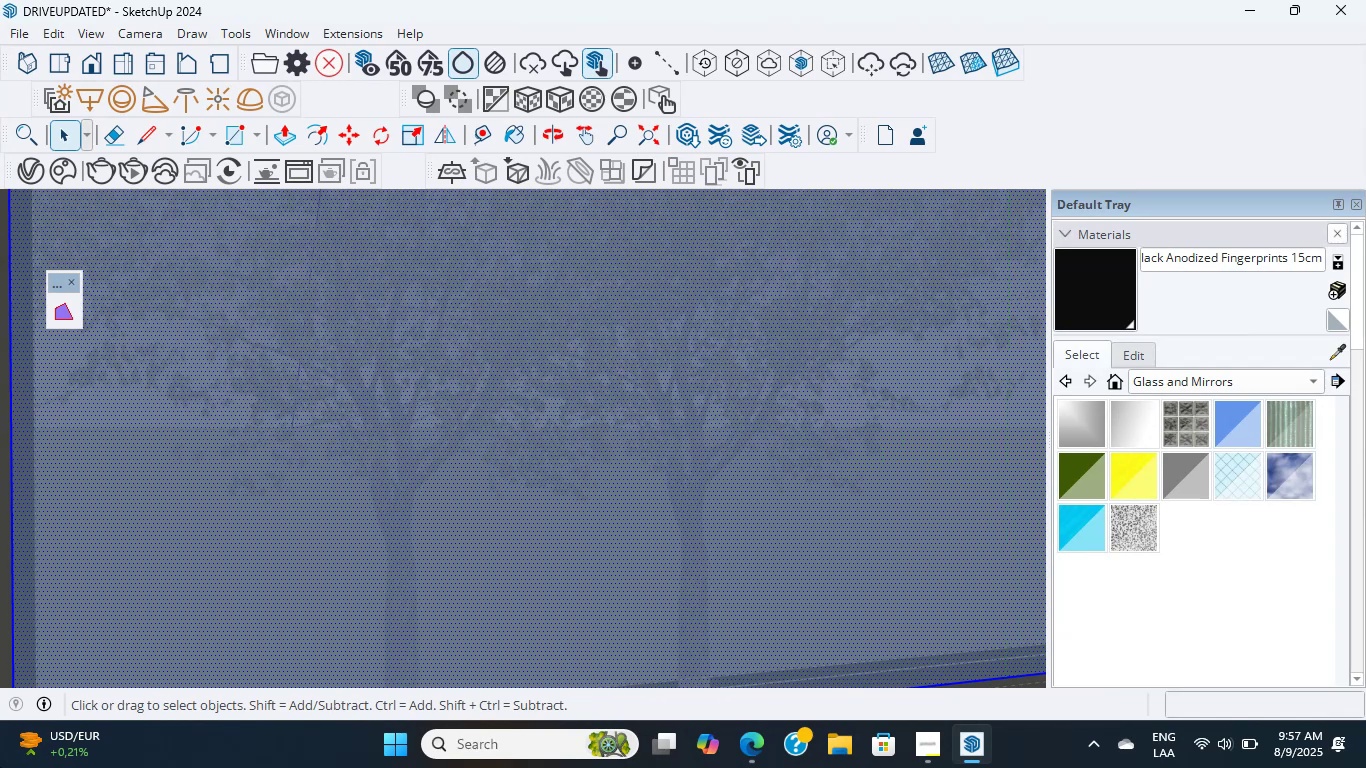 
scroll: coordinate [234, 767], scroll_direction: up, amount: 2.0
 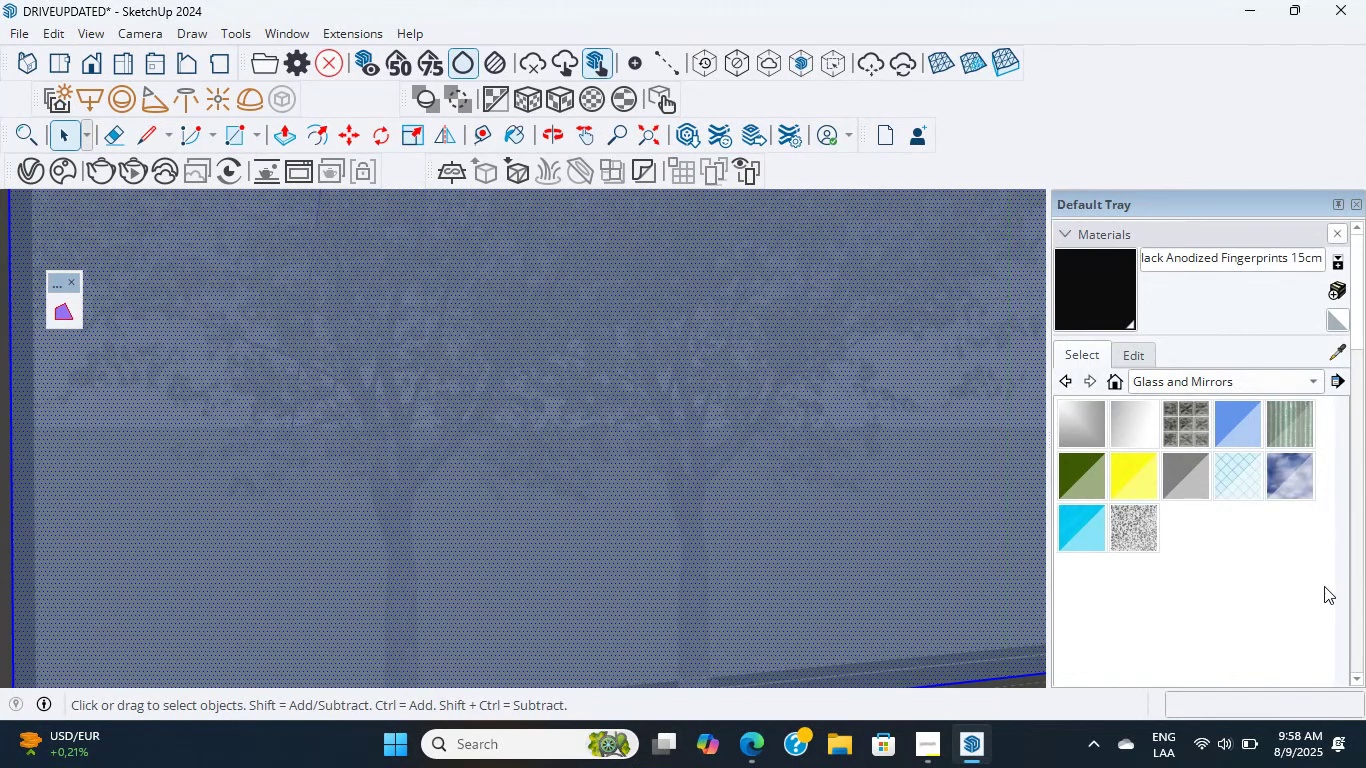 
scroll: coordinate [41, 501], scroll_direction: down, amount: 39.0
 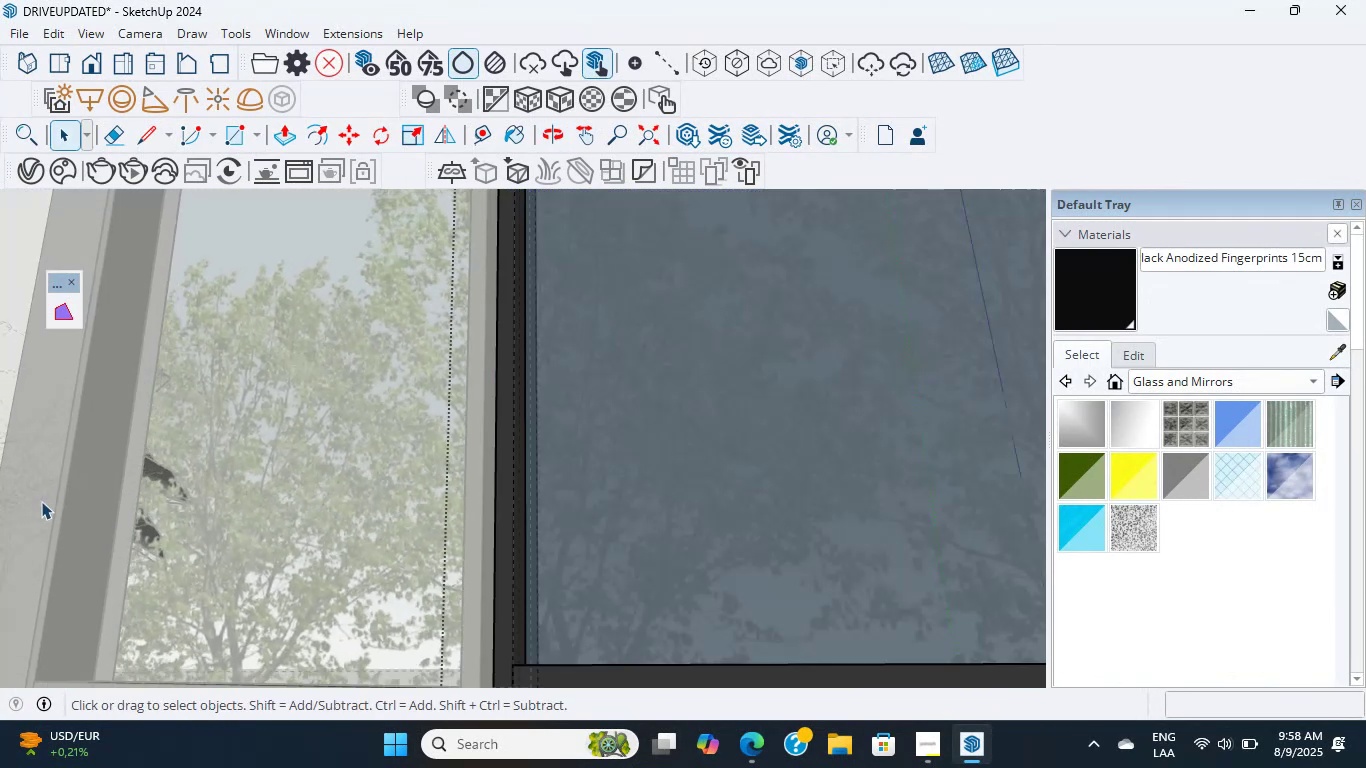 
double_click([41, 501])
 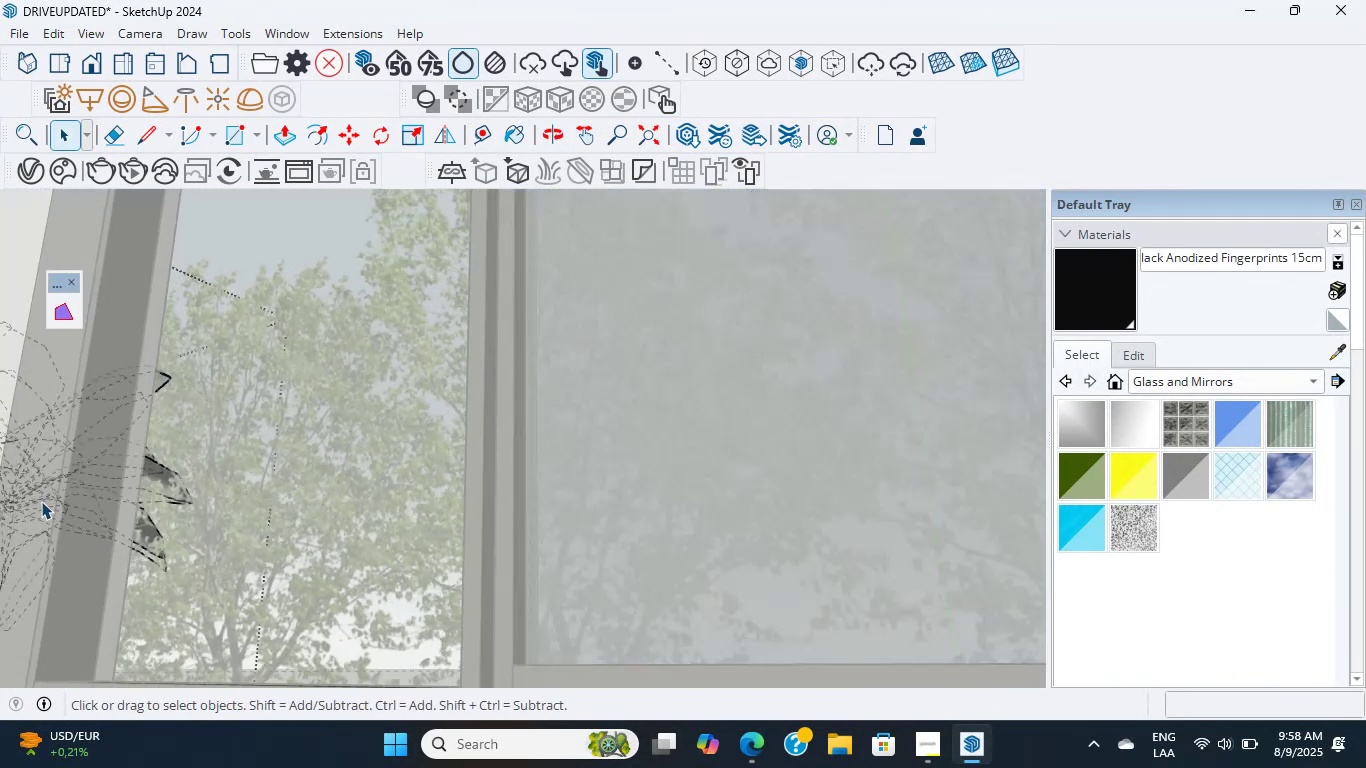 
scroll: coordinate [90, 467], scroll_direction: up, amount: 8.0
 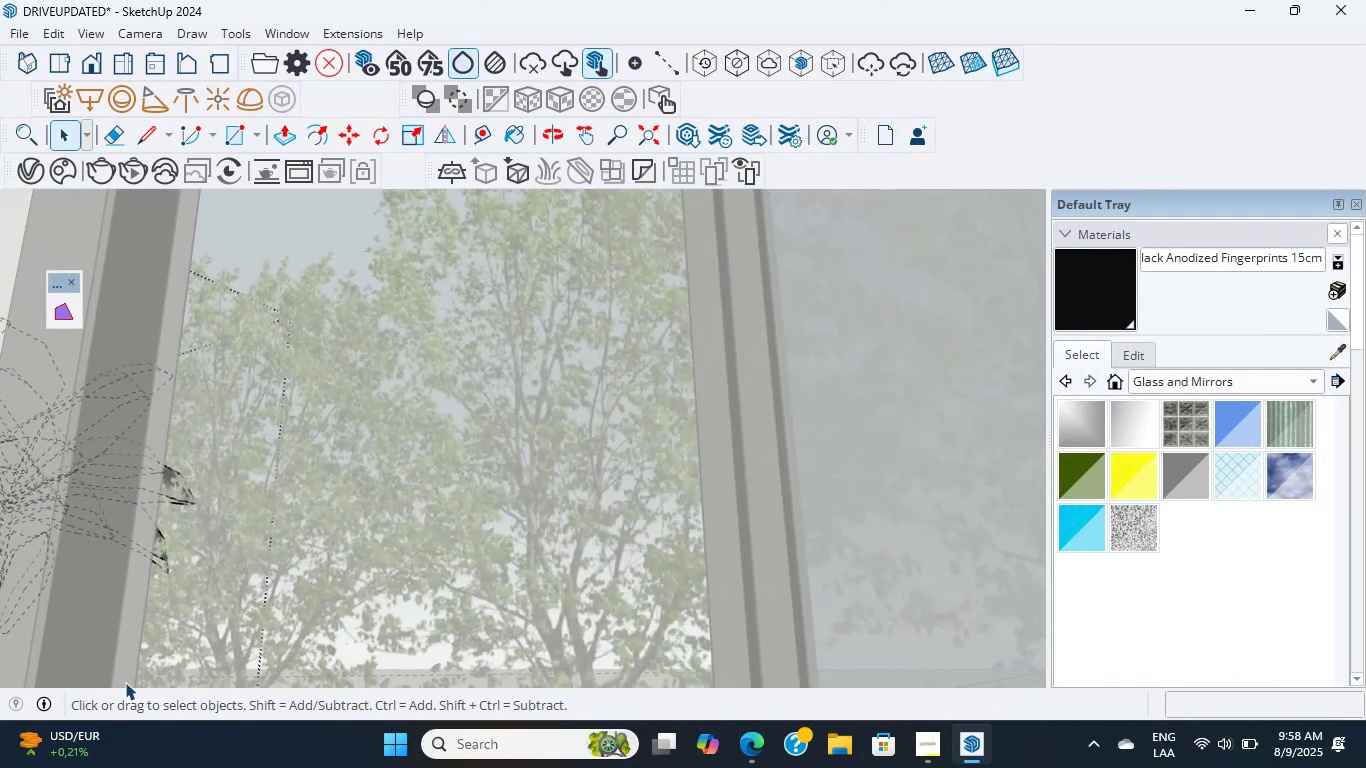 
double_click([125, 682])
 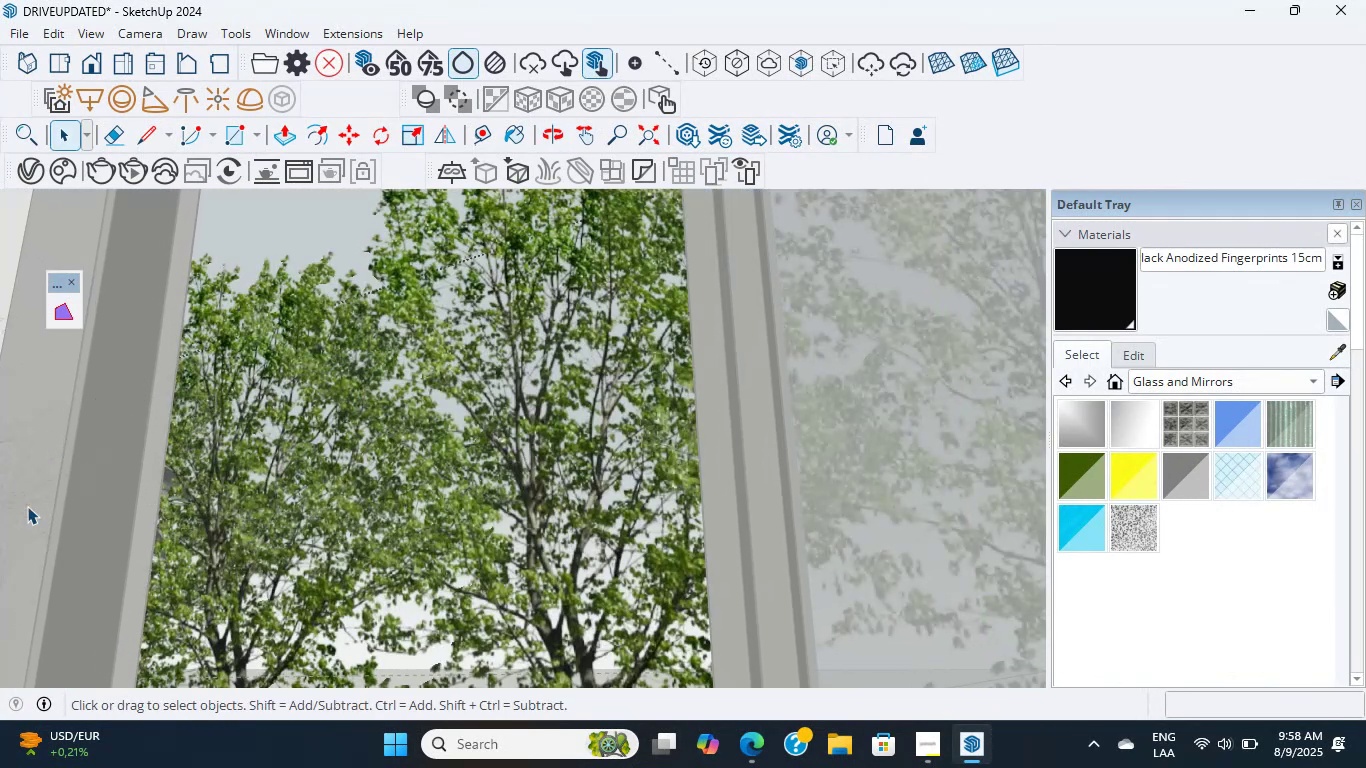 
double_click([30, 496])
 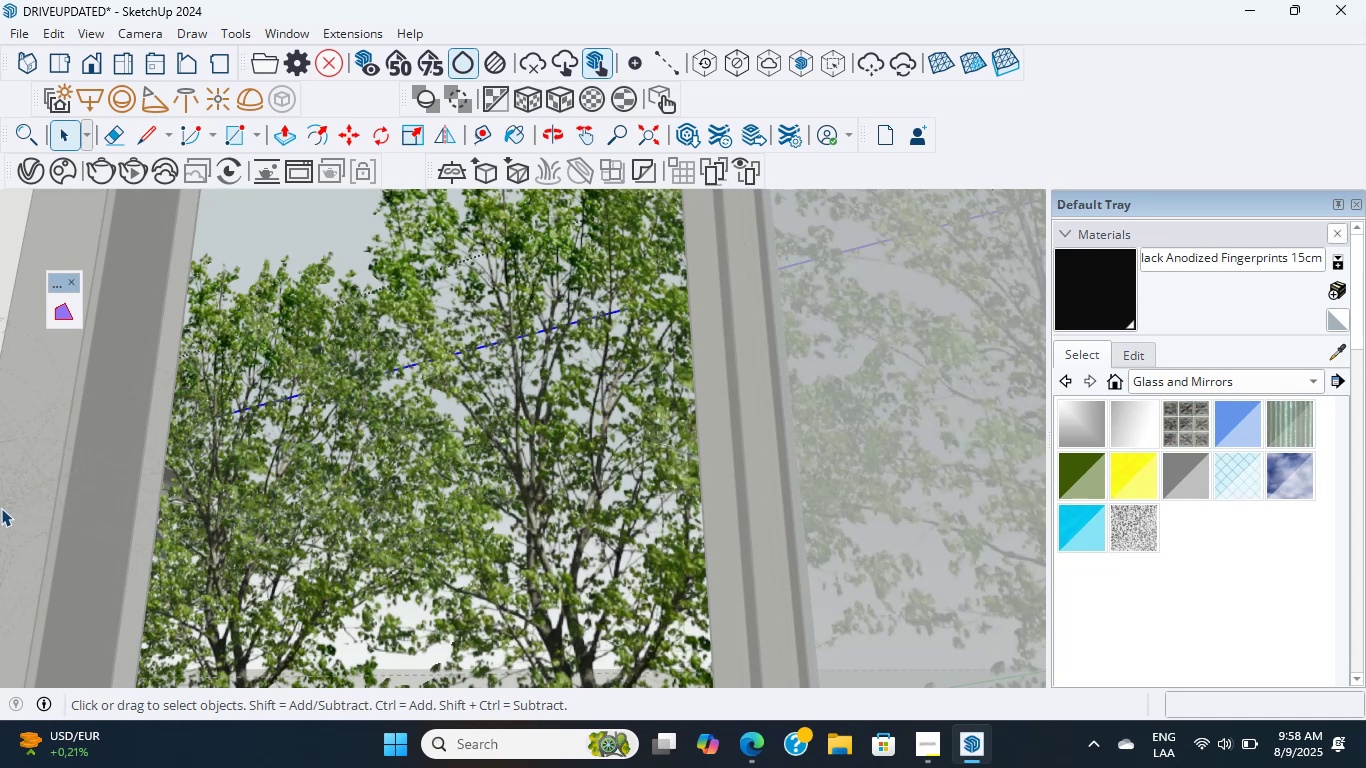 
scroll: coordinate [1, 508], scroll_direction: up, amount: 59.0
 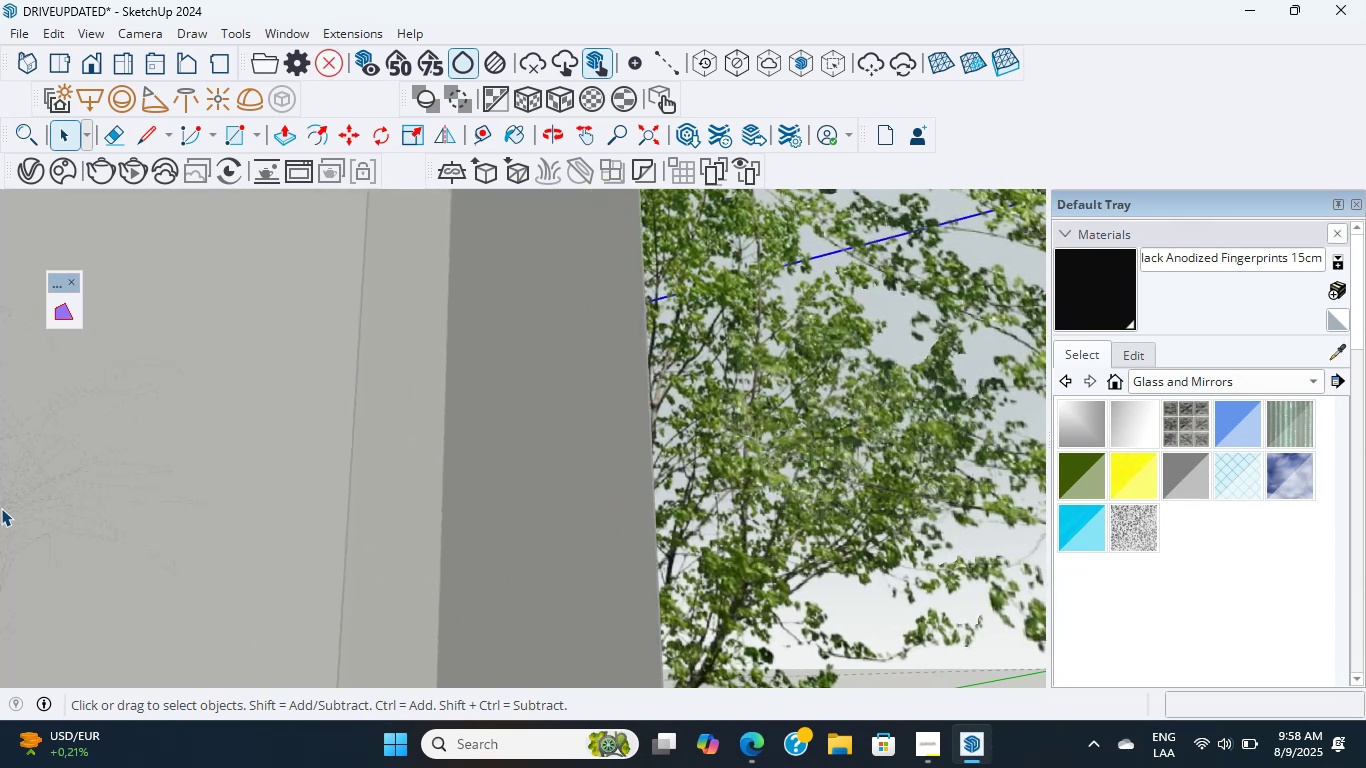 
double_click([1, 508])
 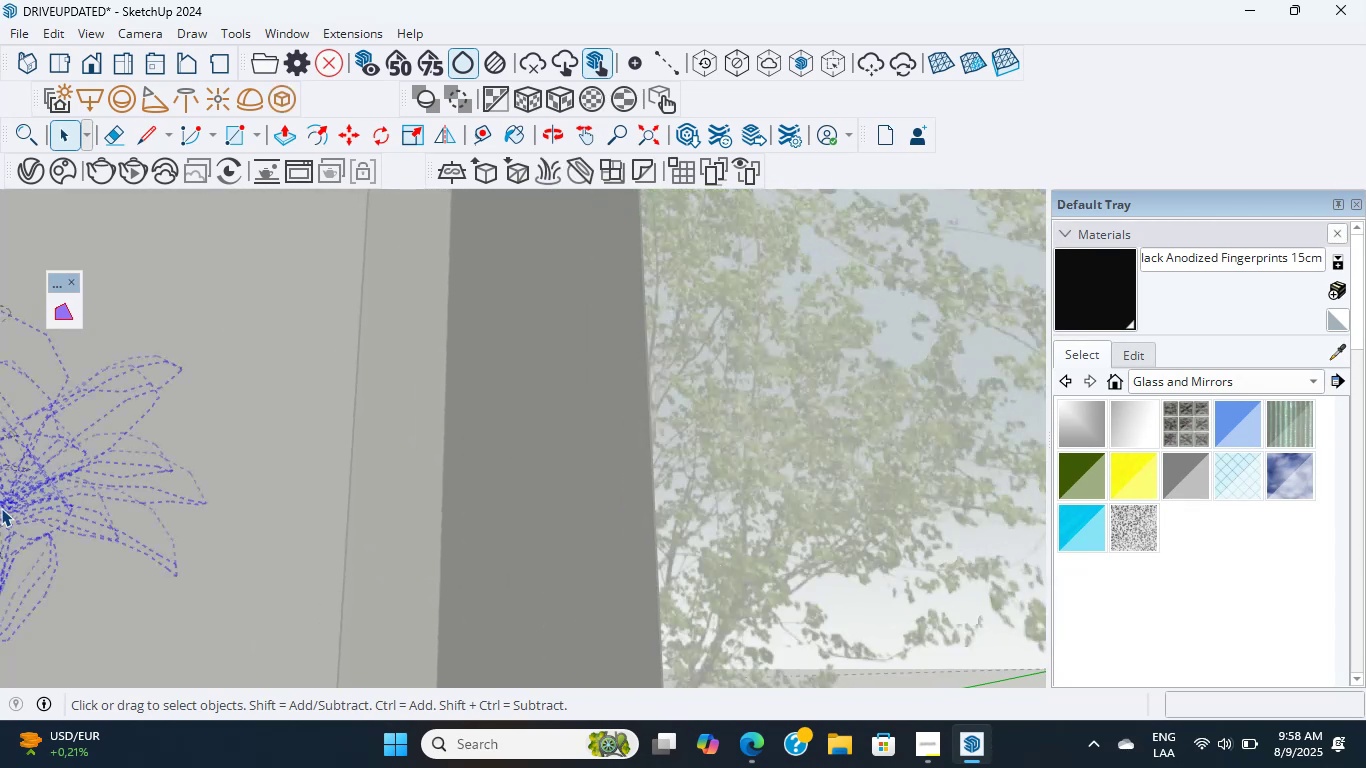 
triple_click([1, 508])
 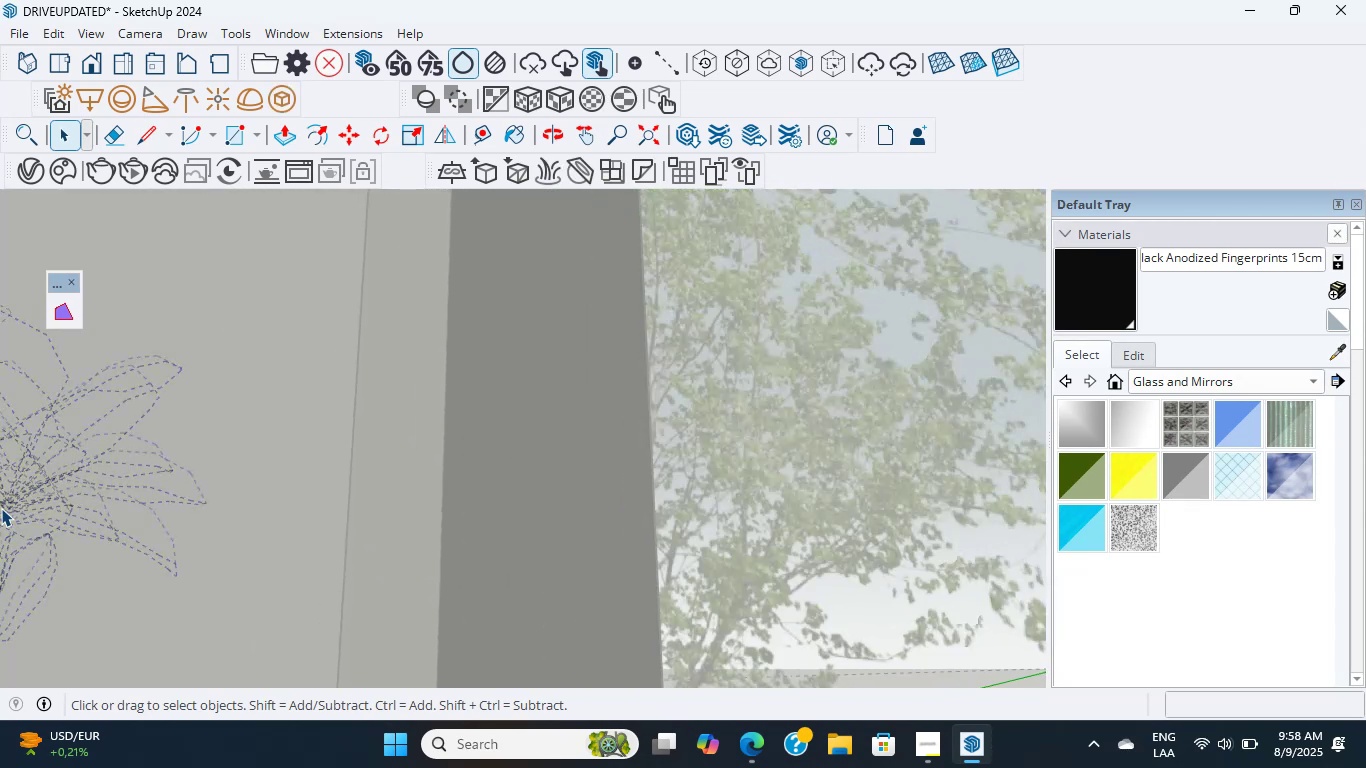 
triple_click([1, 508])
 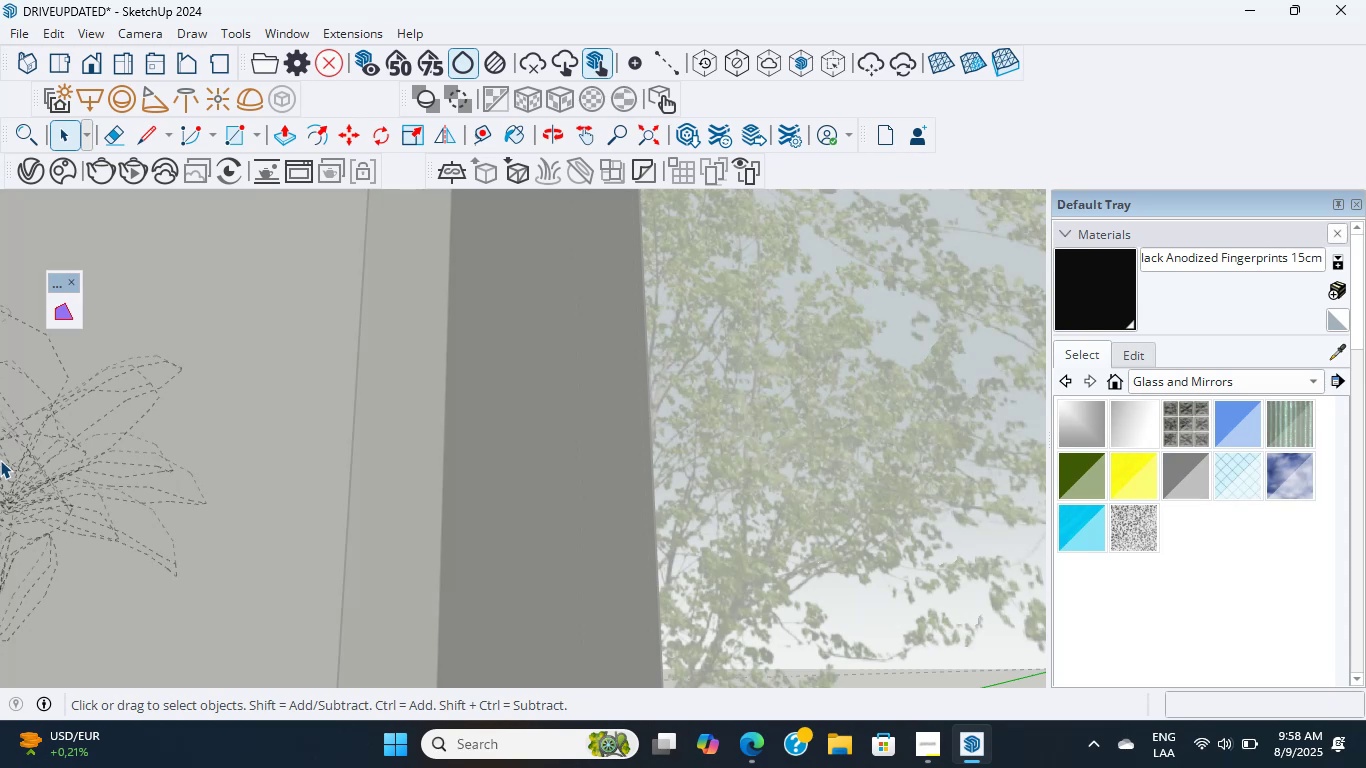 
wait(31.0)
 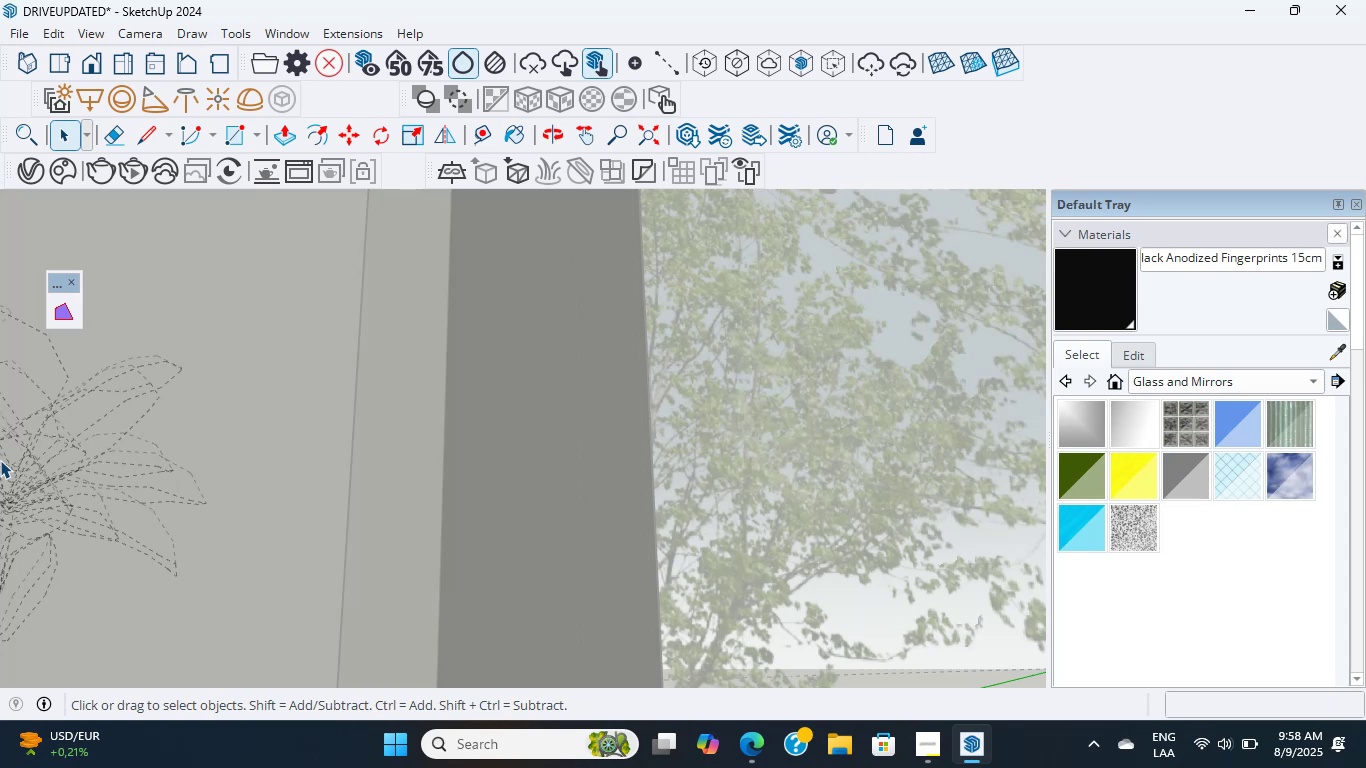 
scroll: coordinate [524, 330], scroll_direction: up, amount: 12.0
 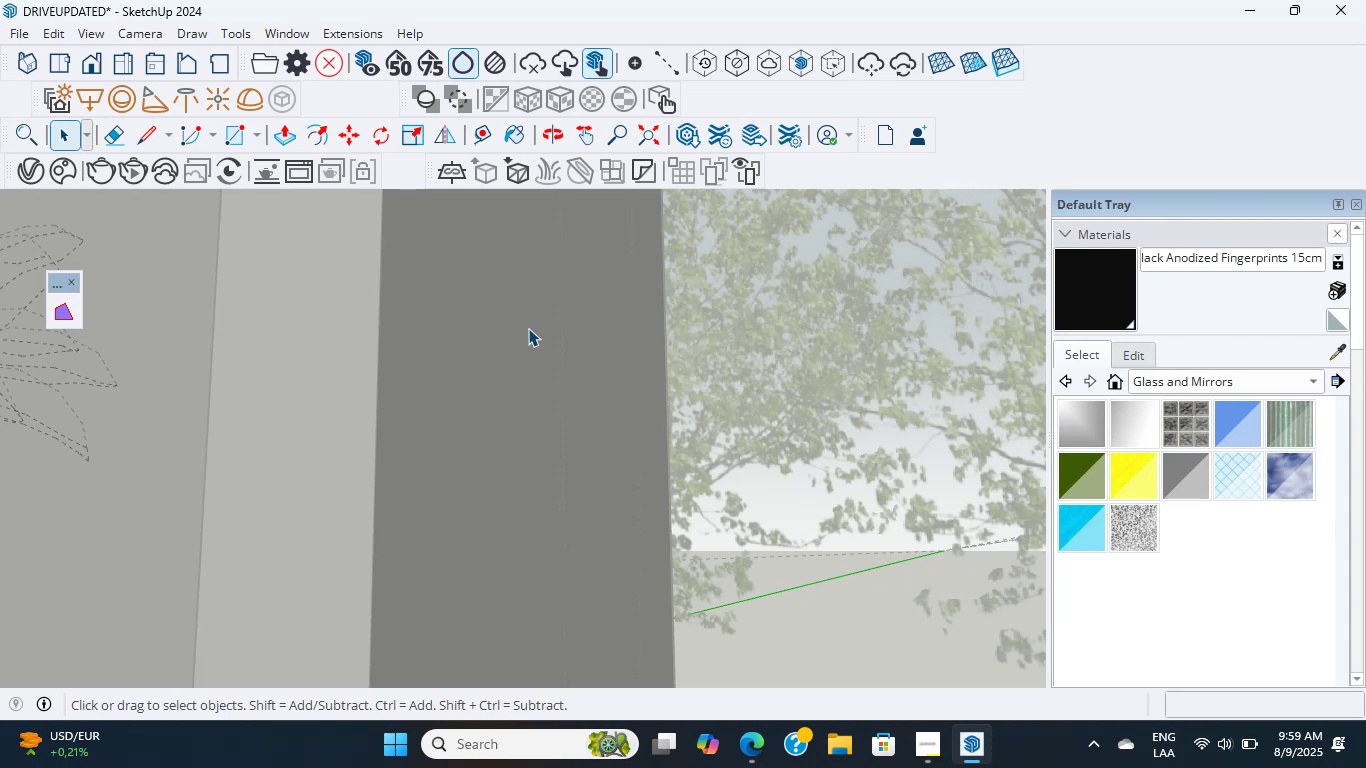 
wait(11.45)
 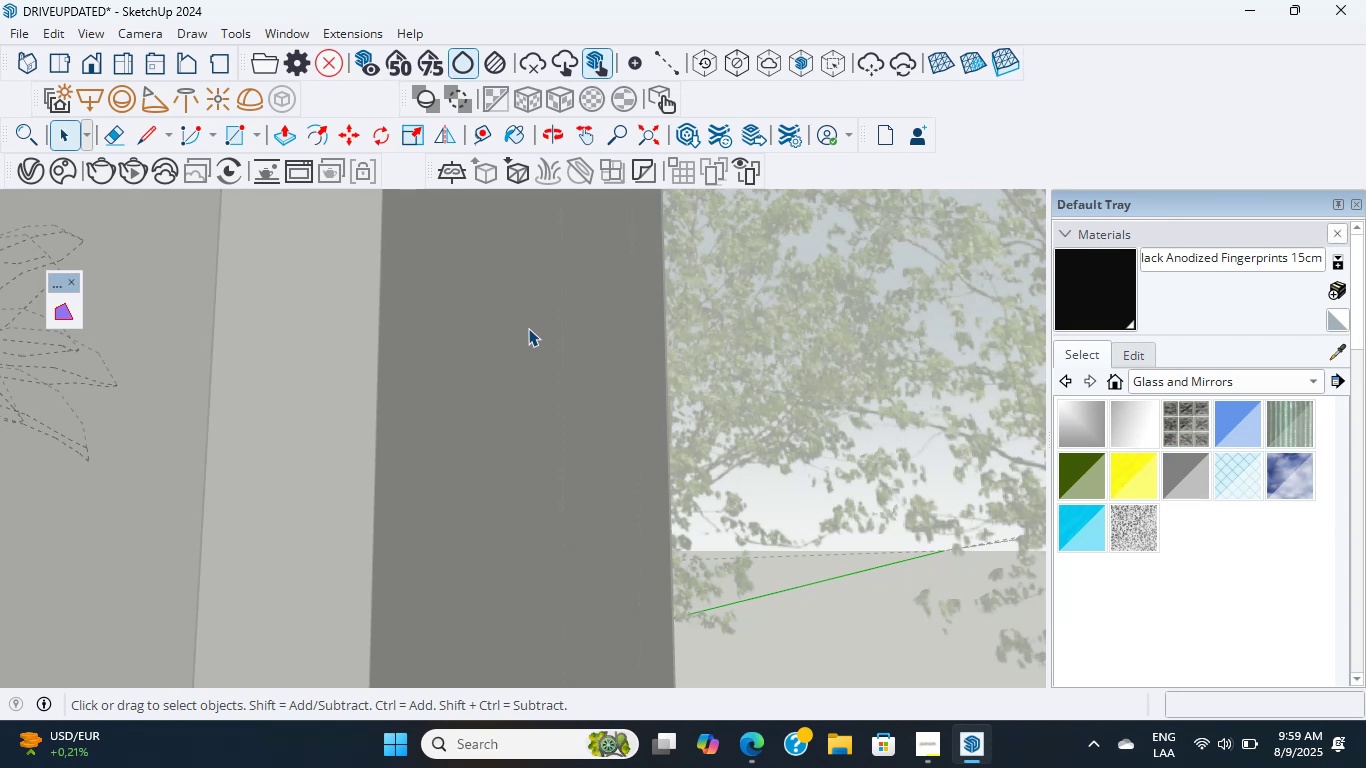 
scroll: coordinate [528, 328], scroll_direction: up, amount: 3.0
 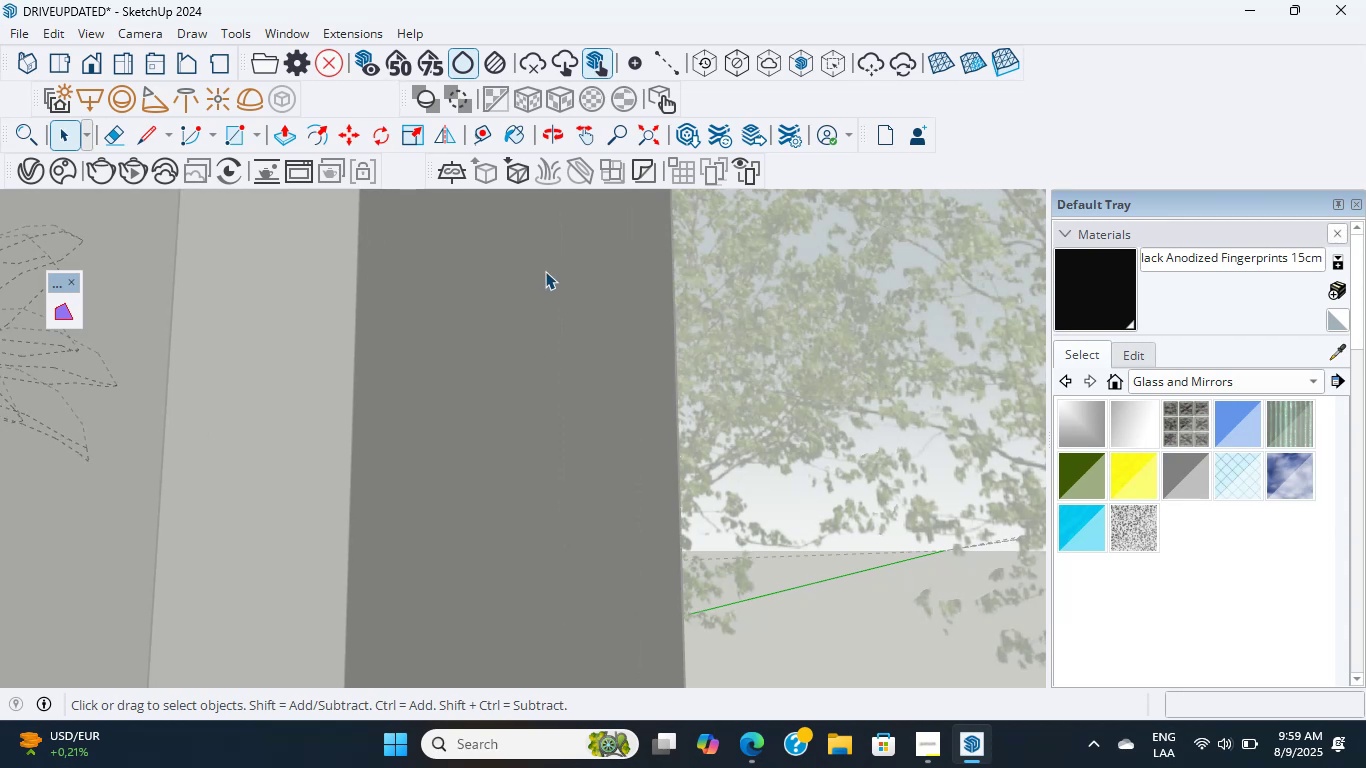 
double_click([545, 271])
 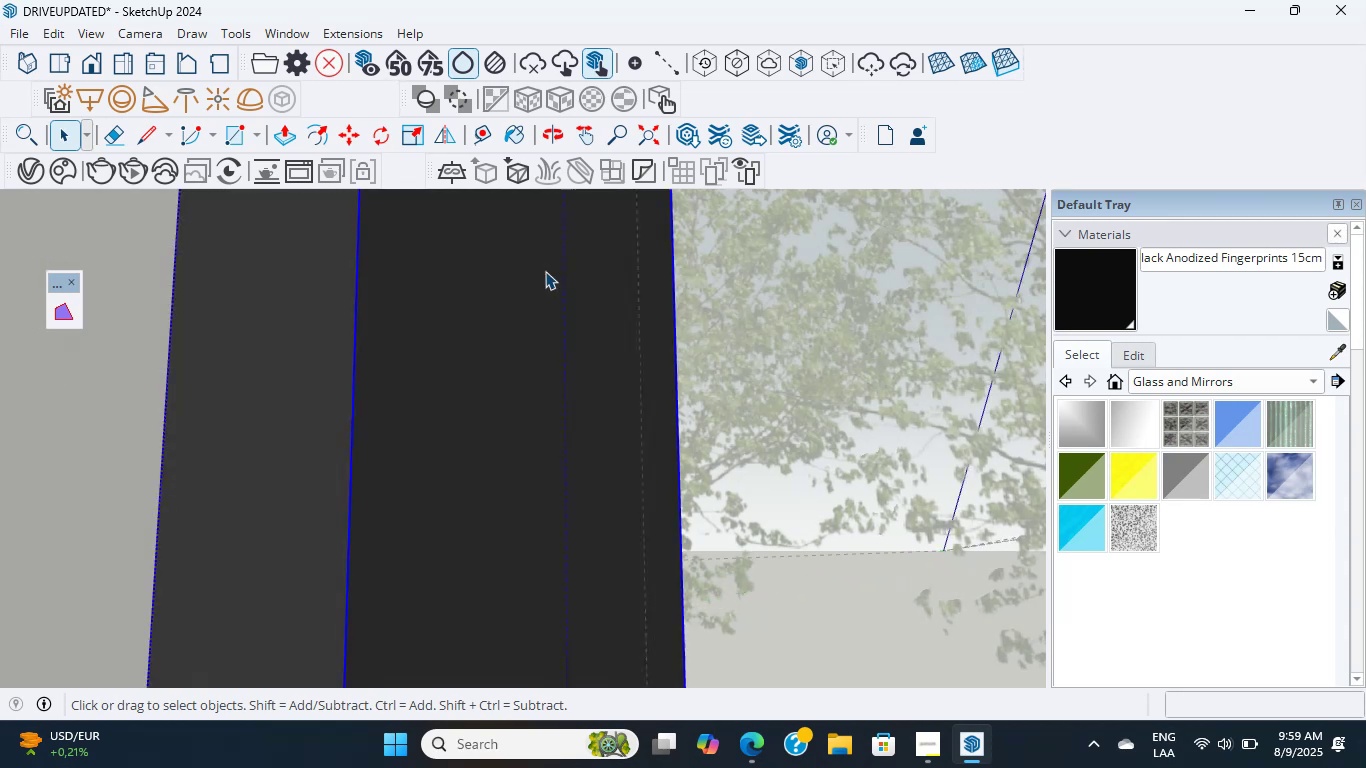 
triple_click([545, 271])
 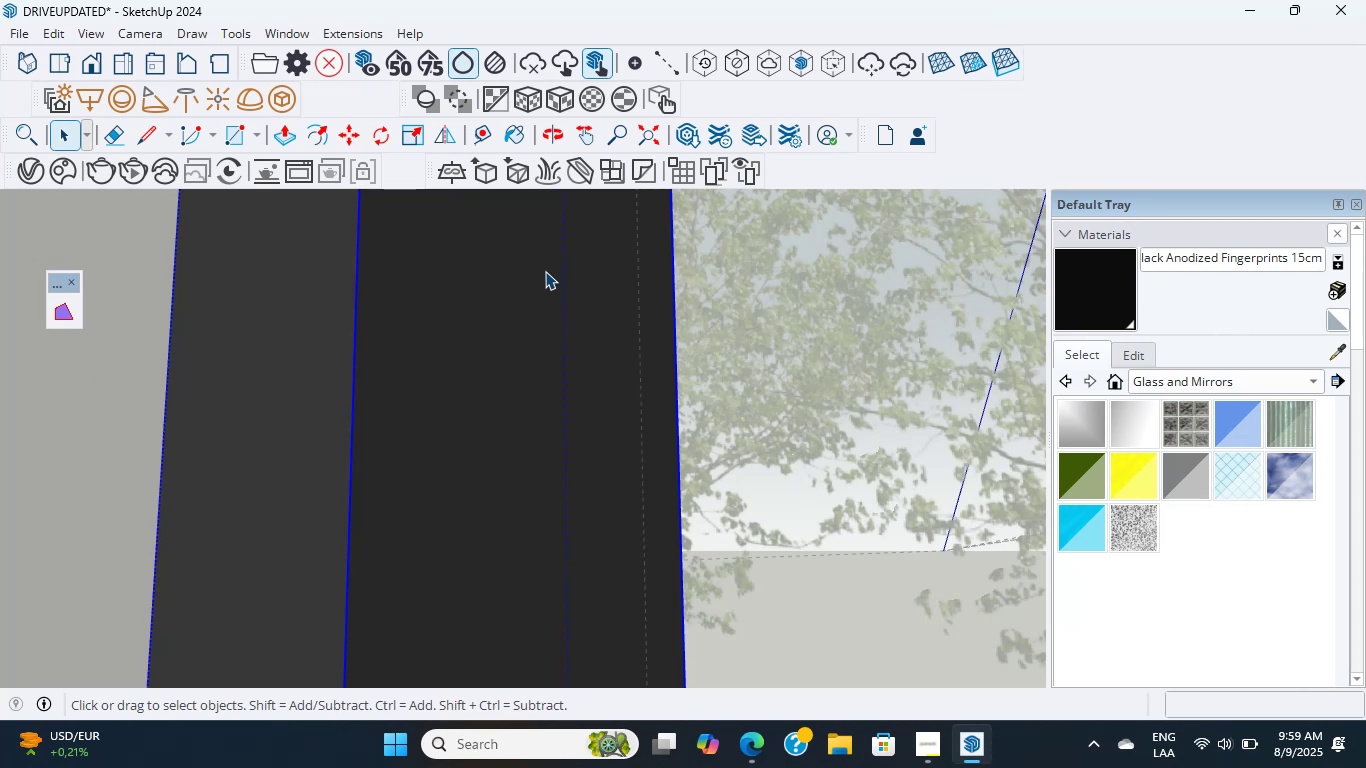 
wait(14.48)
 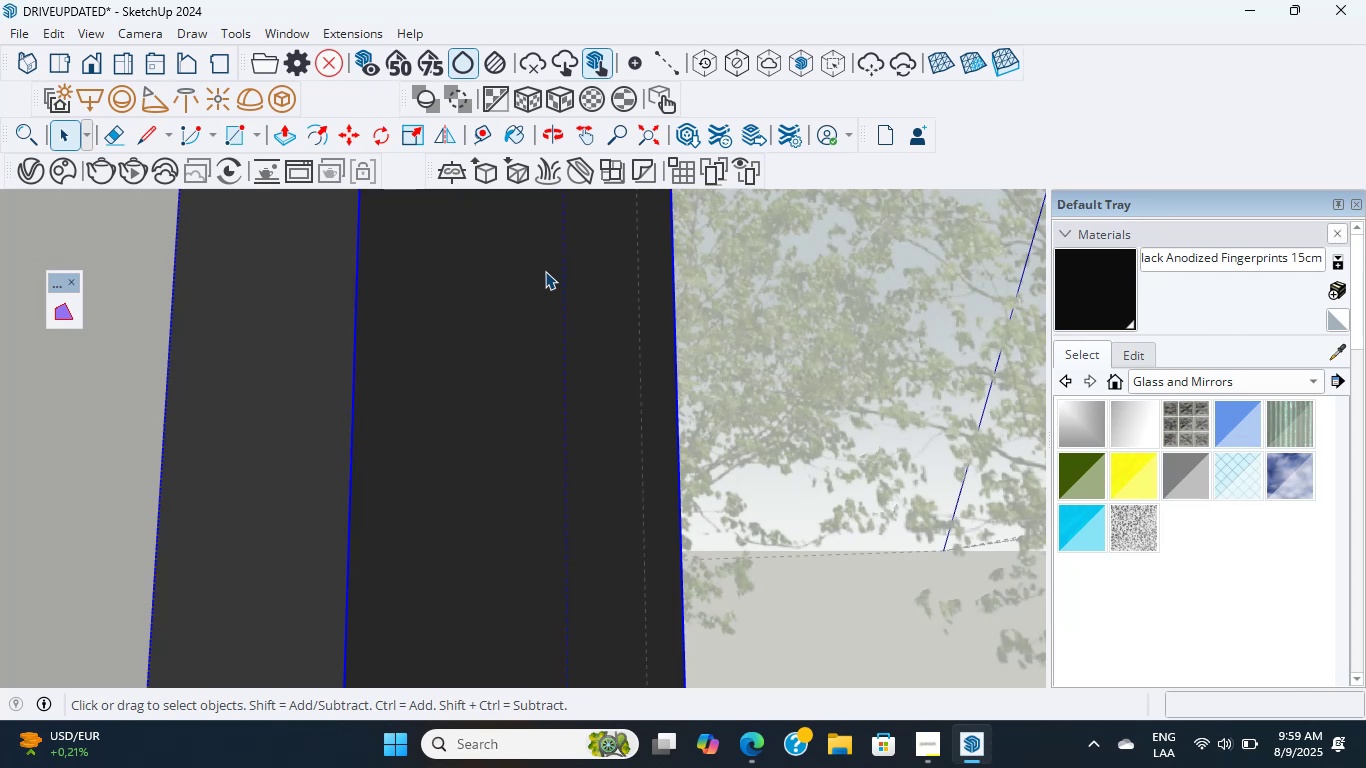 
scroll: coordinate [545, 271], scroll_direction: up, amount: 4.0
 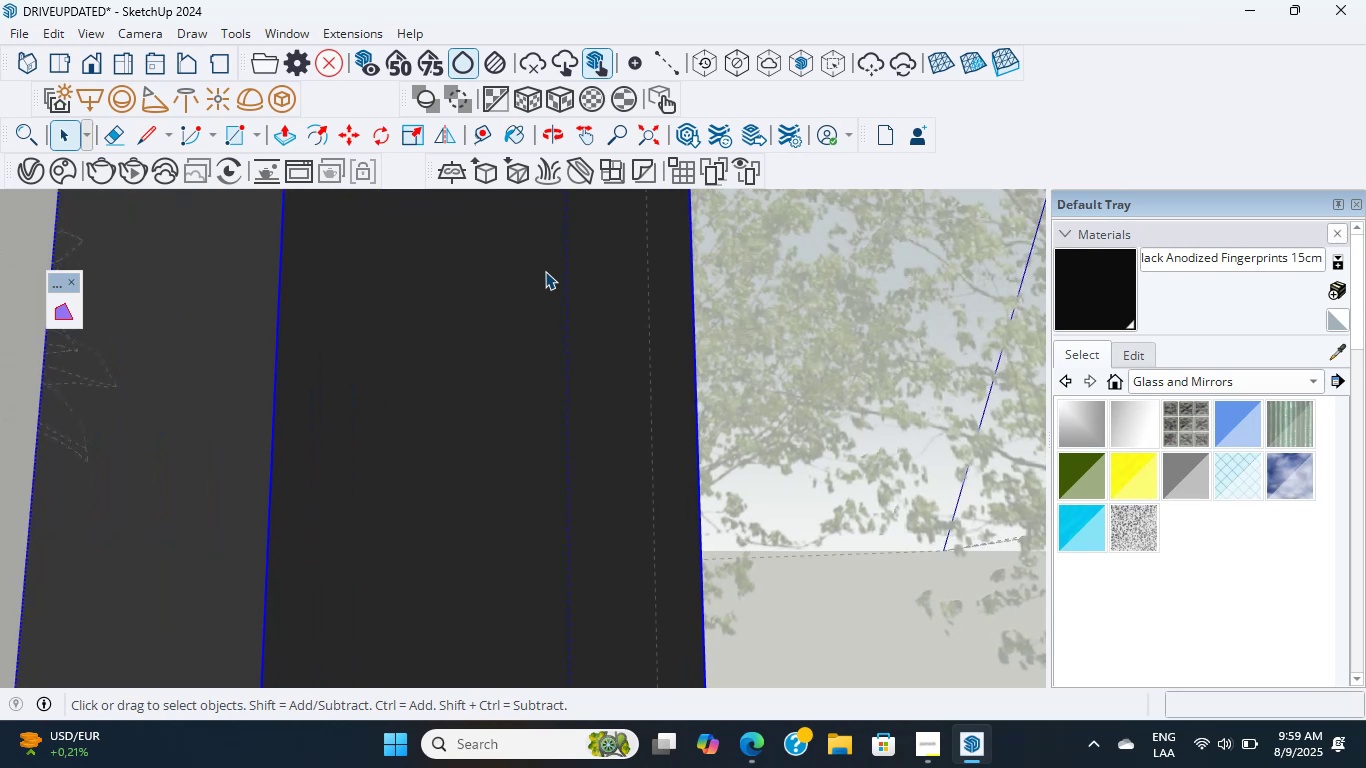 
double_click([545, 271])
 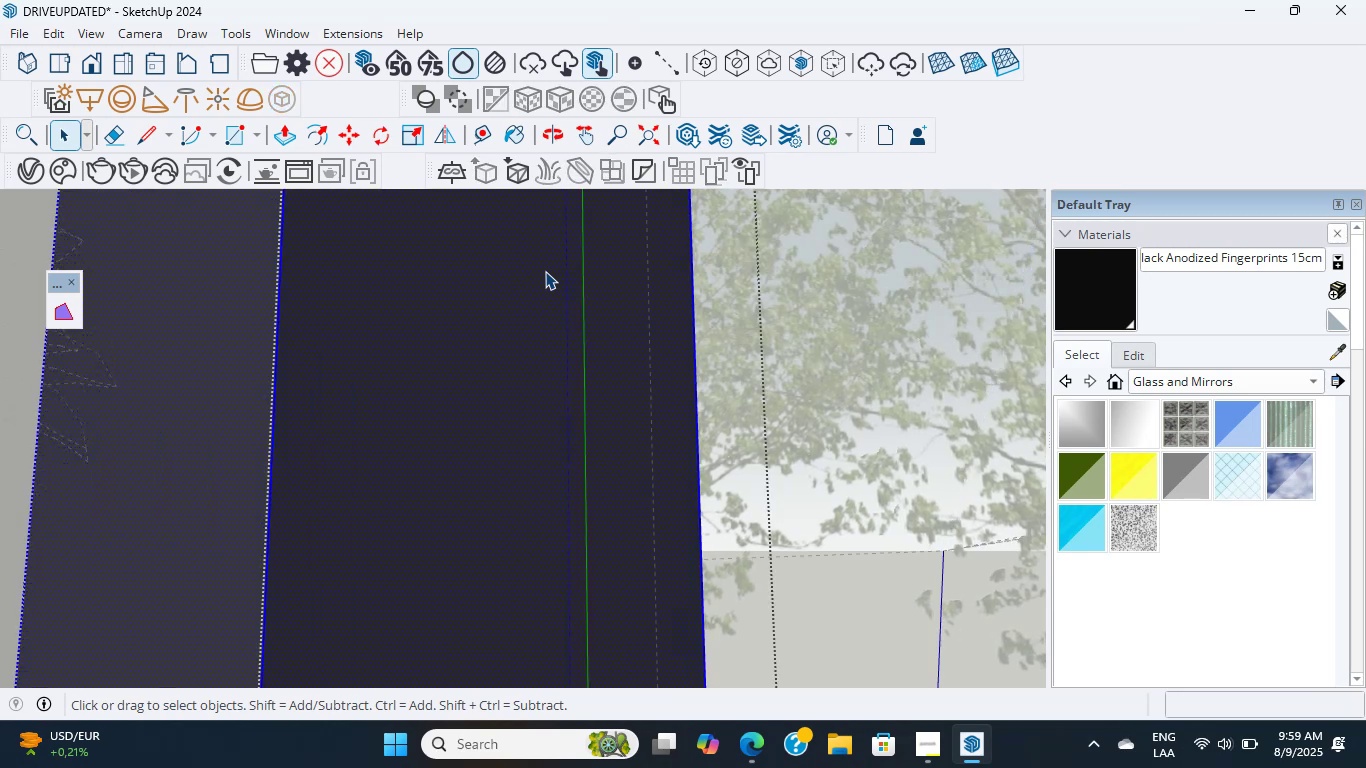 
triple_click([545, 271])
 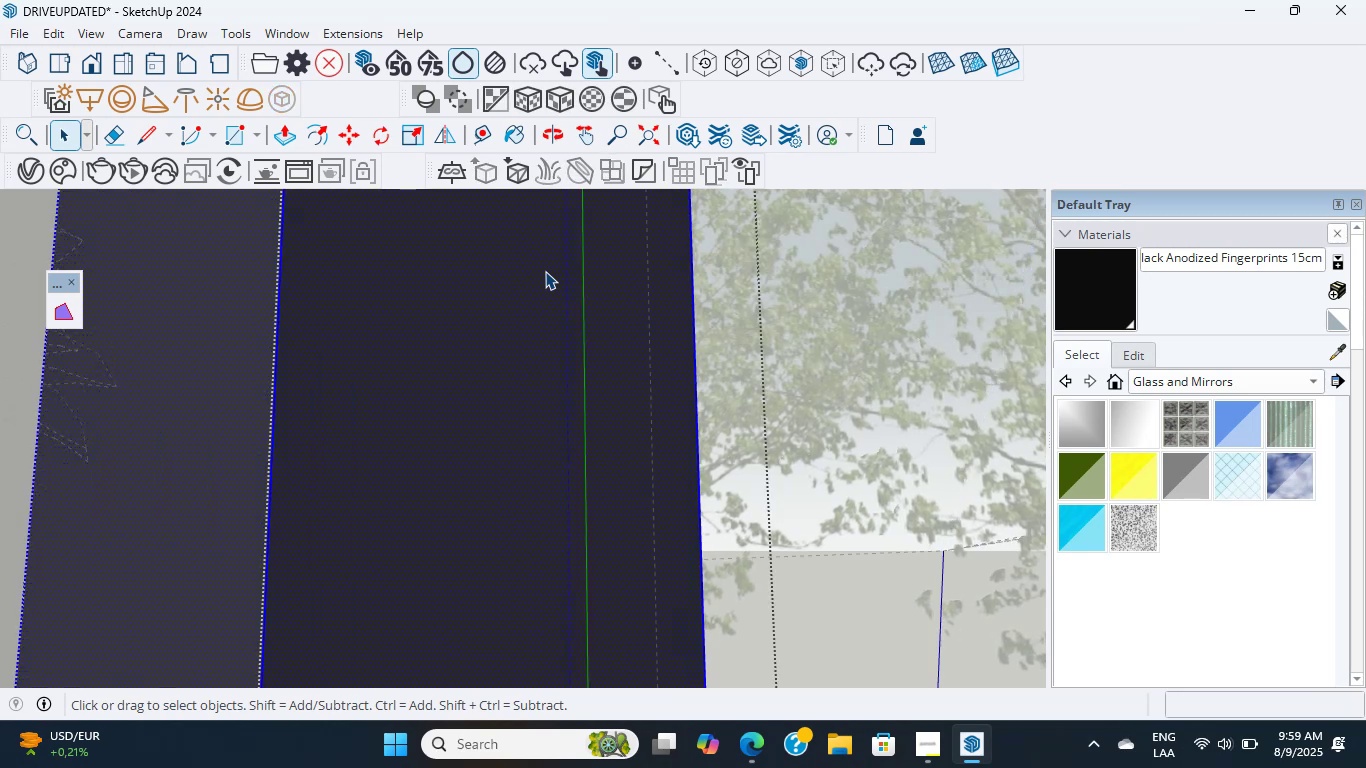 
triple_click([545, 271])
 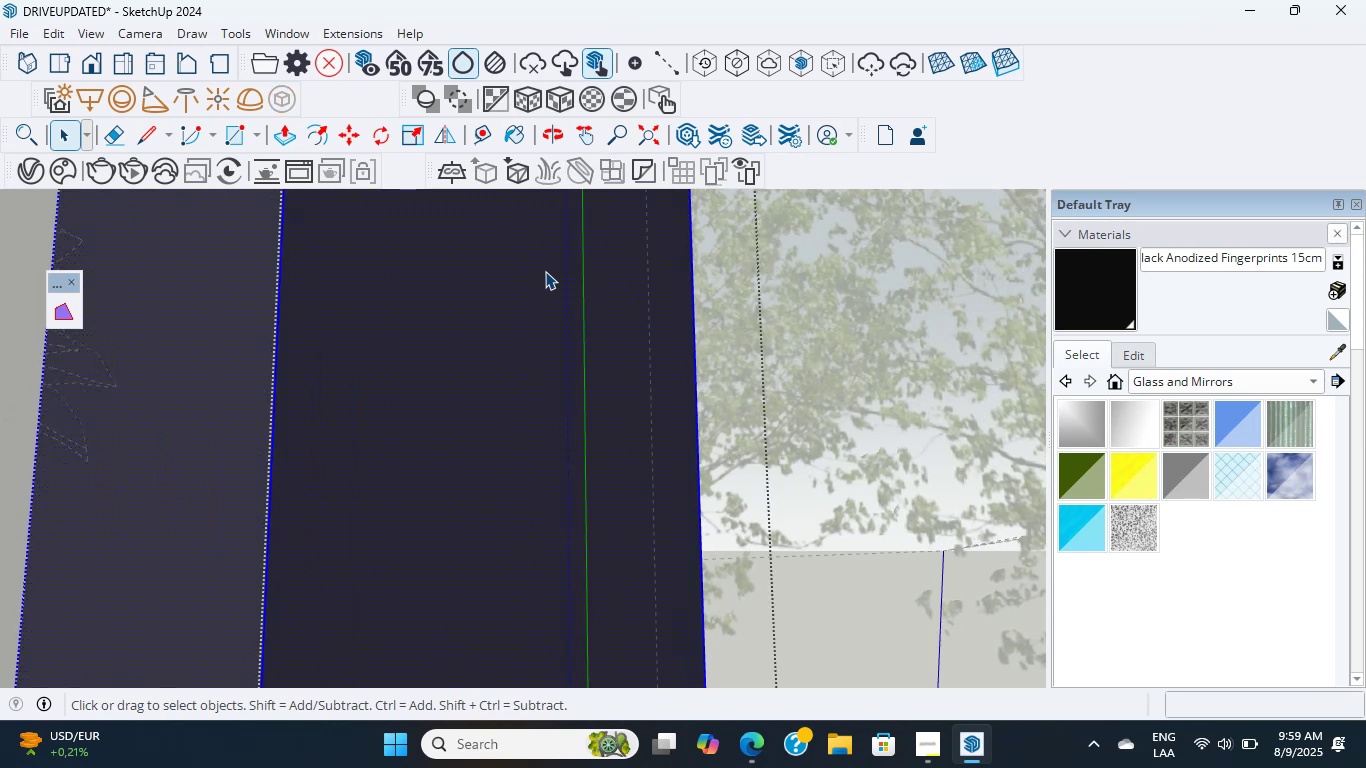 
triple_click([545, 271])
 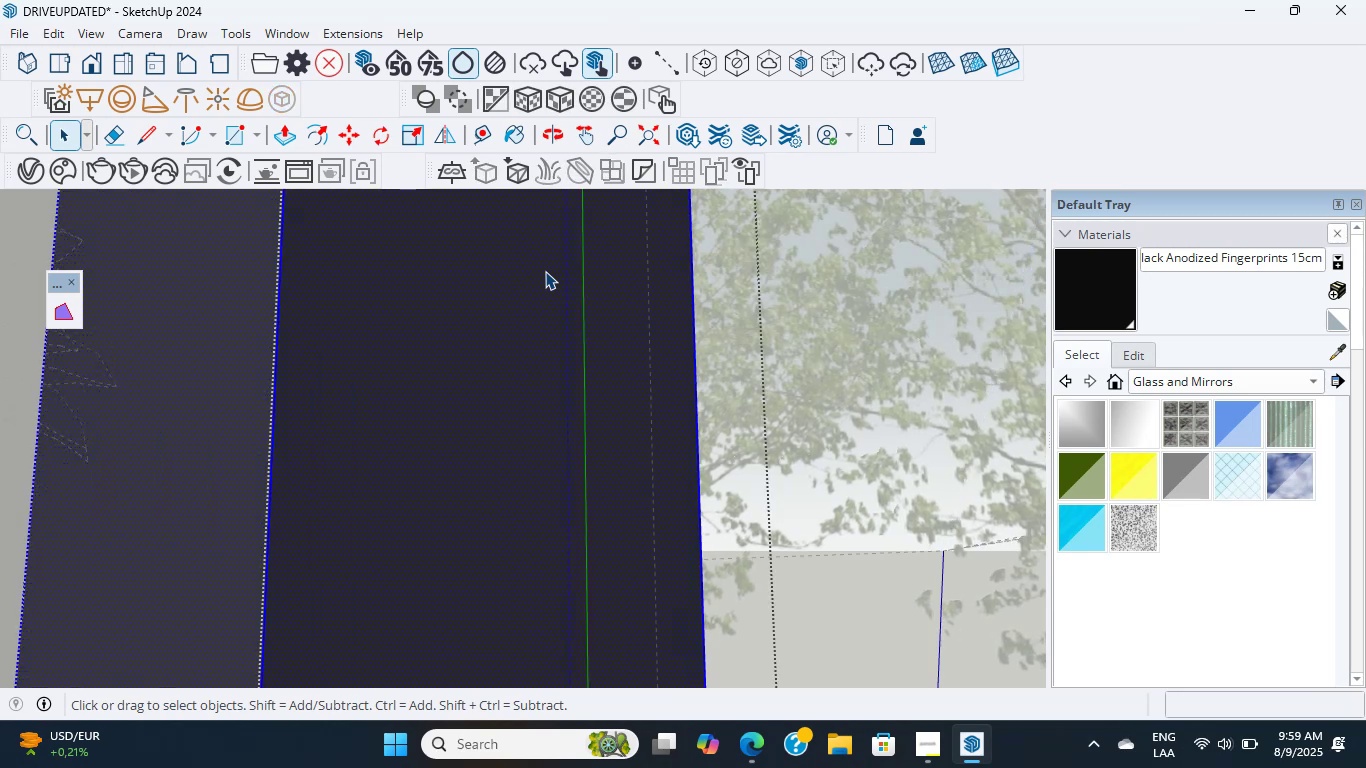 
triple_click([545, 271])
 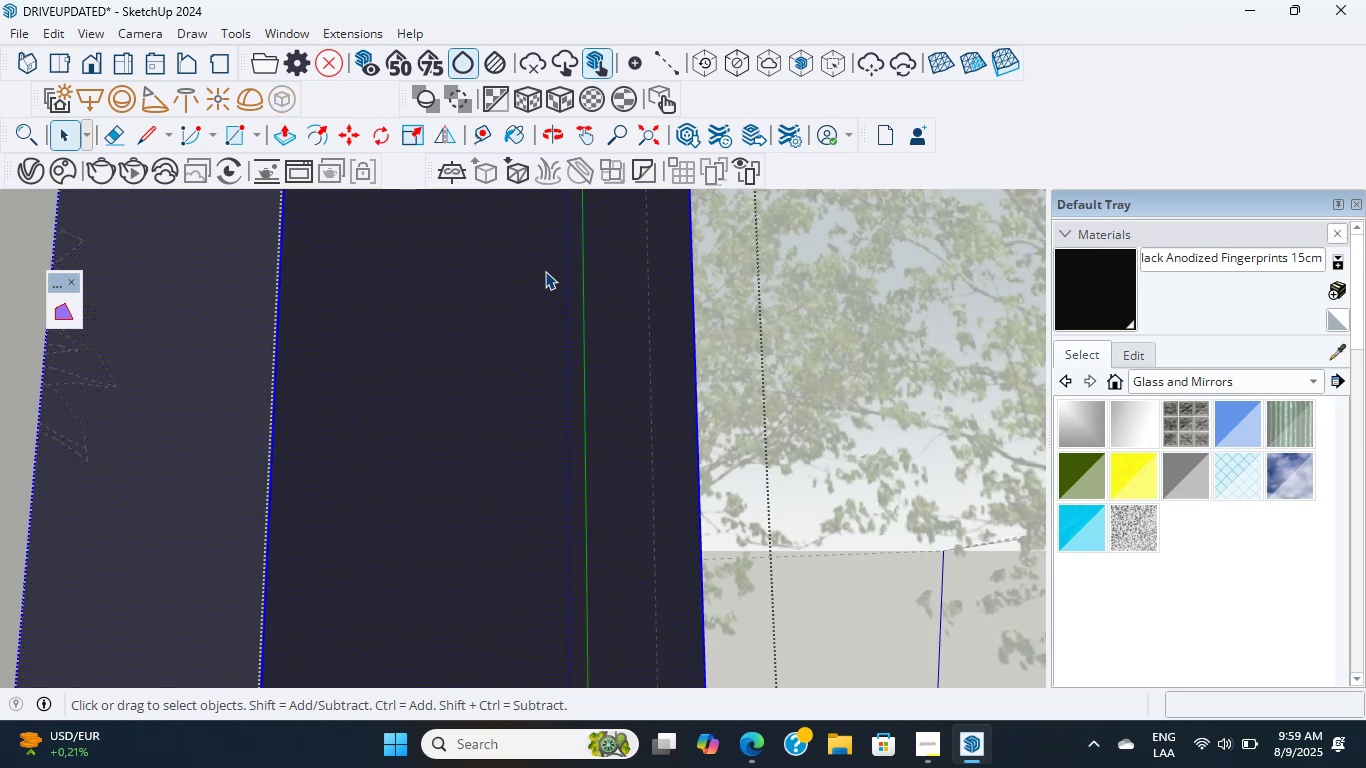 
triple_click([545, 271])
 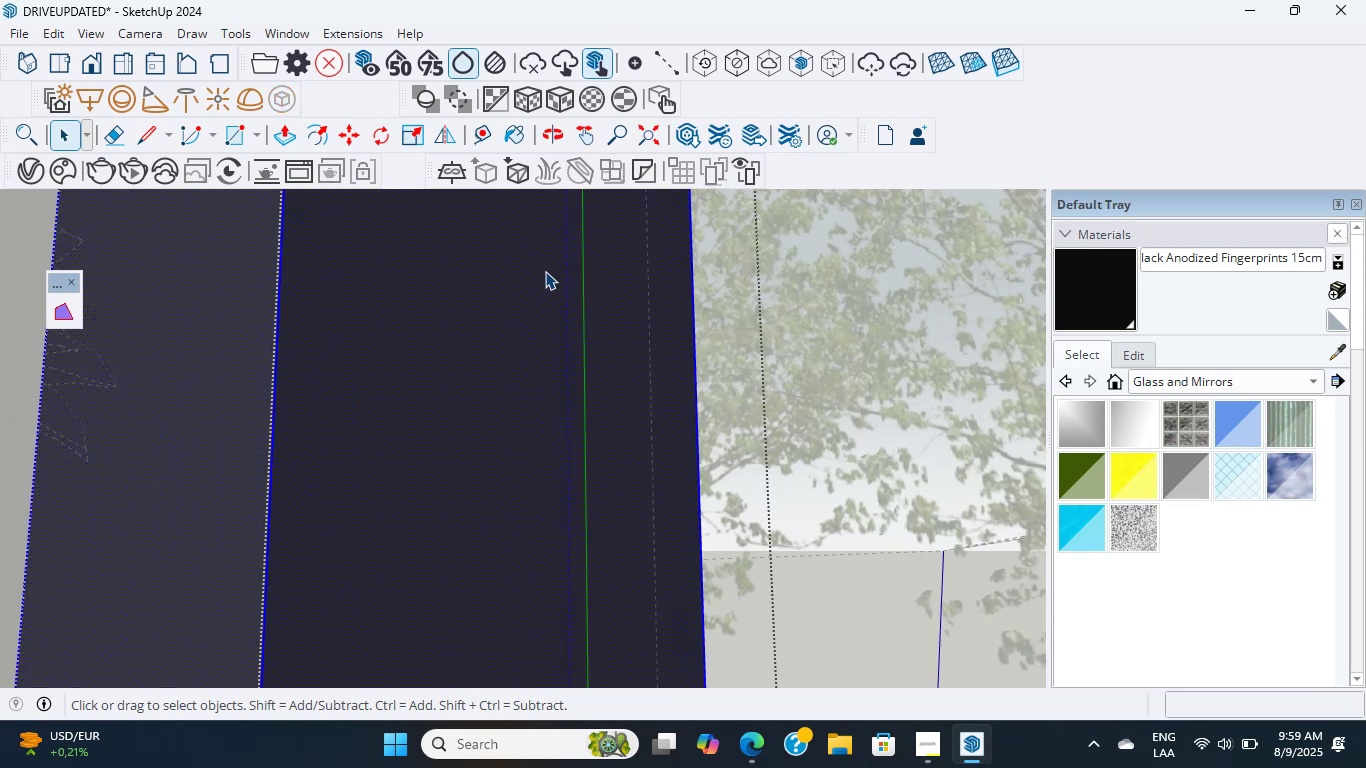 
triple_click([545, 271])
 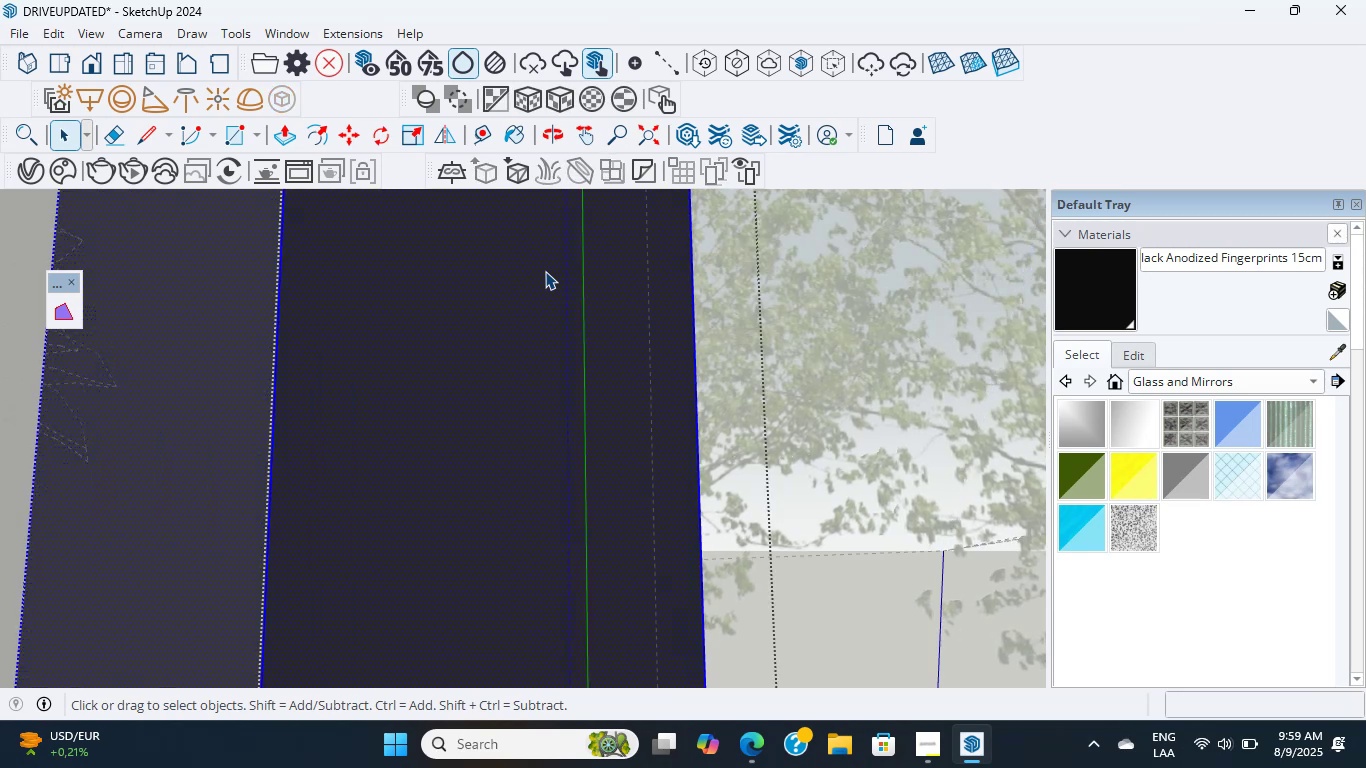 
double_click([545, 271])
 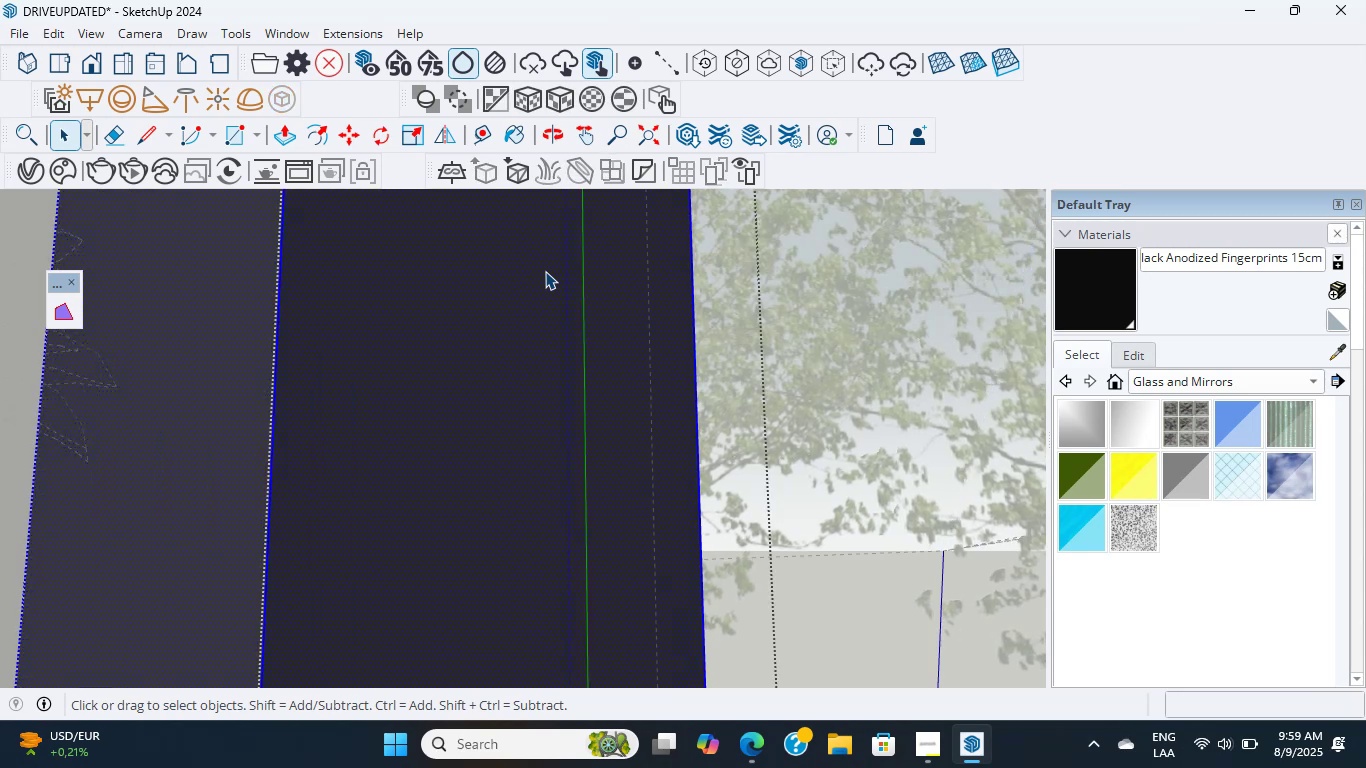 
triple_click([545, 271])
 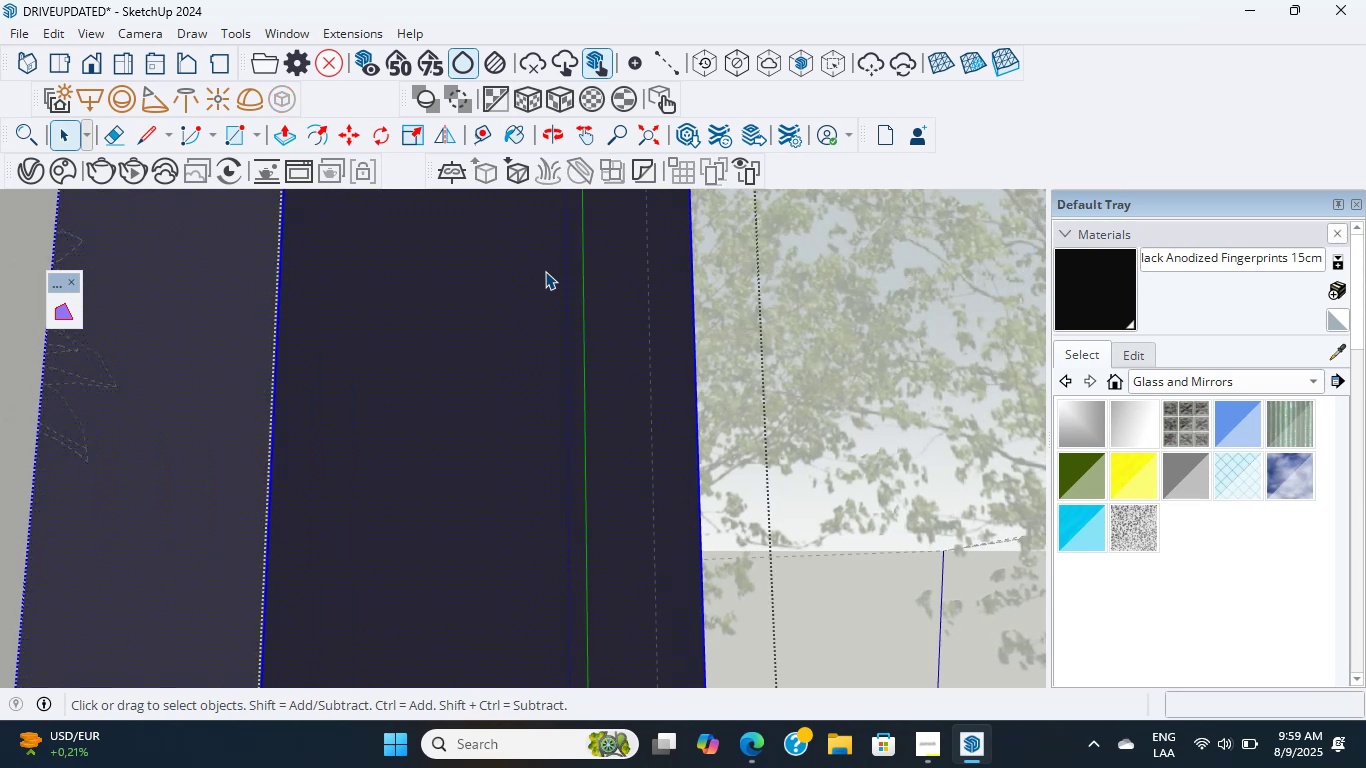 
triple_click([545, 271])
 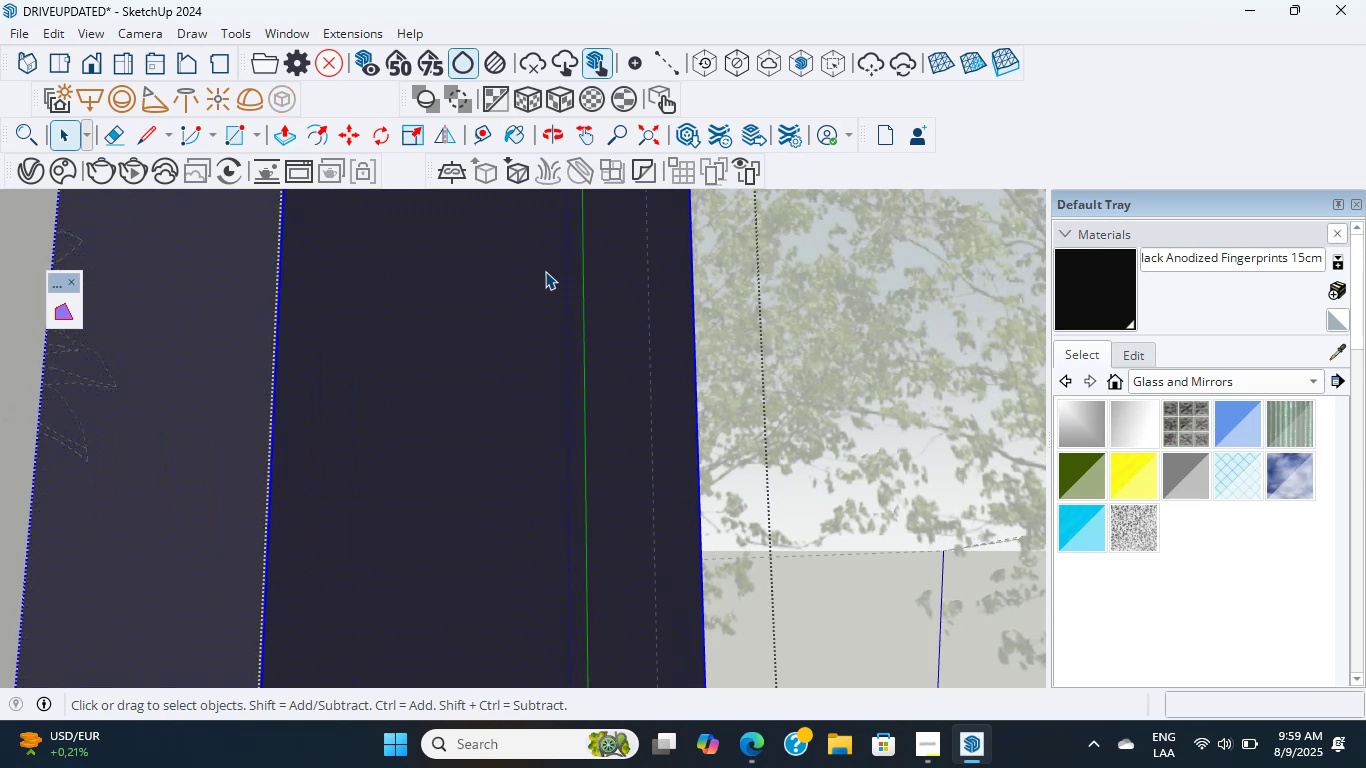 
triple_click([545, 271])
 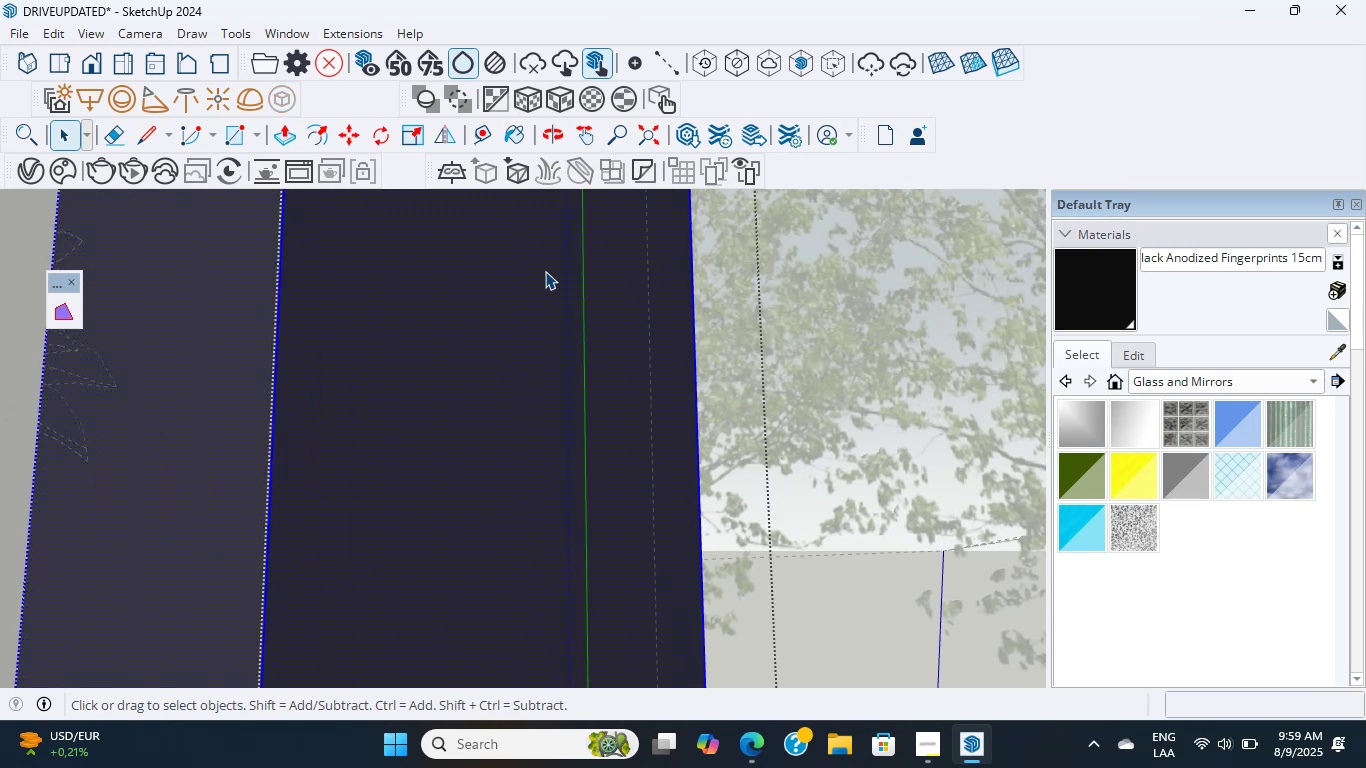 
triple_click([545, 271])
 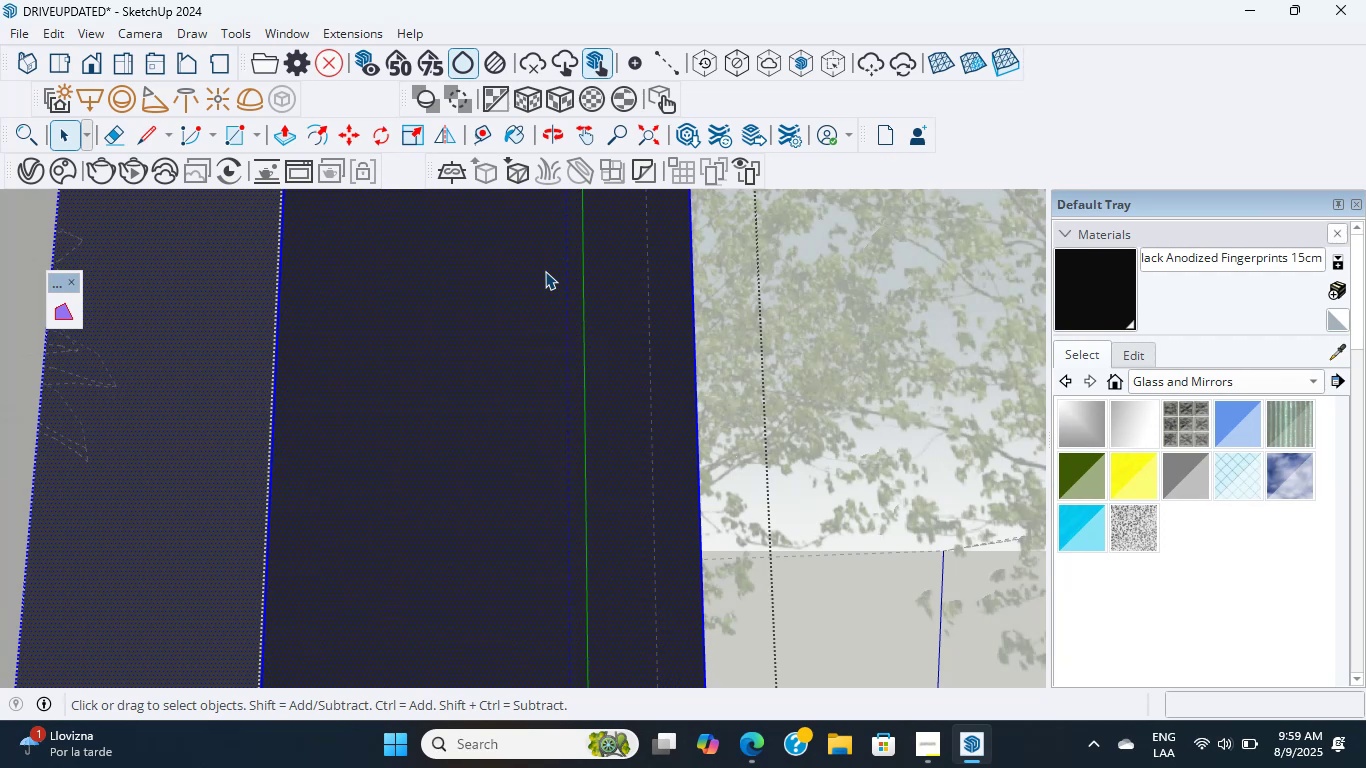 
scroll: coordinate [545, 271], scroll_direction: up, amount: 2.0
 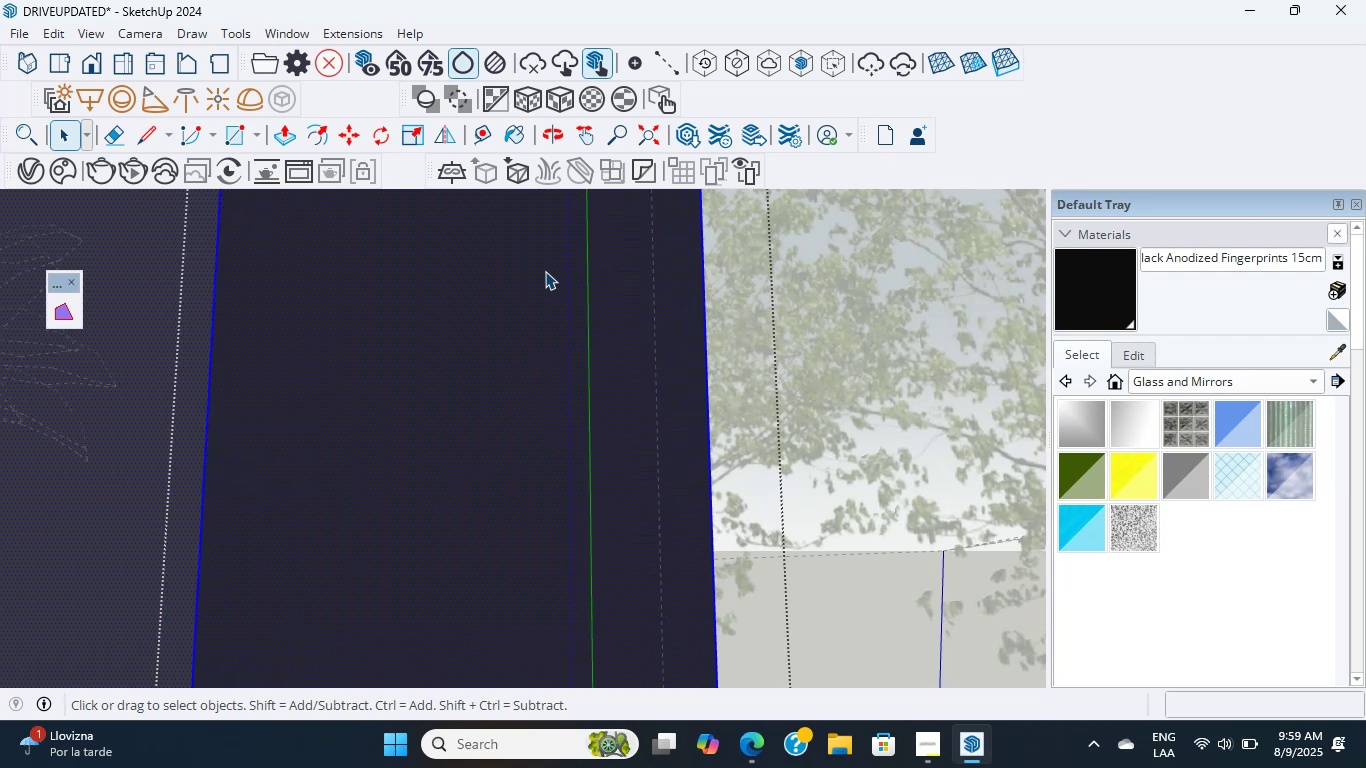 
scroll: coordinate [545, 271], scroll_direction: down, amount: 4.0
 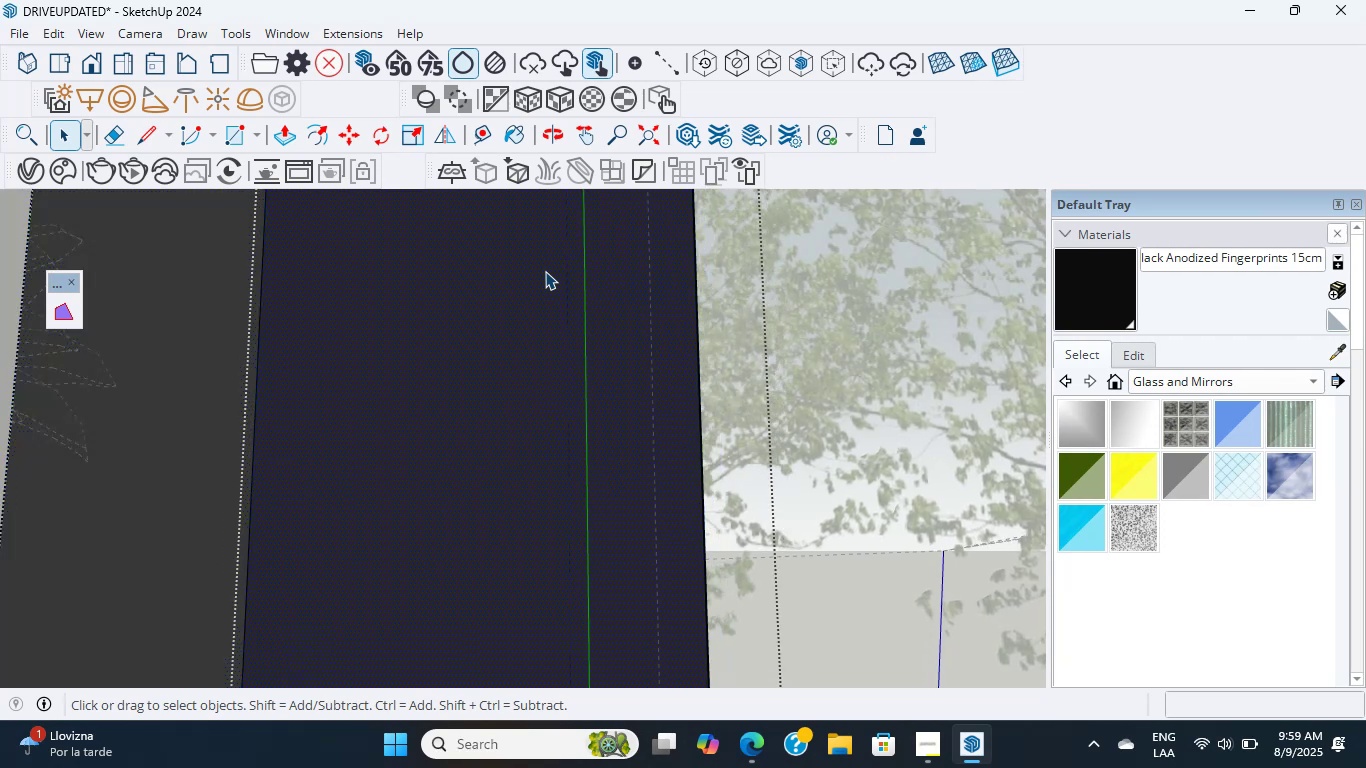 
double_click([545, 271])
 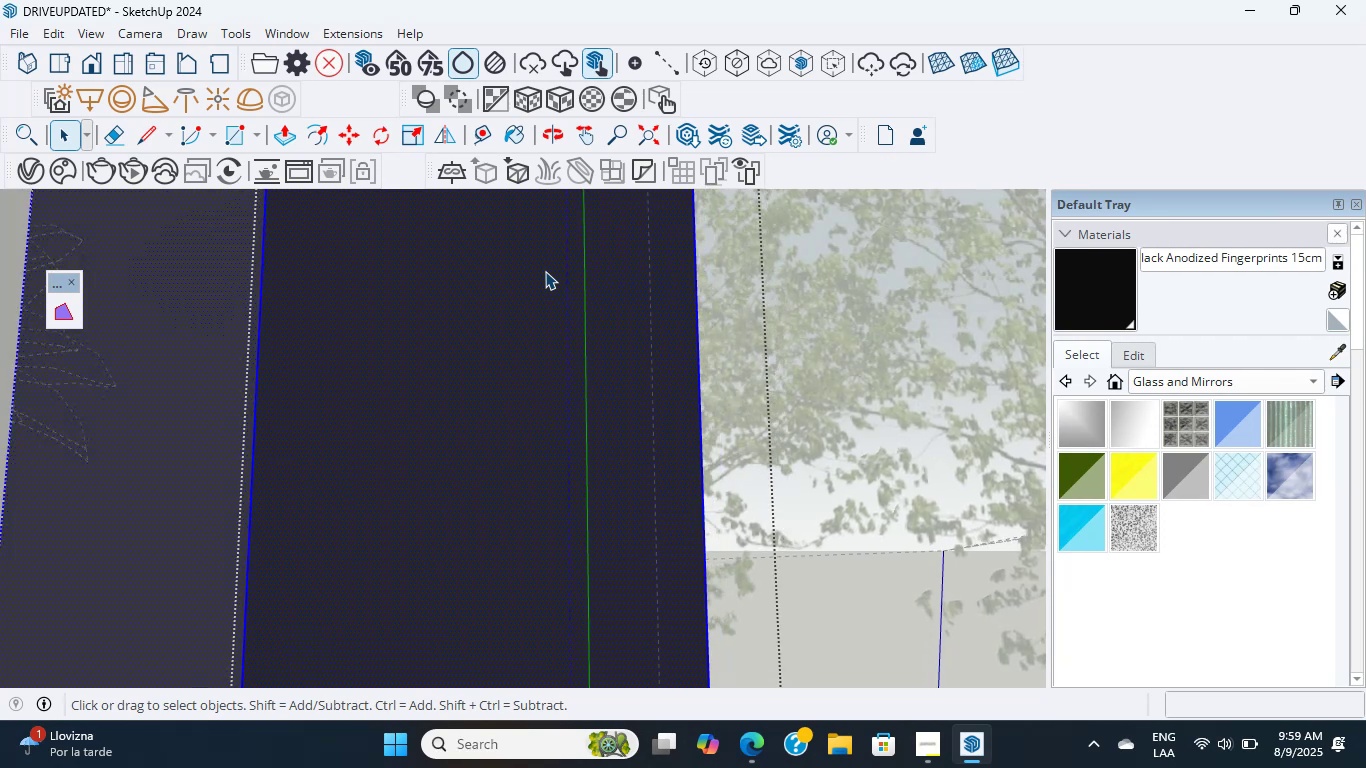 
triple_click([545, 271])
 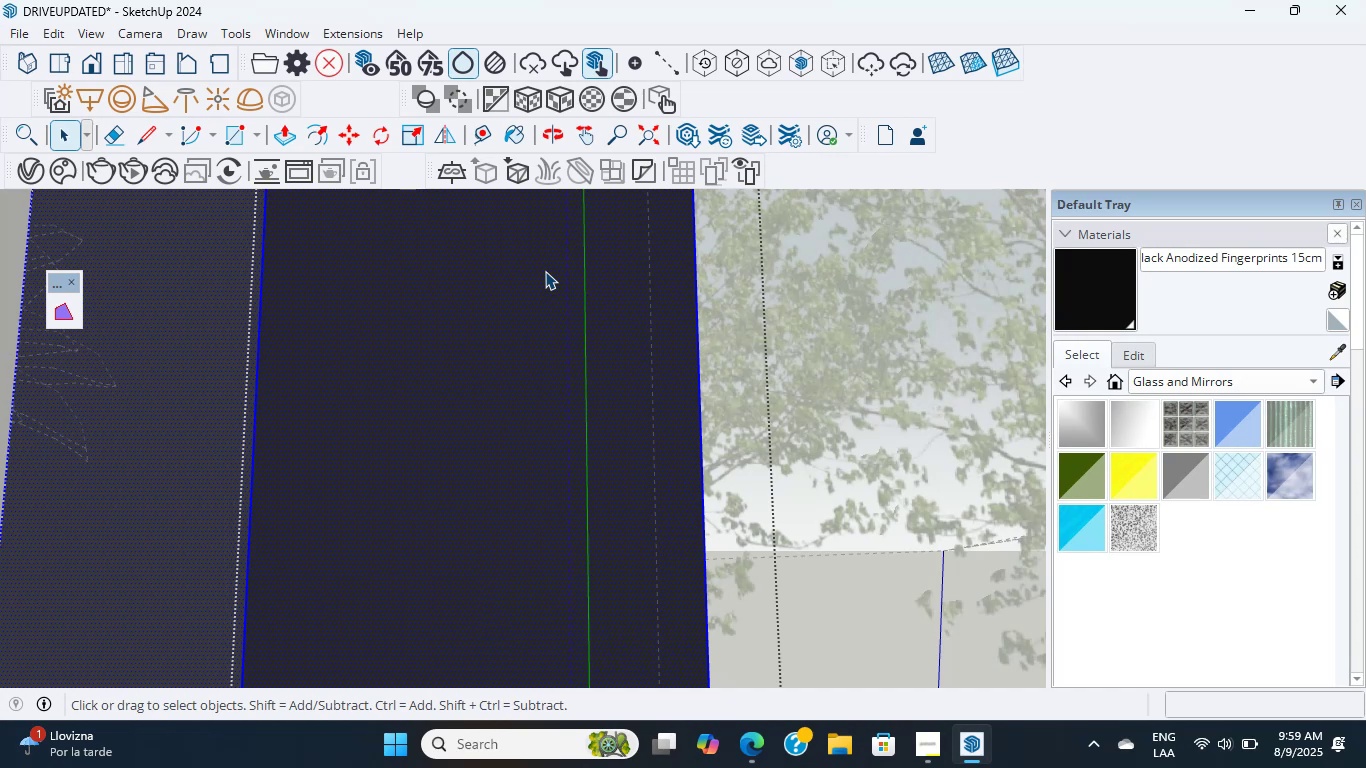 
wait(5.52)
 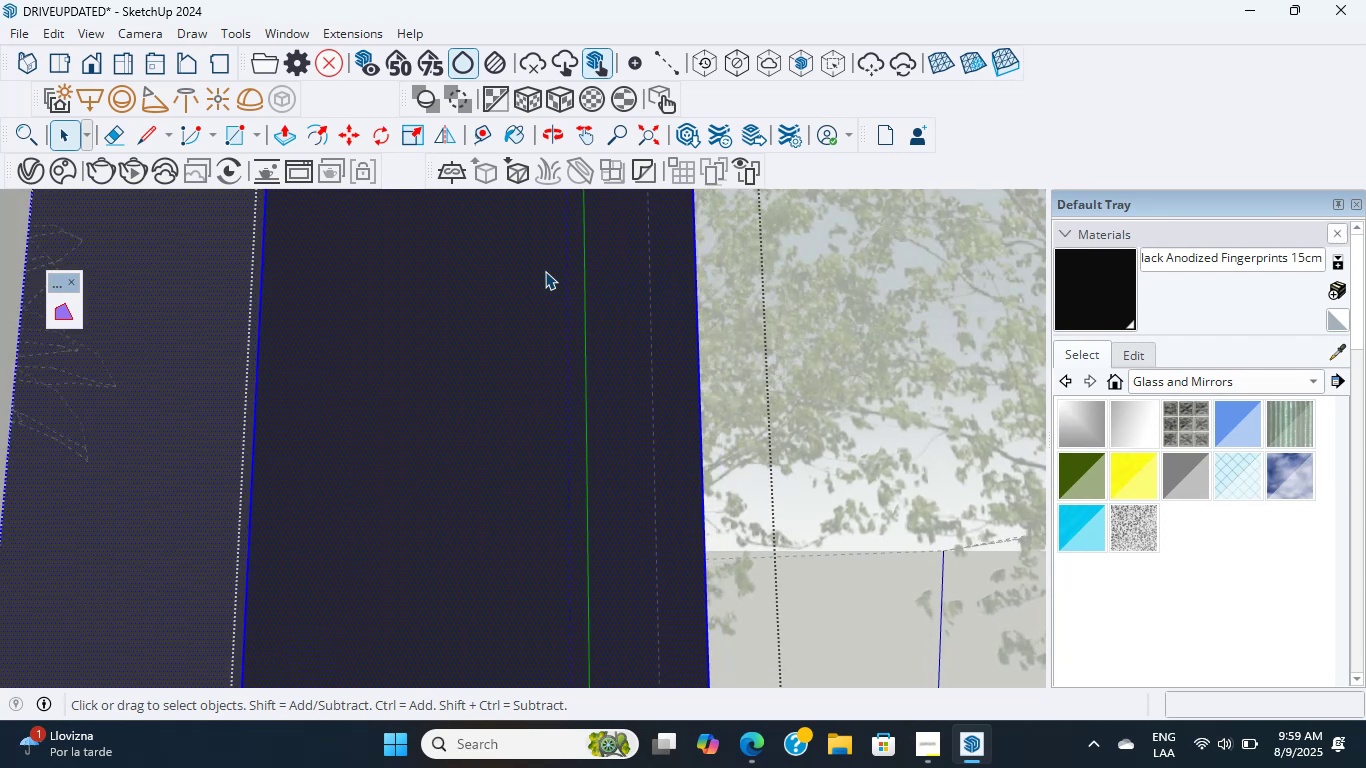 
scroll: coordinate [545, 271], scroll_direction: up, amount: 9.0
 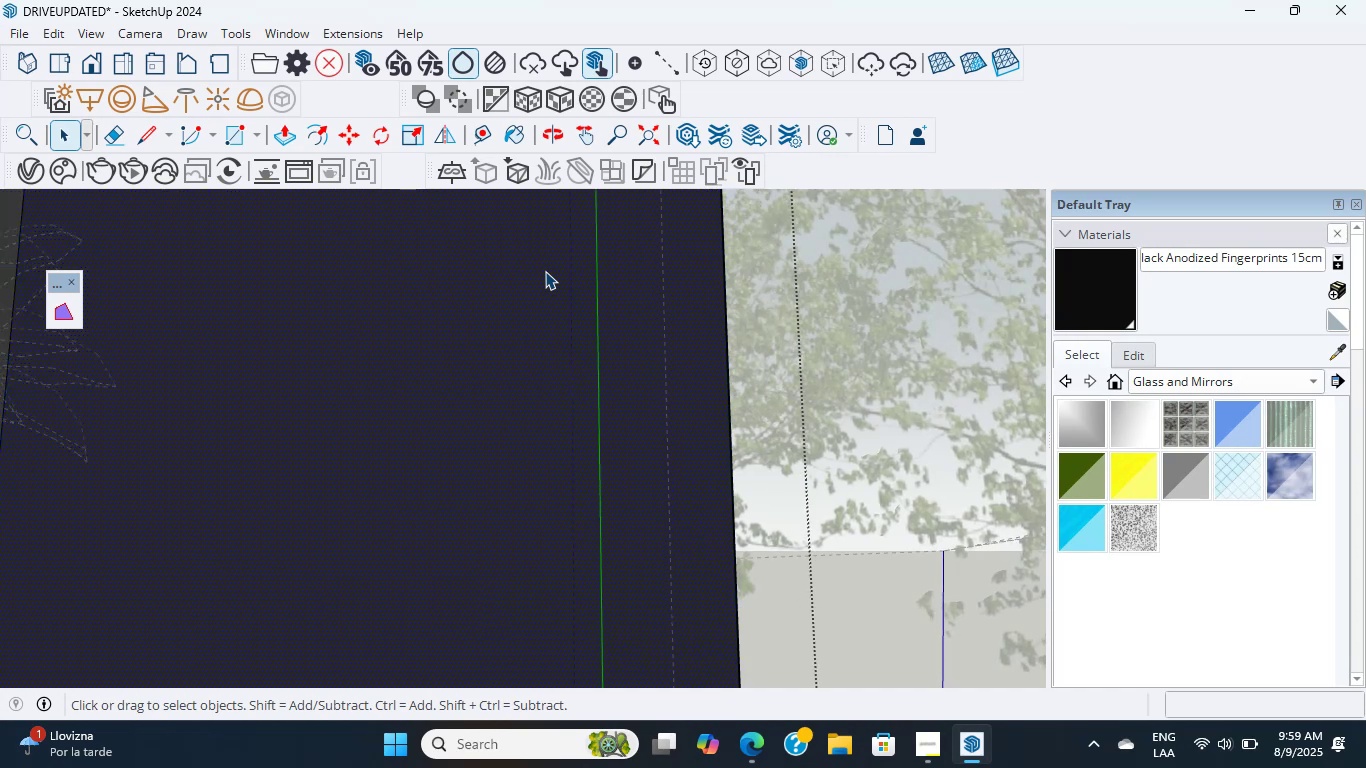 
double_click([545, 271])
 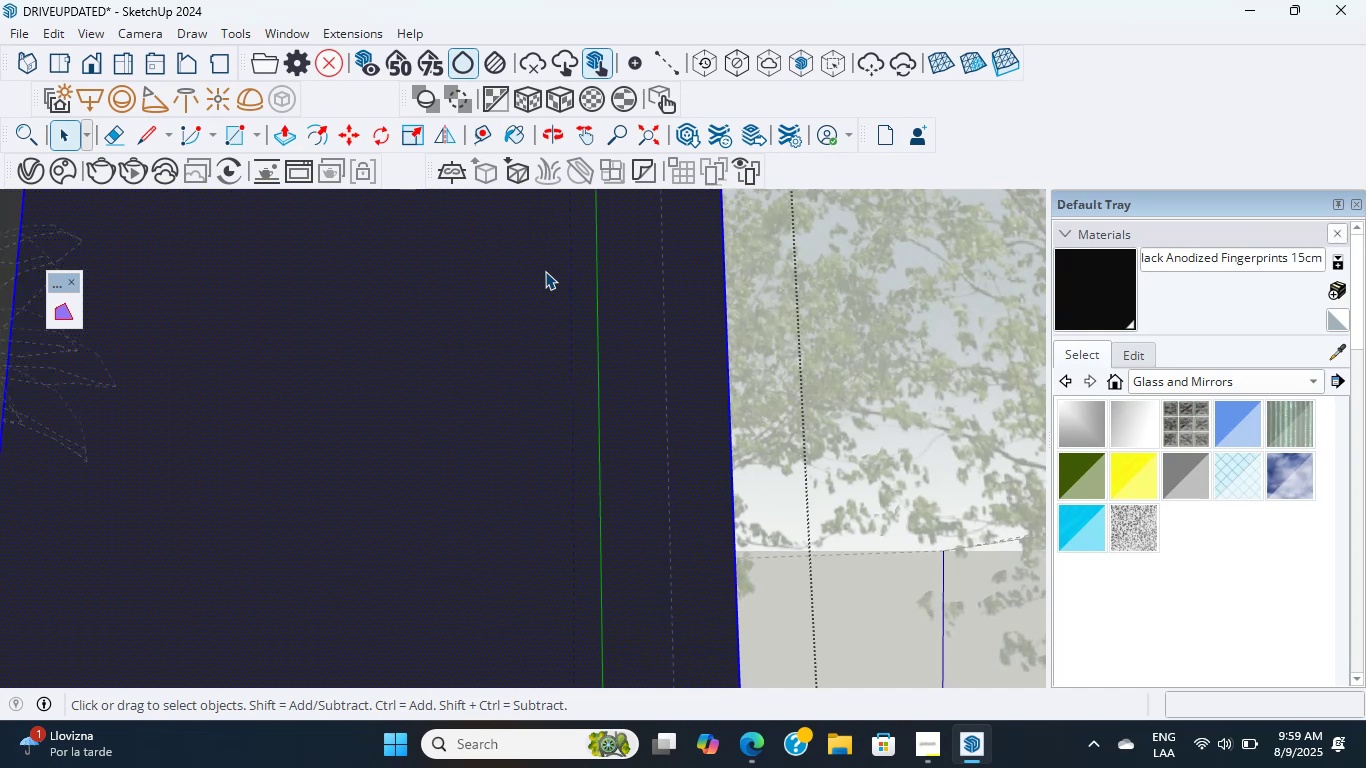 
scroll: coordinate [545, 271], scroll_direction: down, amount: 4.0
 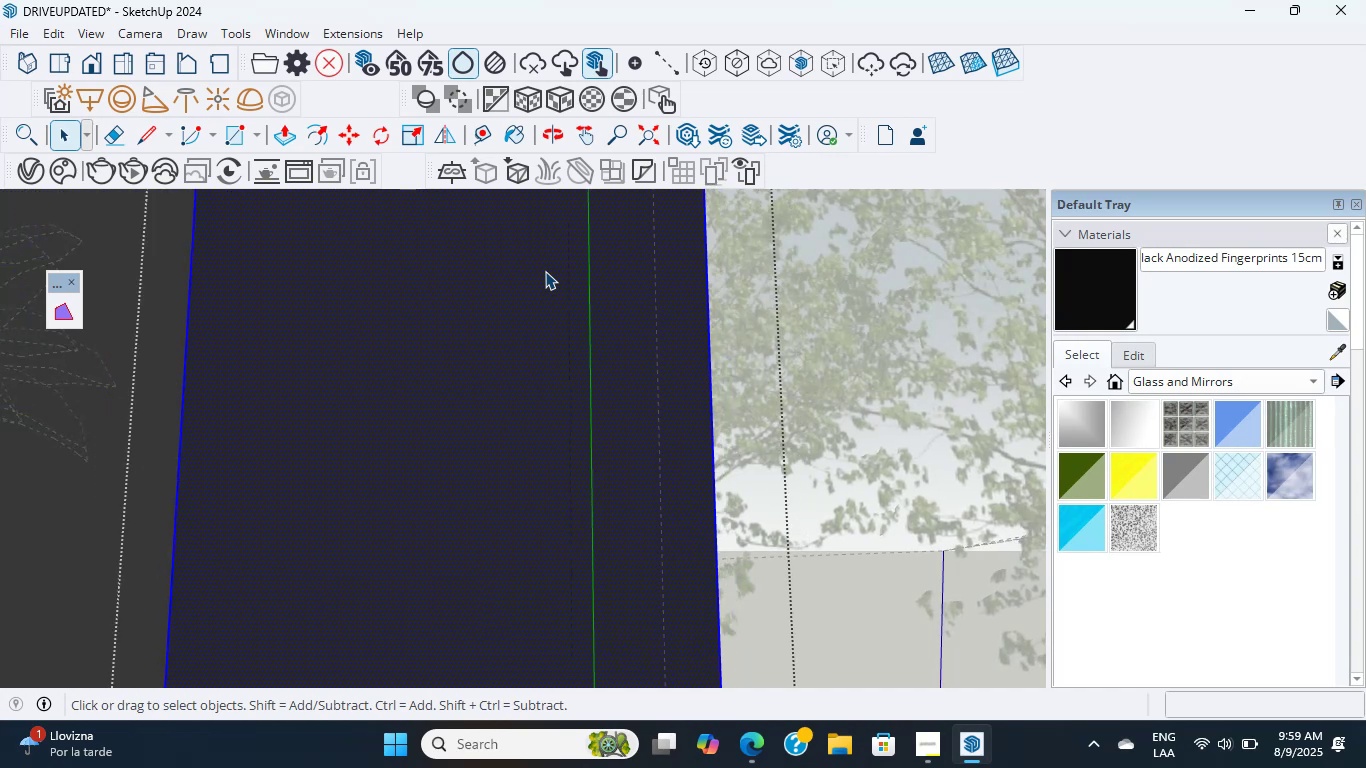 
double_click([545, 271])
 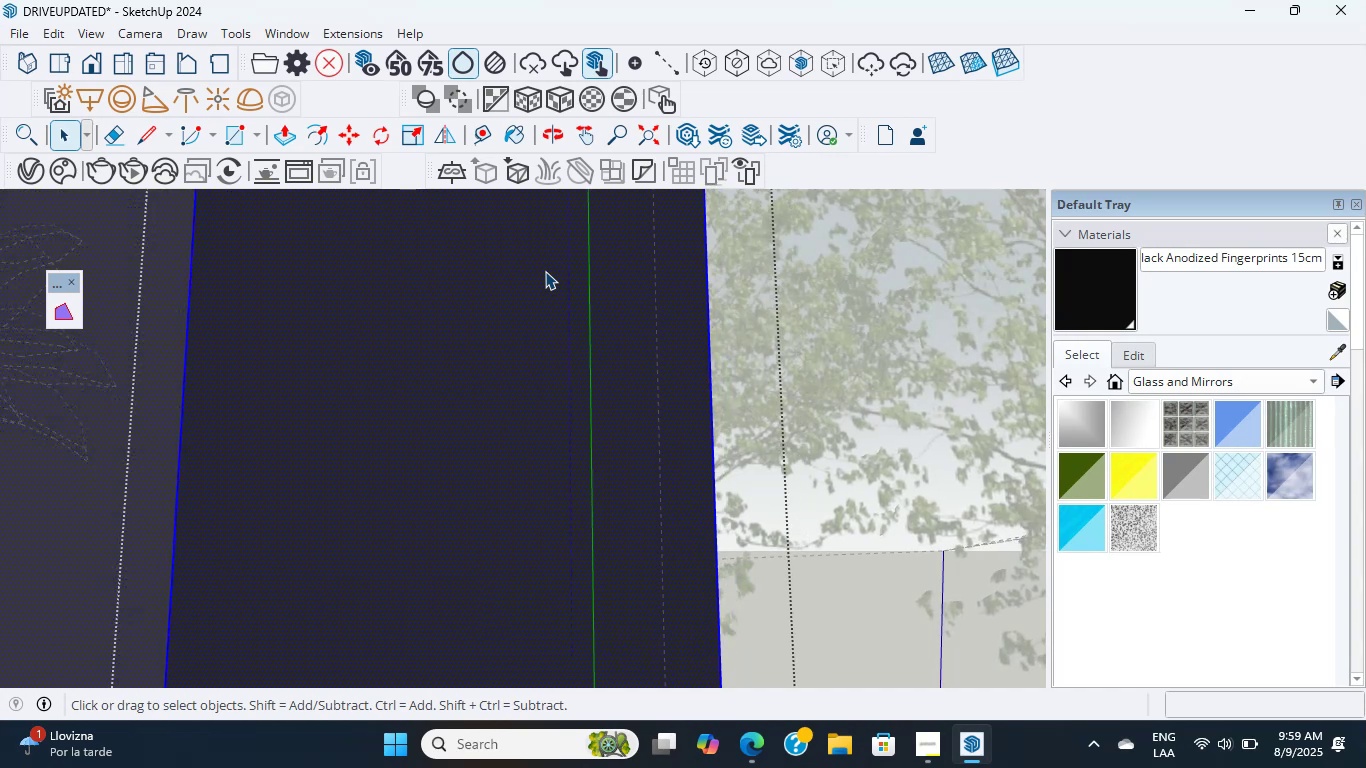 
triple_click([545, 271])
 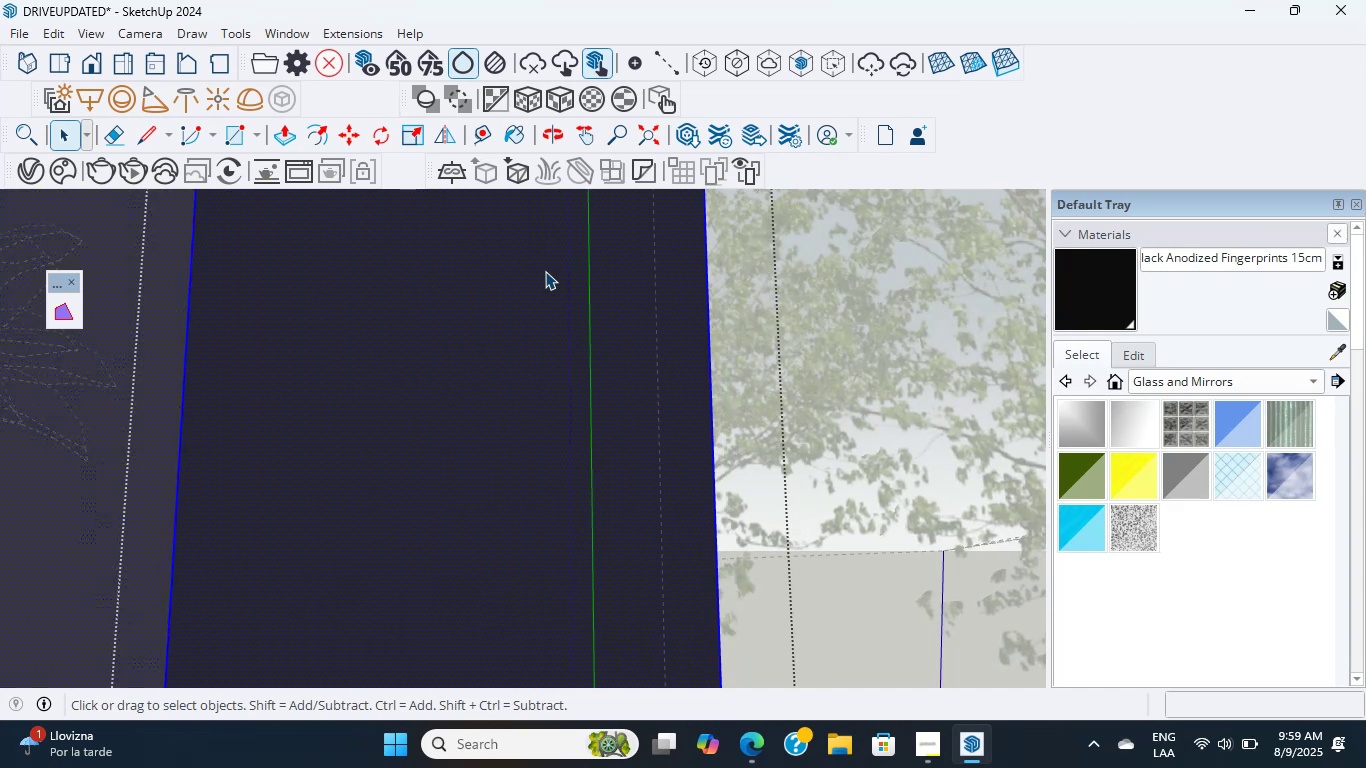 
triple_click([545, 271])
 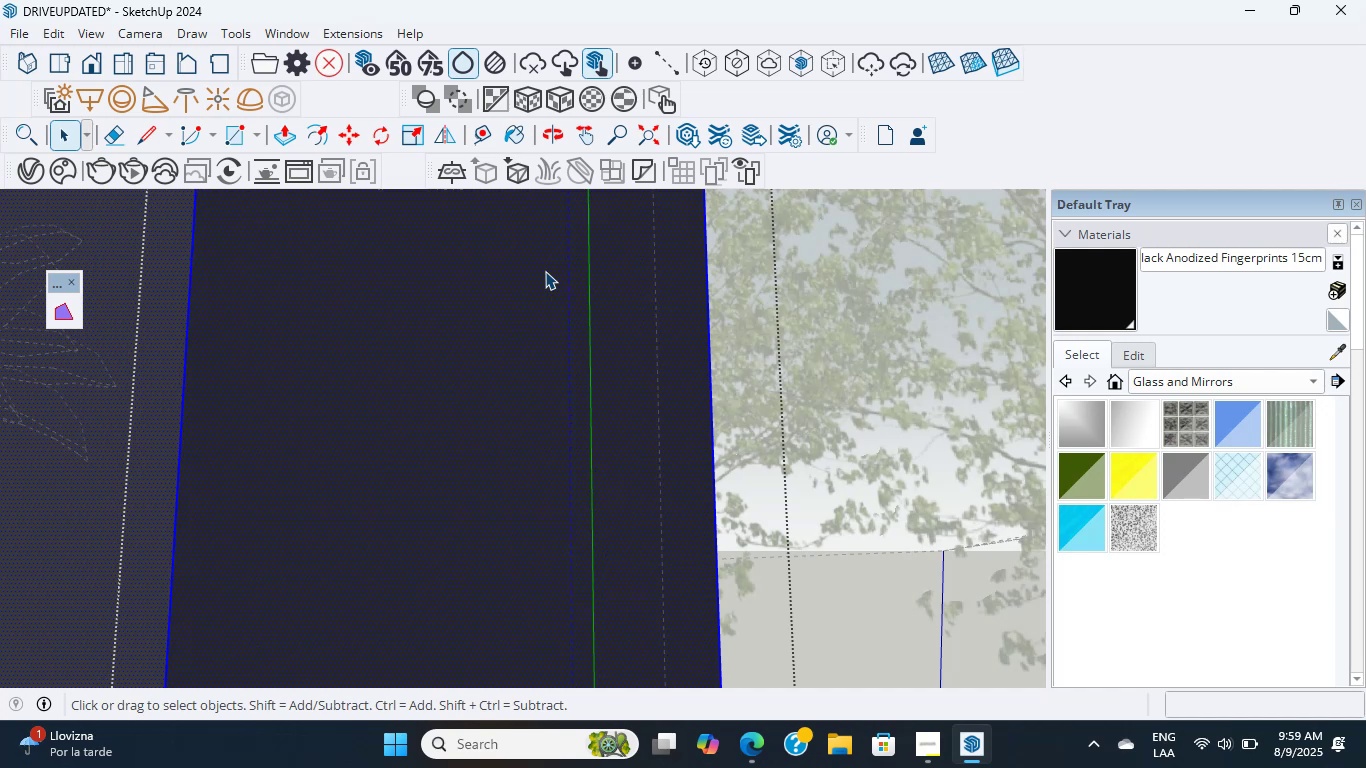 
wait(11.63)
 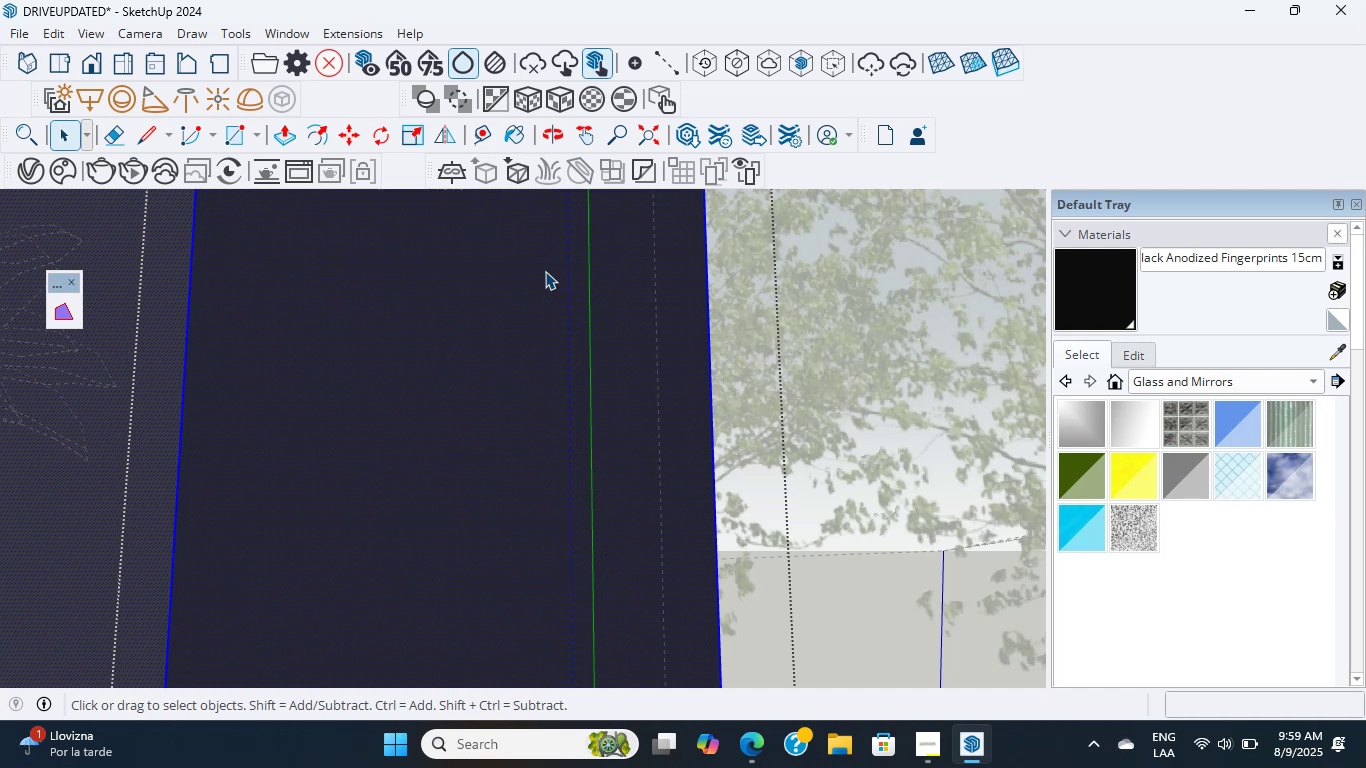 
scroll: coordinate [545, 271], scroll_direction: up, amount: 11.0
 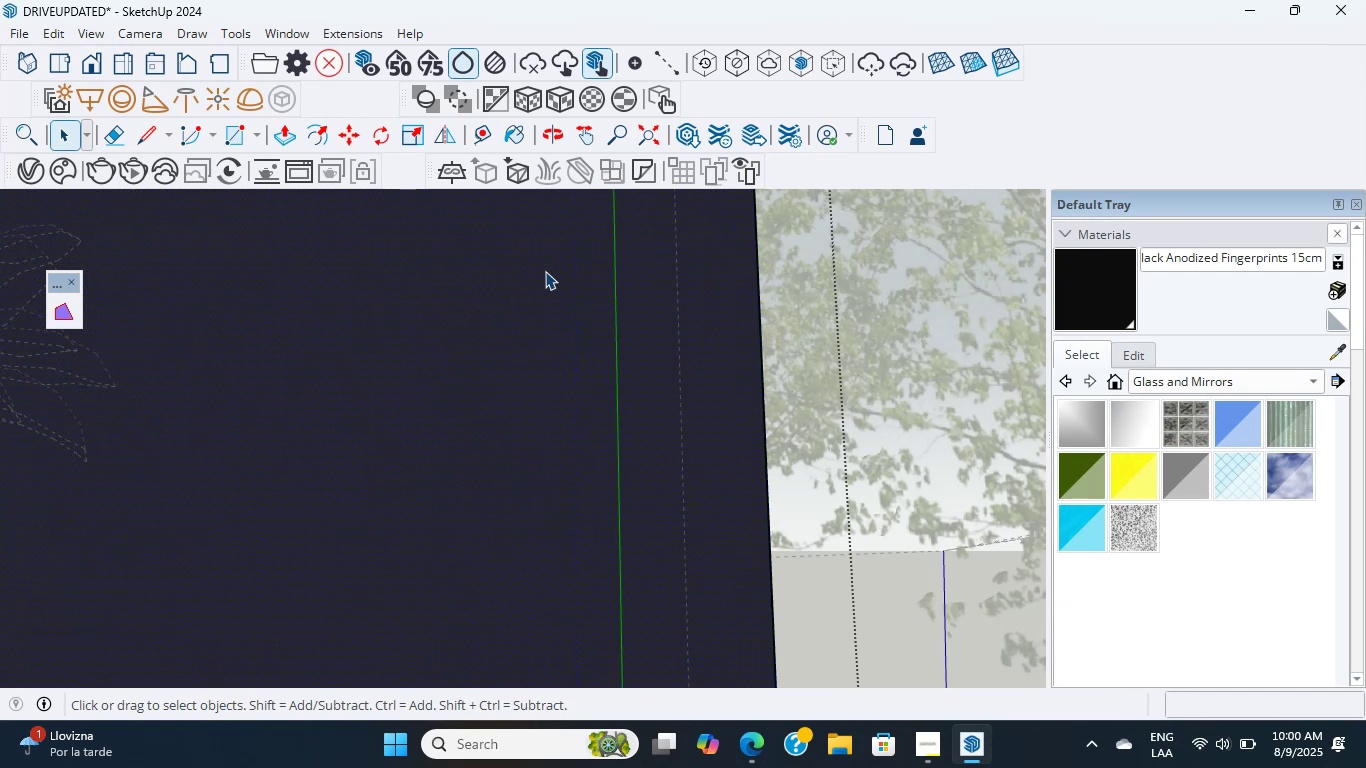 
double_click([545, 271])
 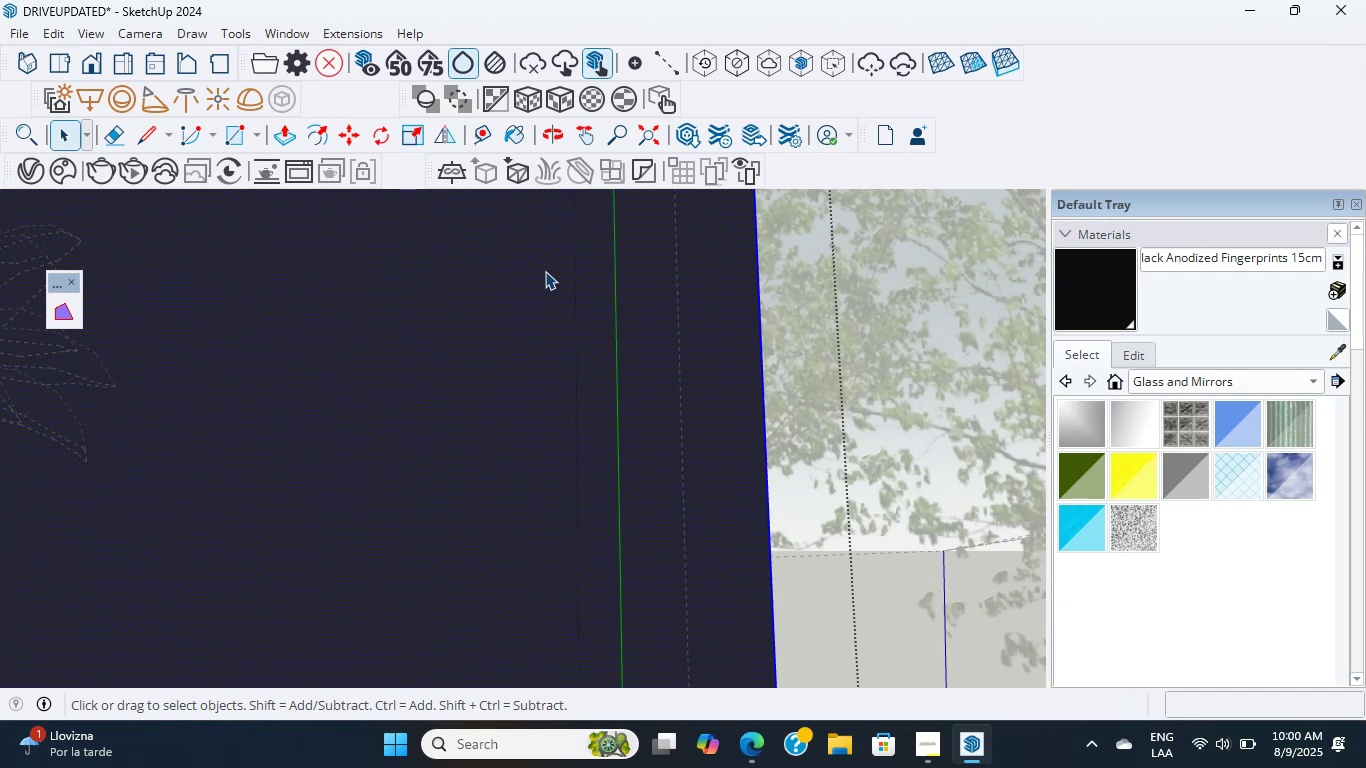 
wait(5.35)
 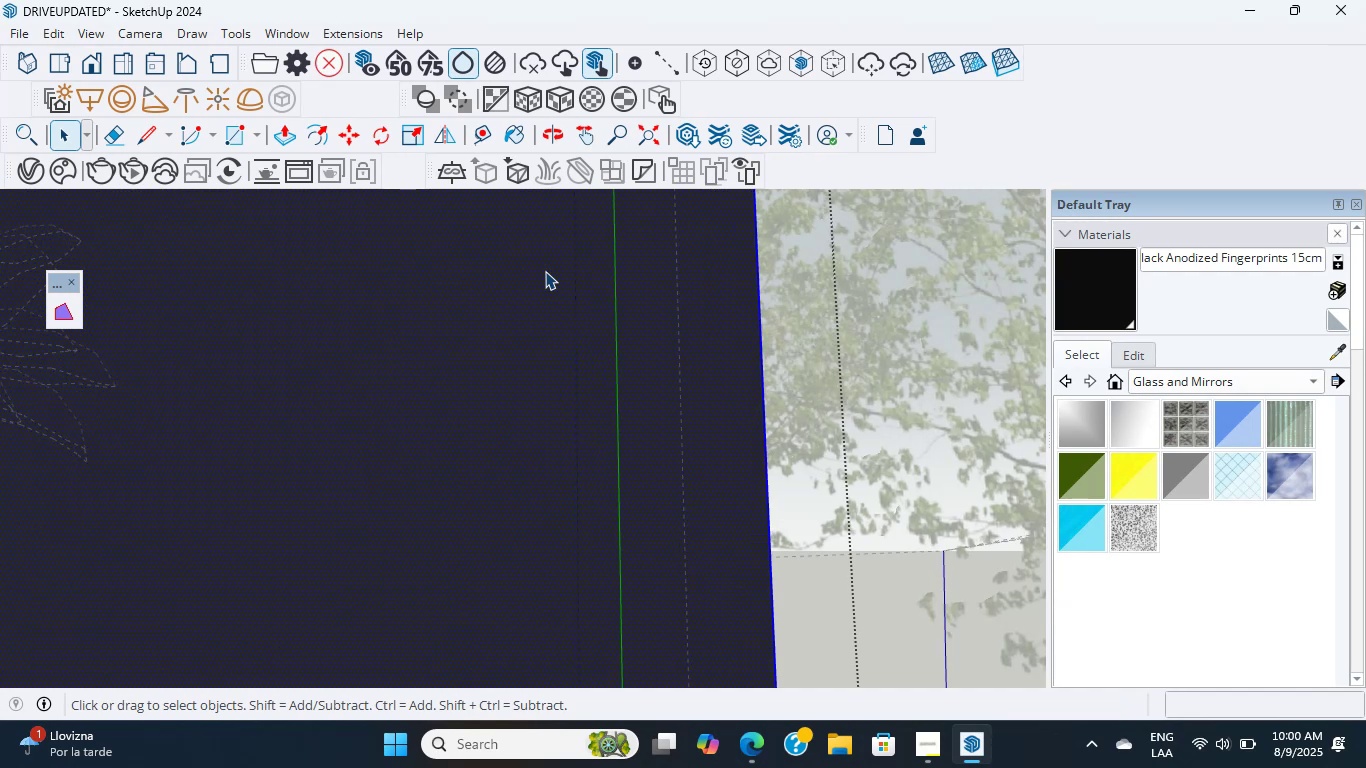 
scroll: coordinate [545, 271], scroll_direction: up, amount: 6.0
 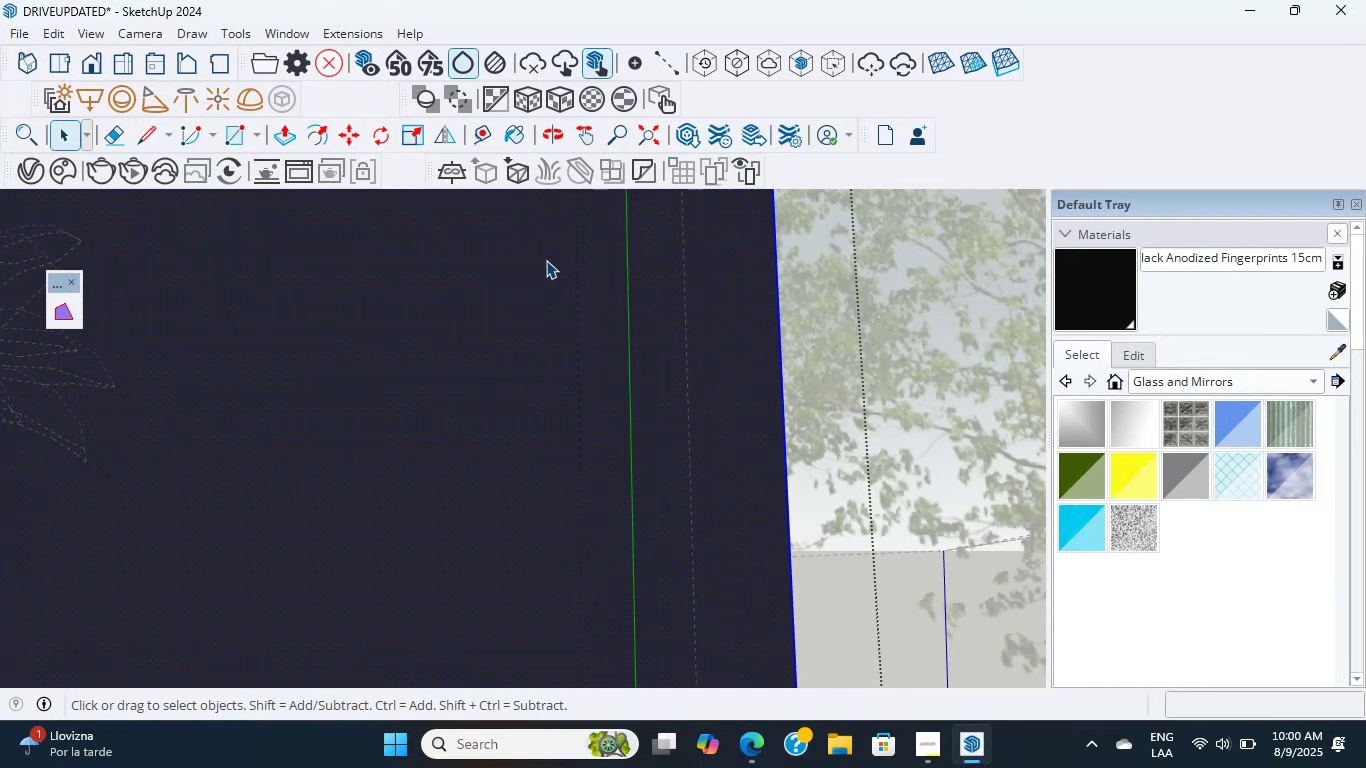 
wait(6.28)
 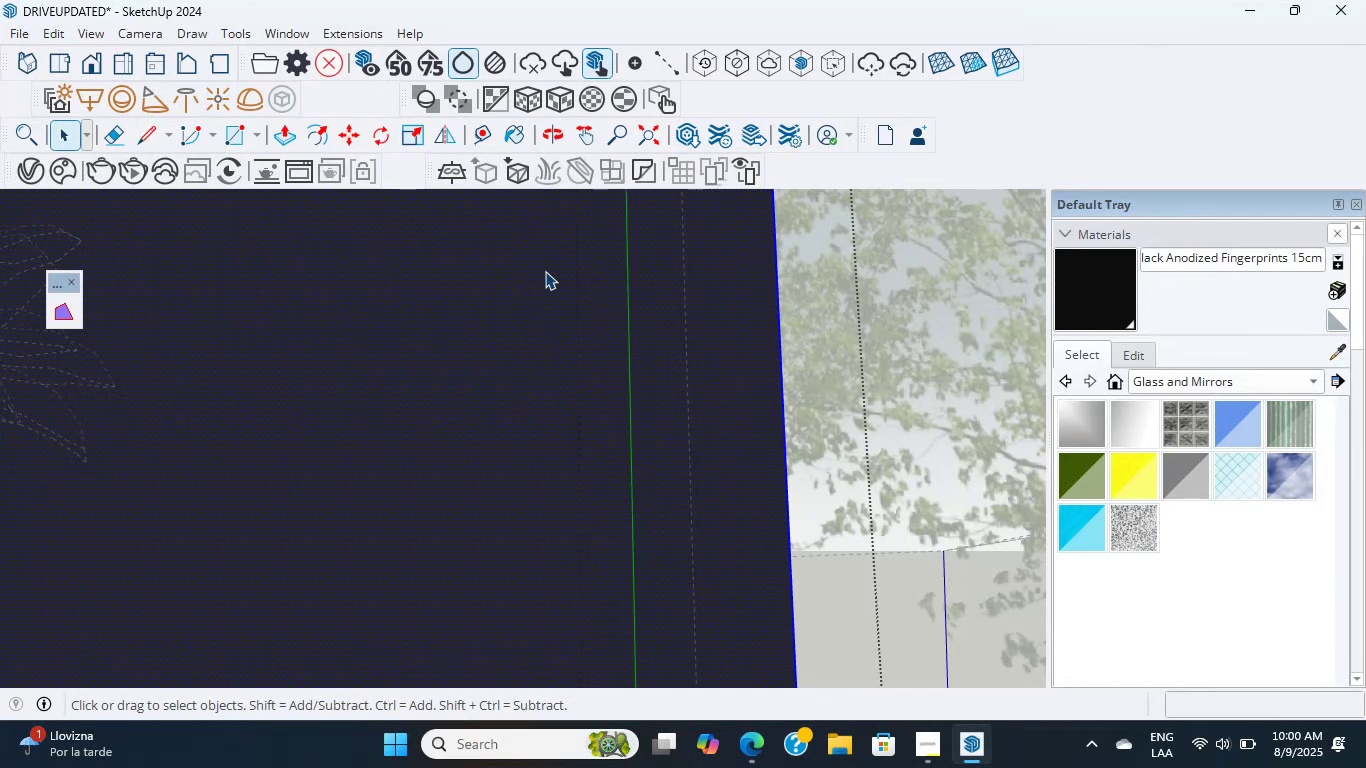 
scroll: coordinate [546, 260], scroll_direction: down, amount: 7.0
 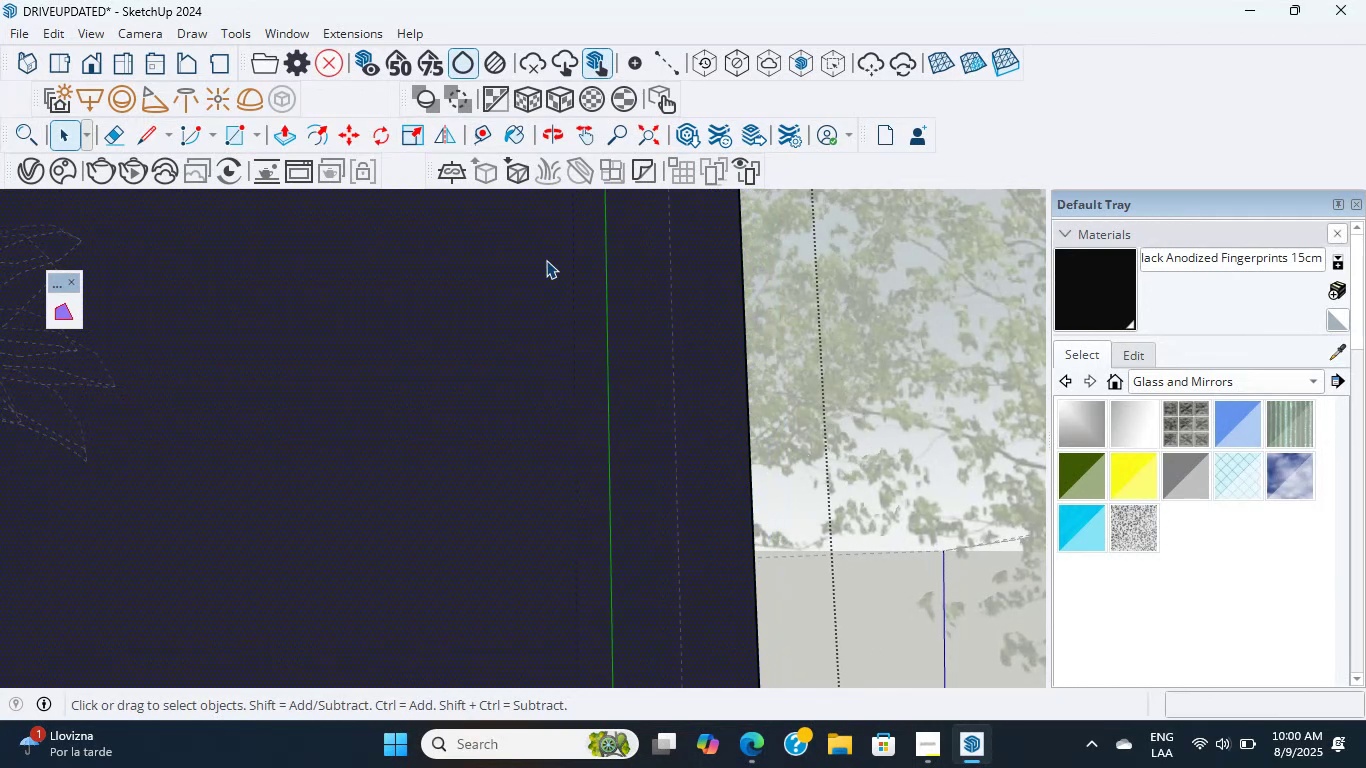 
double_click([546, 260])
 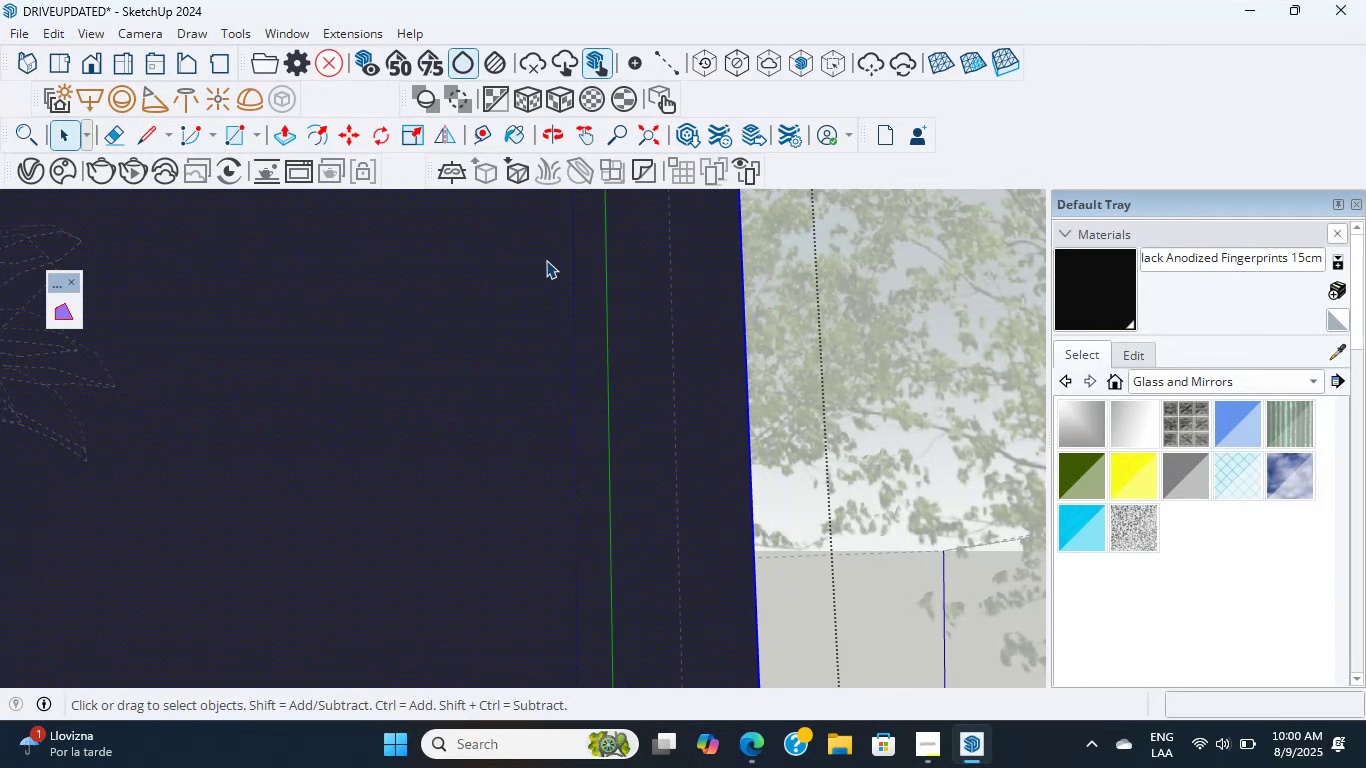 
triple_click([546, 260])
 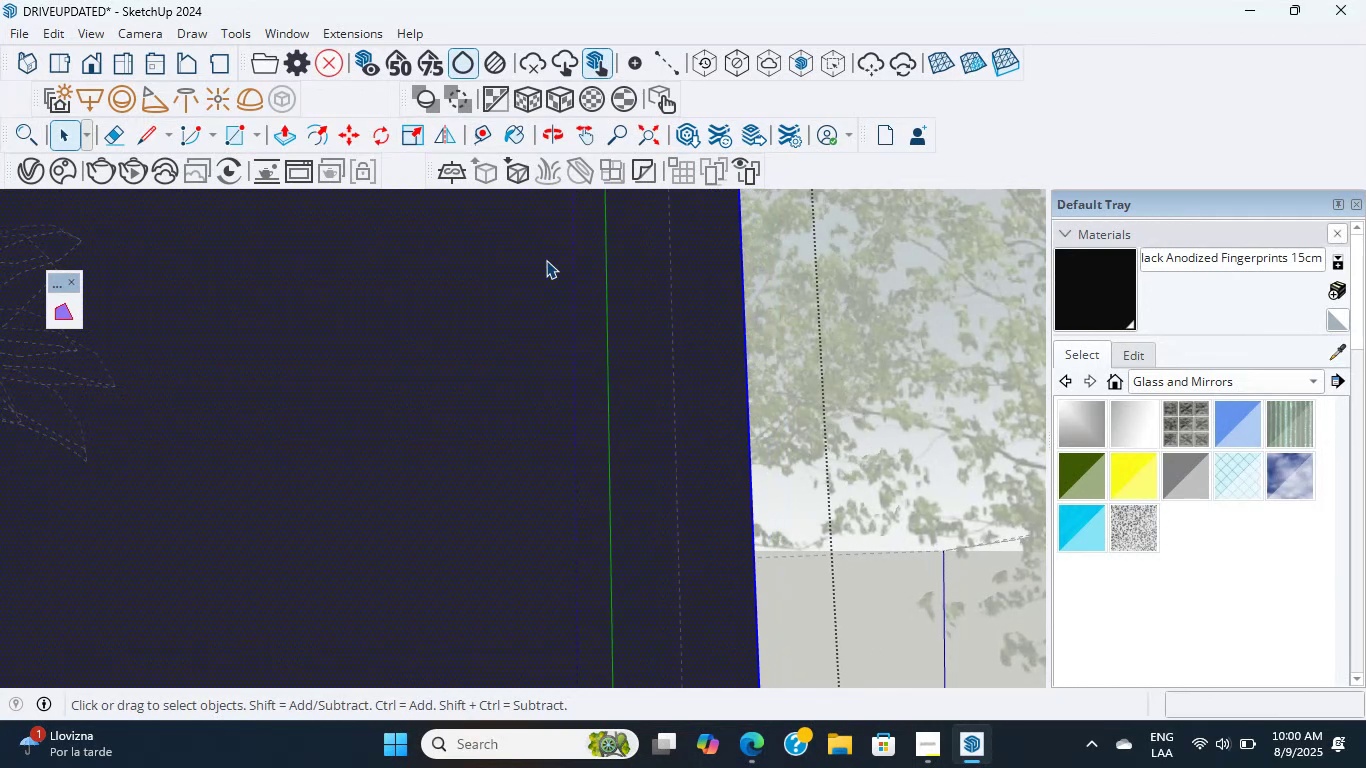 
triple_click([546, 260])
 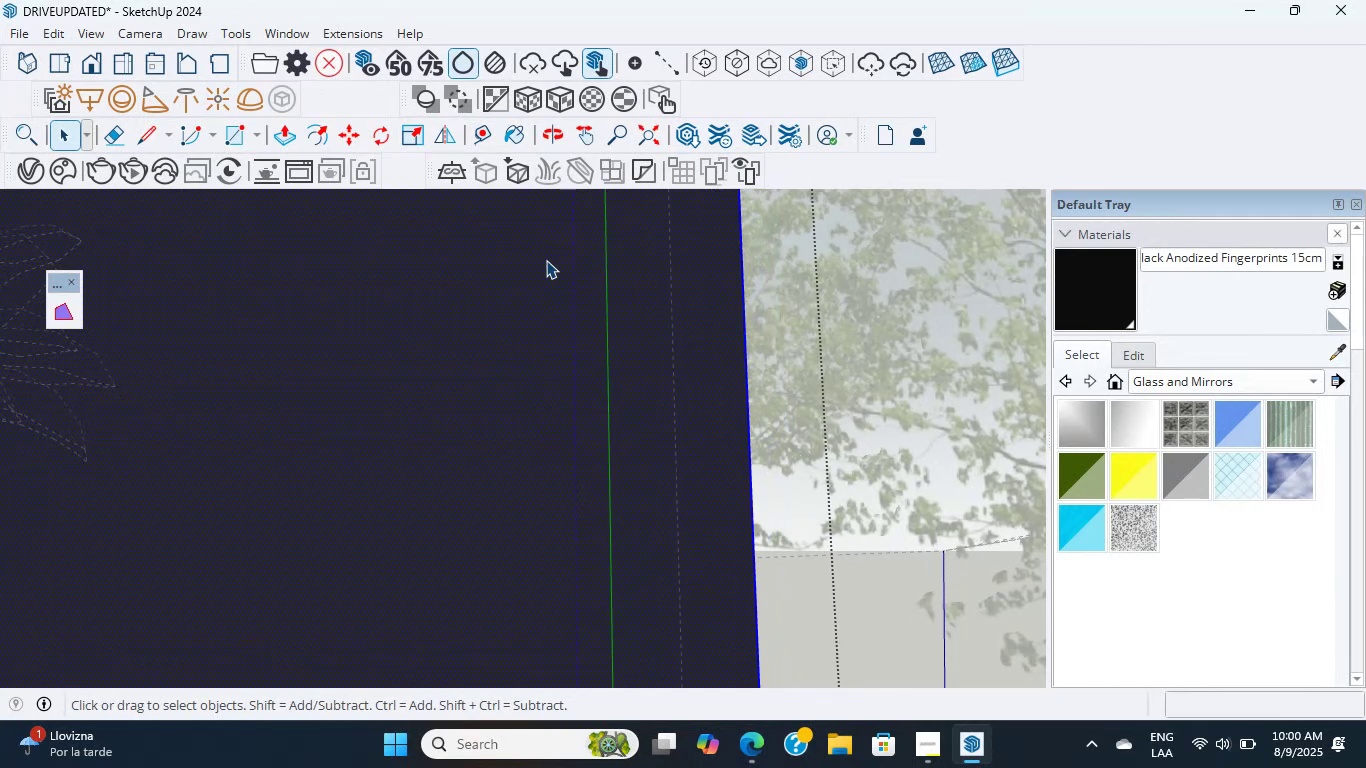 
triple_click([546, 260])
 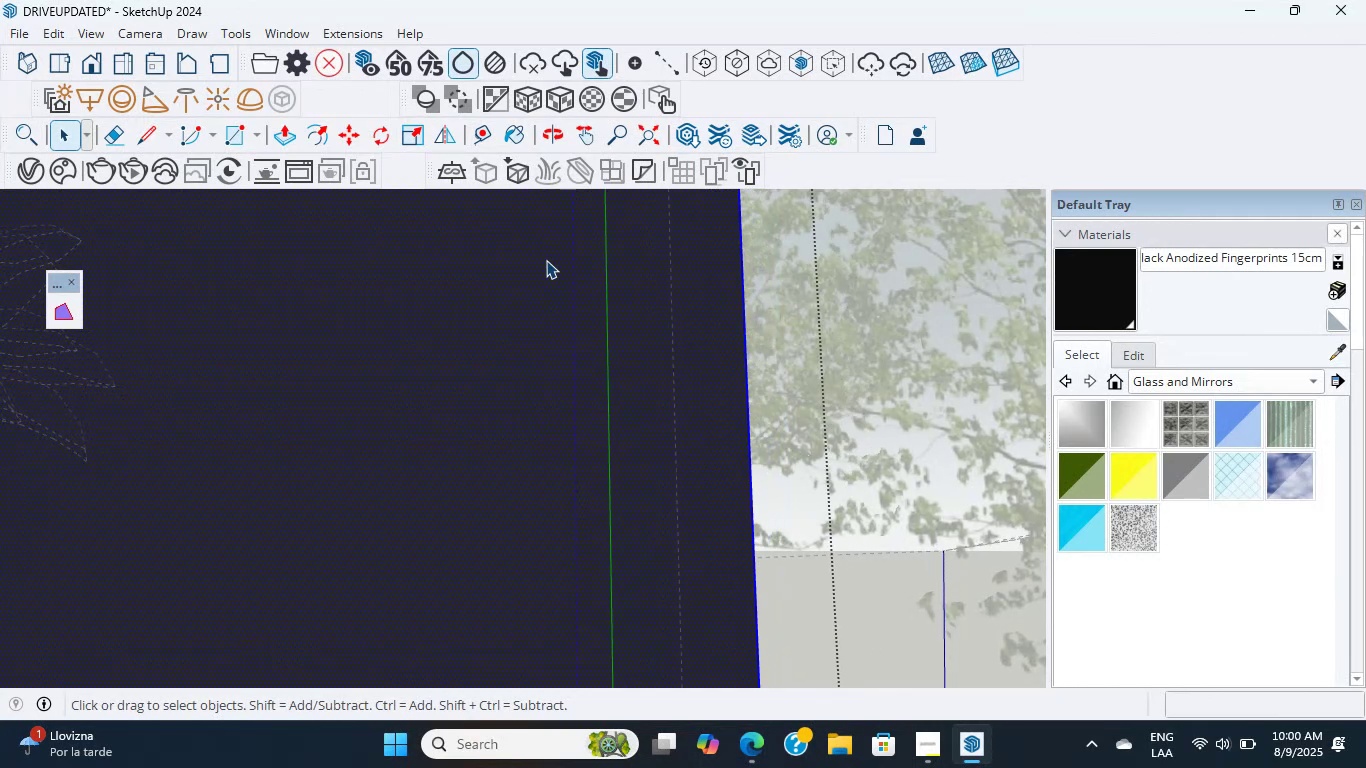 
triple_click([546, 260])
 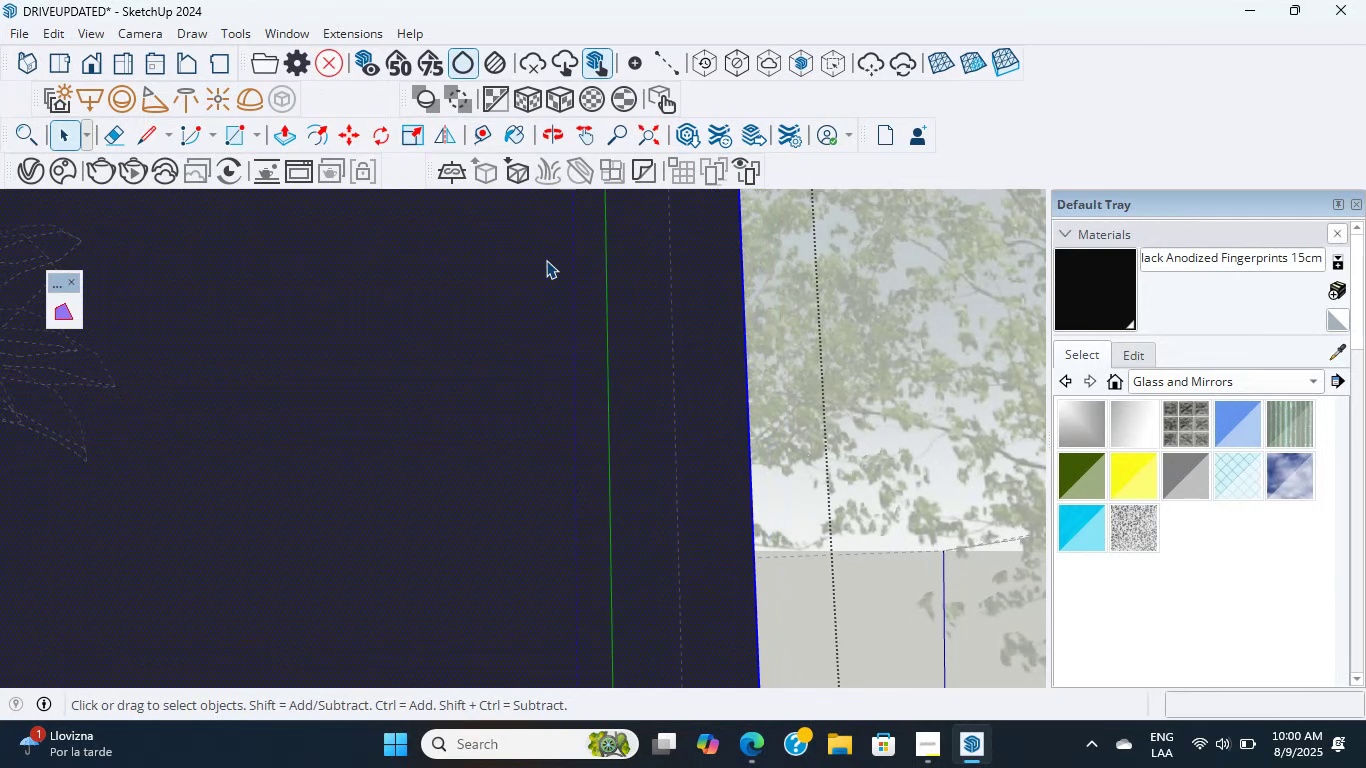 
triple_click([546, 260])
 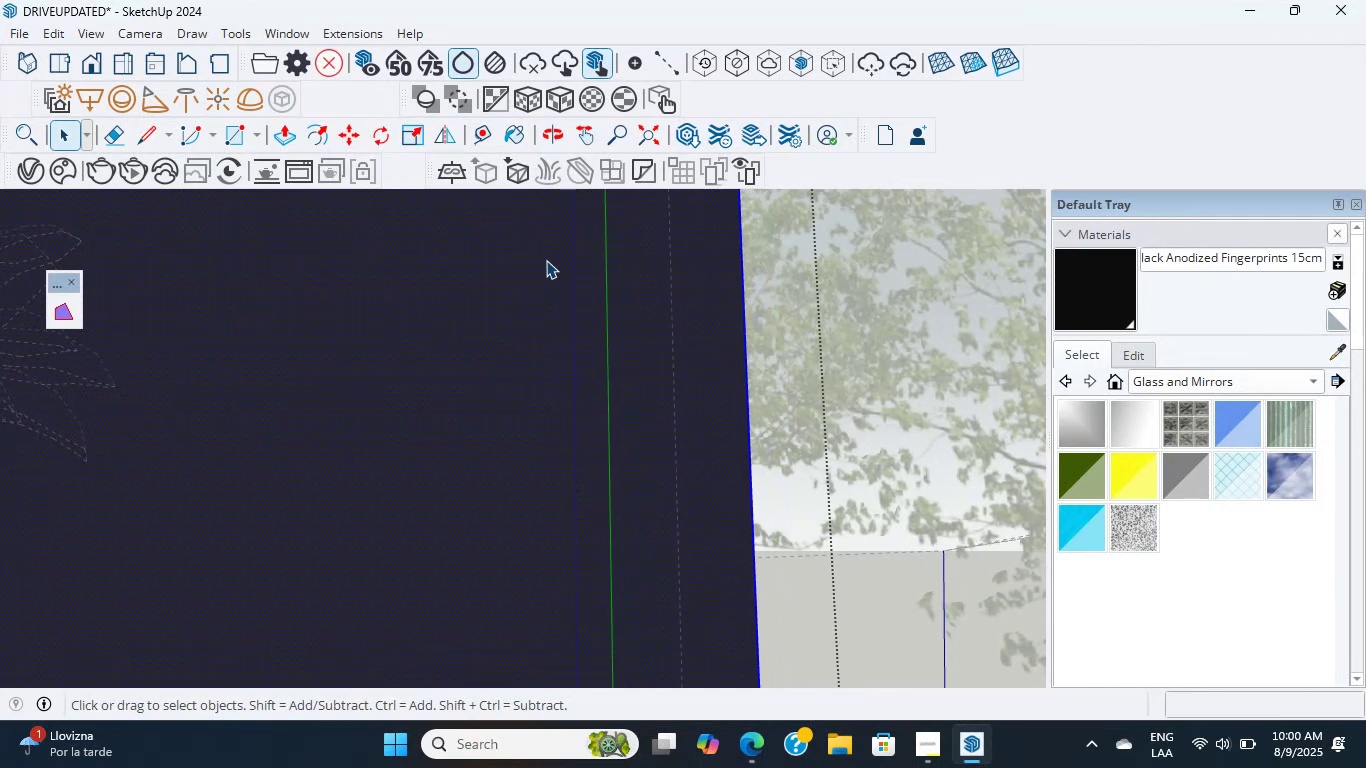 
triple_click([546, 260])
 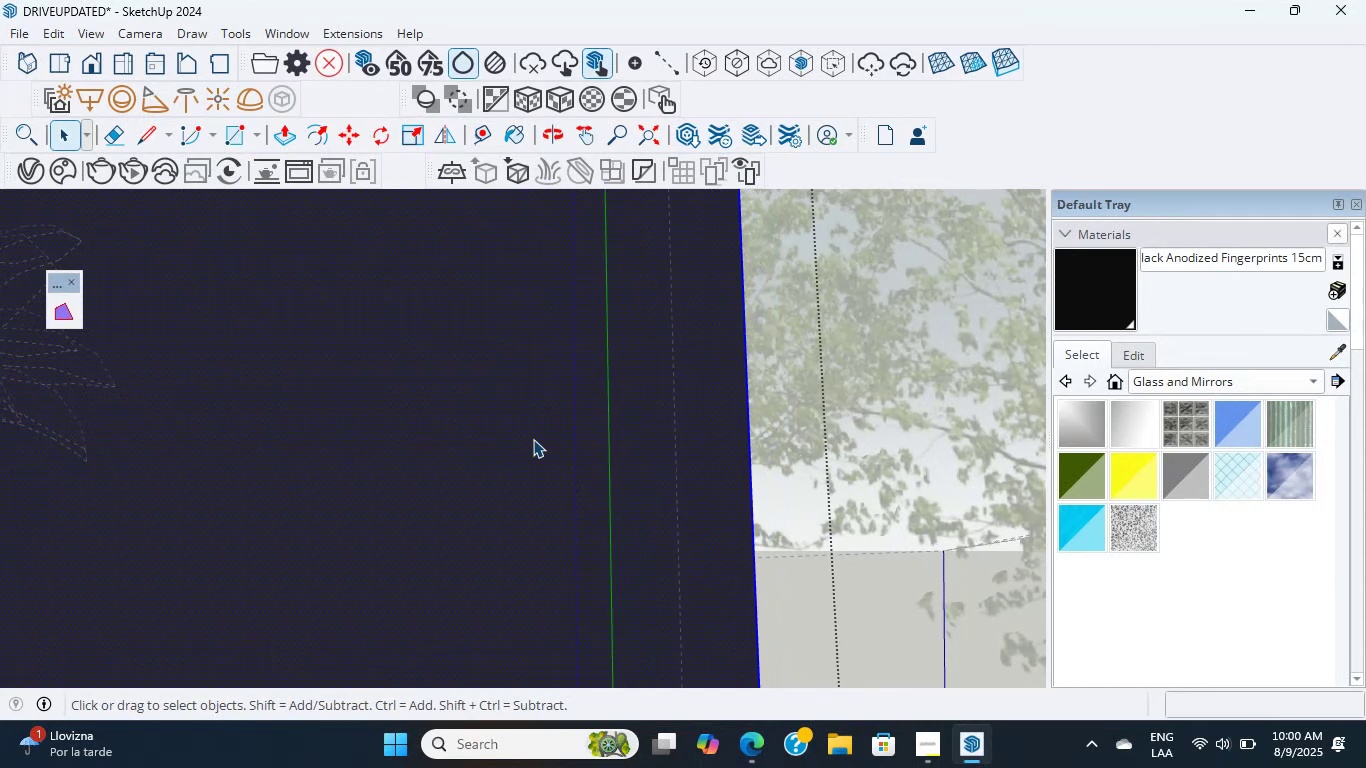 
scroll: coordinate [248, 504], scroll_direction: down, amount: 24.0
 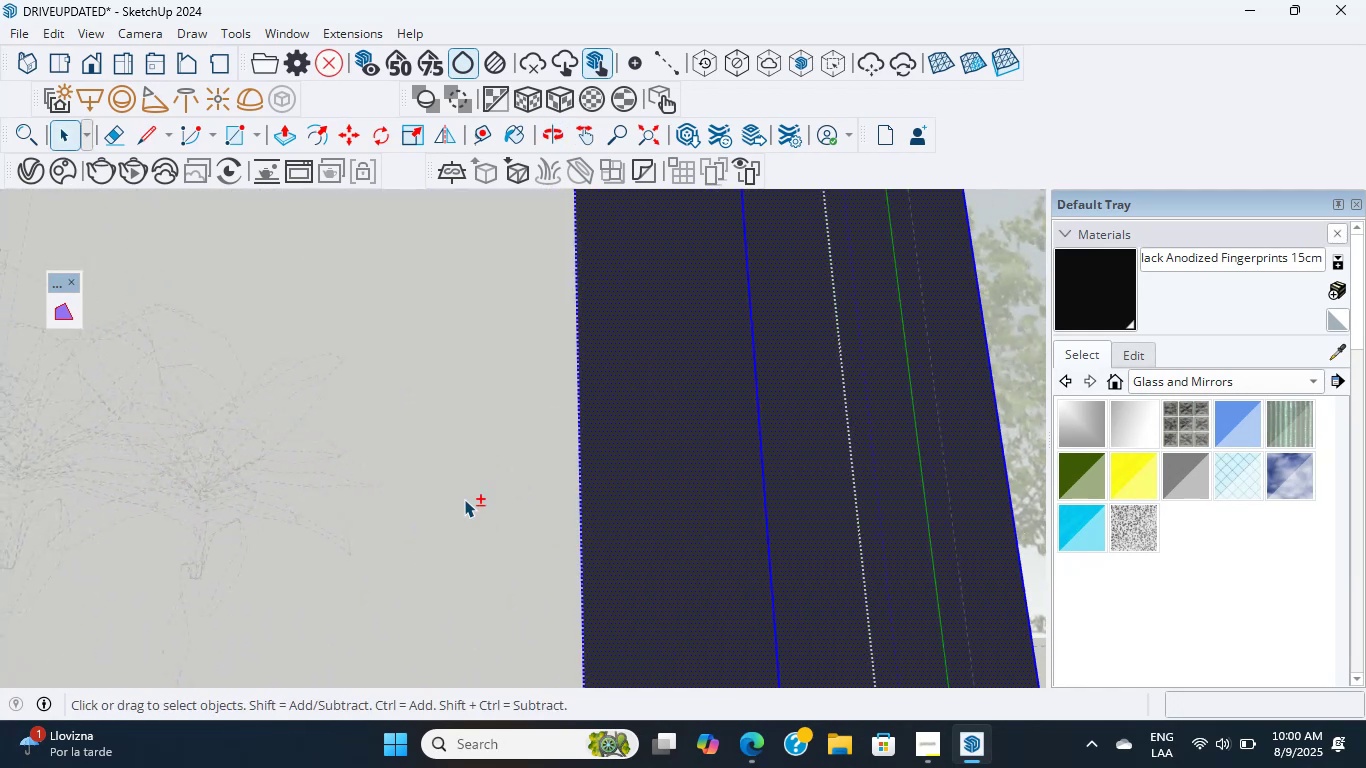 
hold_key(key=ShiftLeft, duration=1.0)
 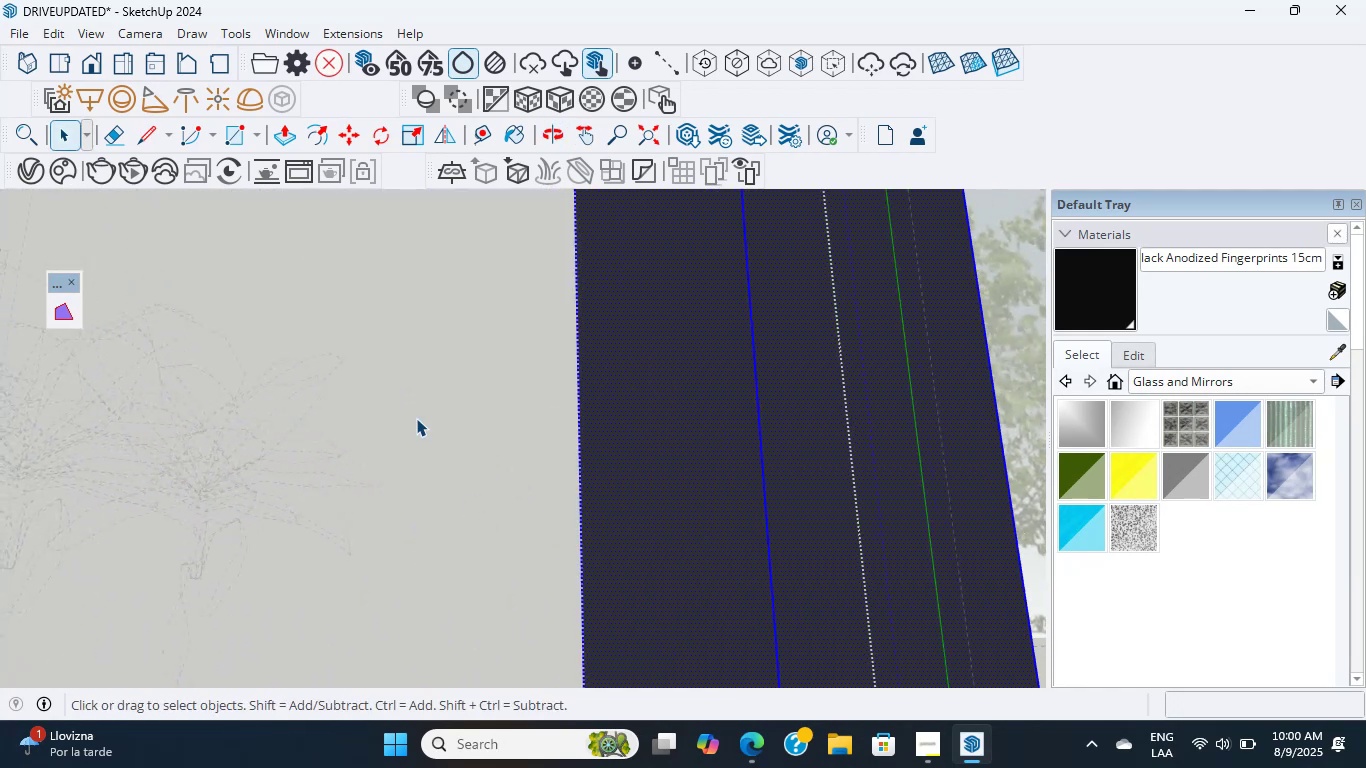 
scroll: coordinate [459, 402], scroll_direction: down, amount: 1.0
 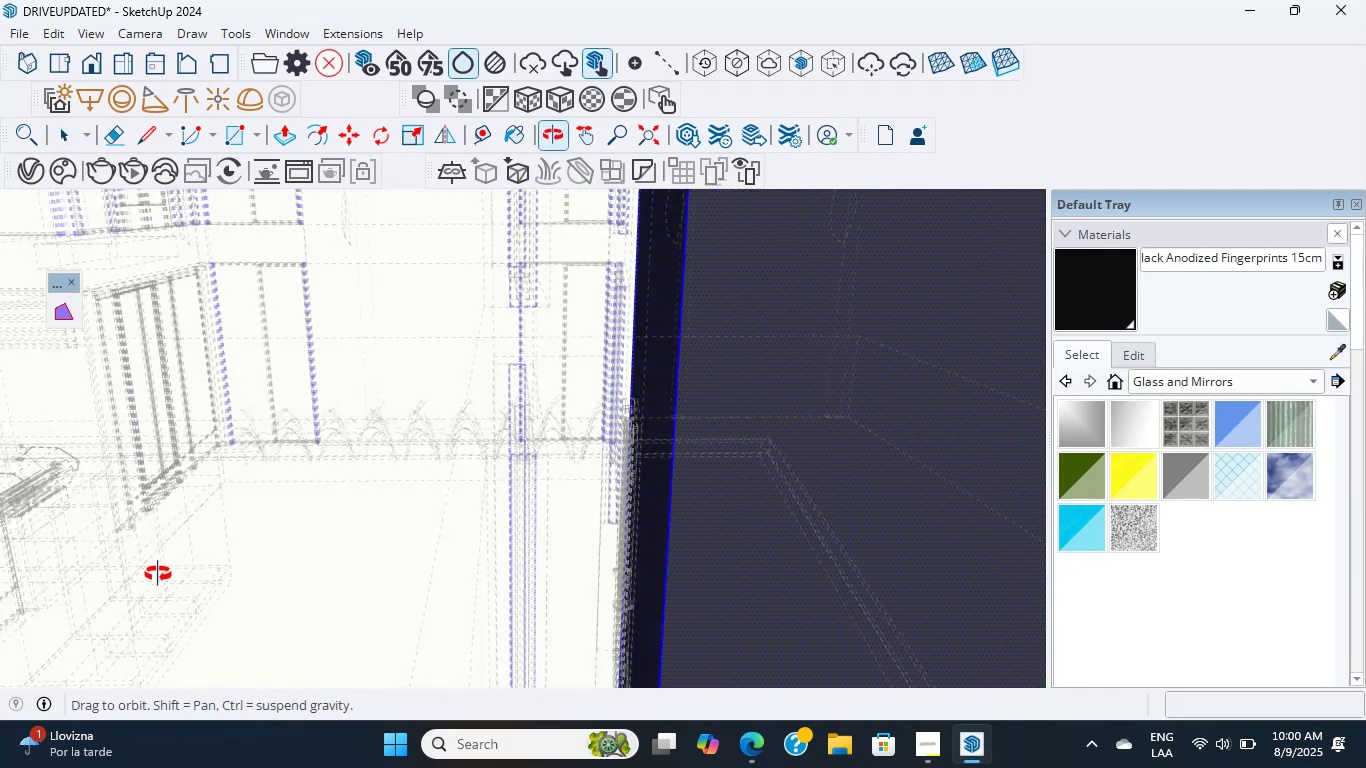 
hold_key(key=ShiftLeft, duration=0.85)
scroll: coordinate [312, 512], scroll_direction: up, amount: 13.0
 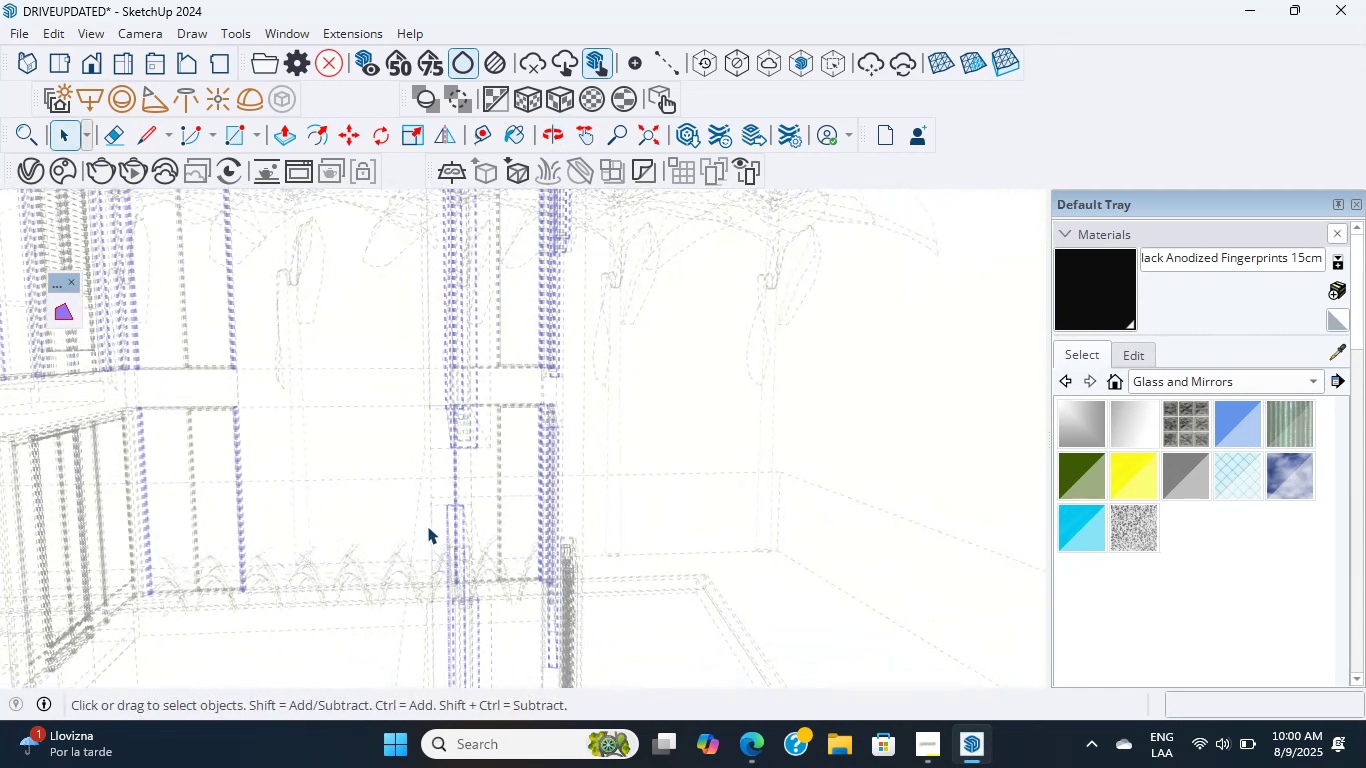 
hold_key(key=ShiftLeft, duration=1.08)
scroll: coordinate [505, 470], scroll_direction: up, amount: 1.0
 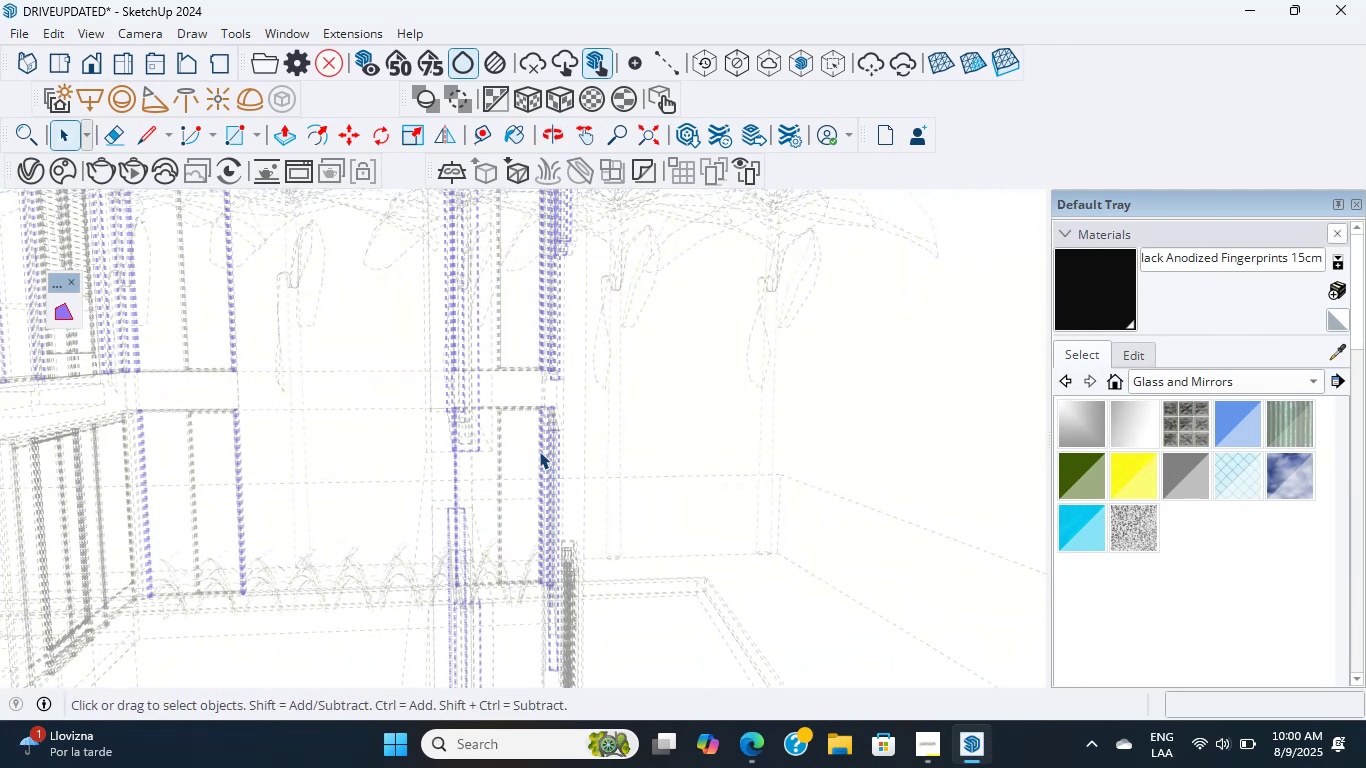 
hold_key(key=ShiftLeft, duration=0.54)
 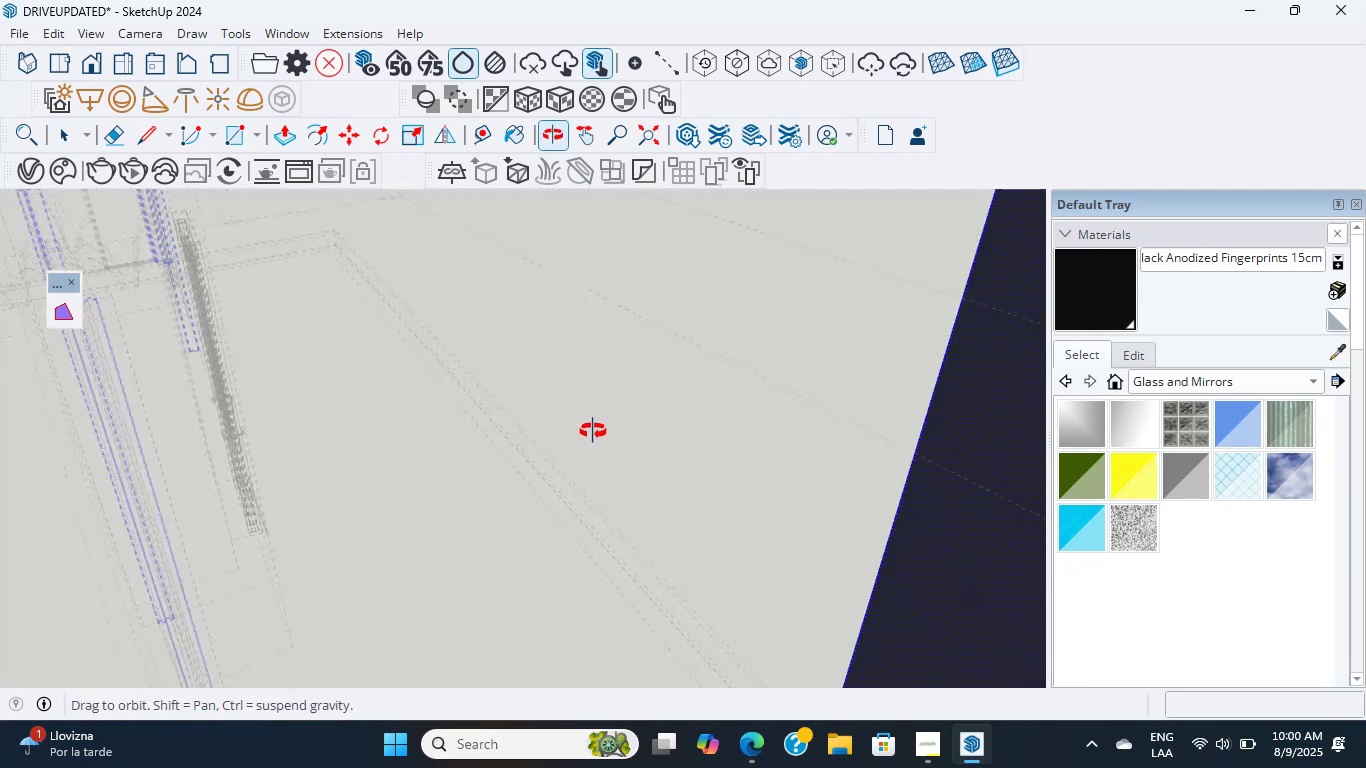 
hold_key(key=ShiftLeft, duration=1.4)
 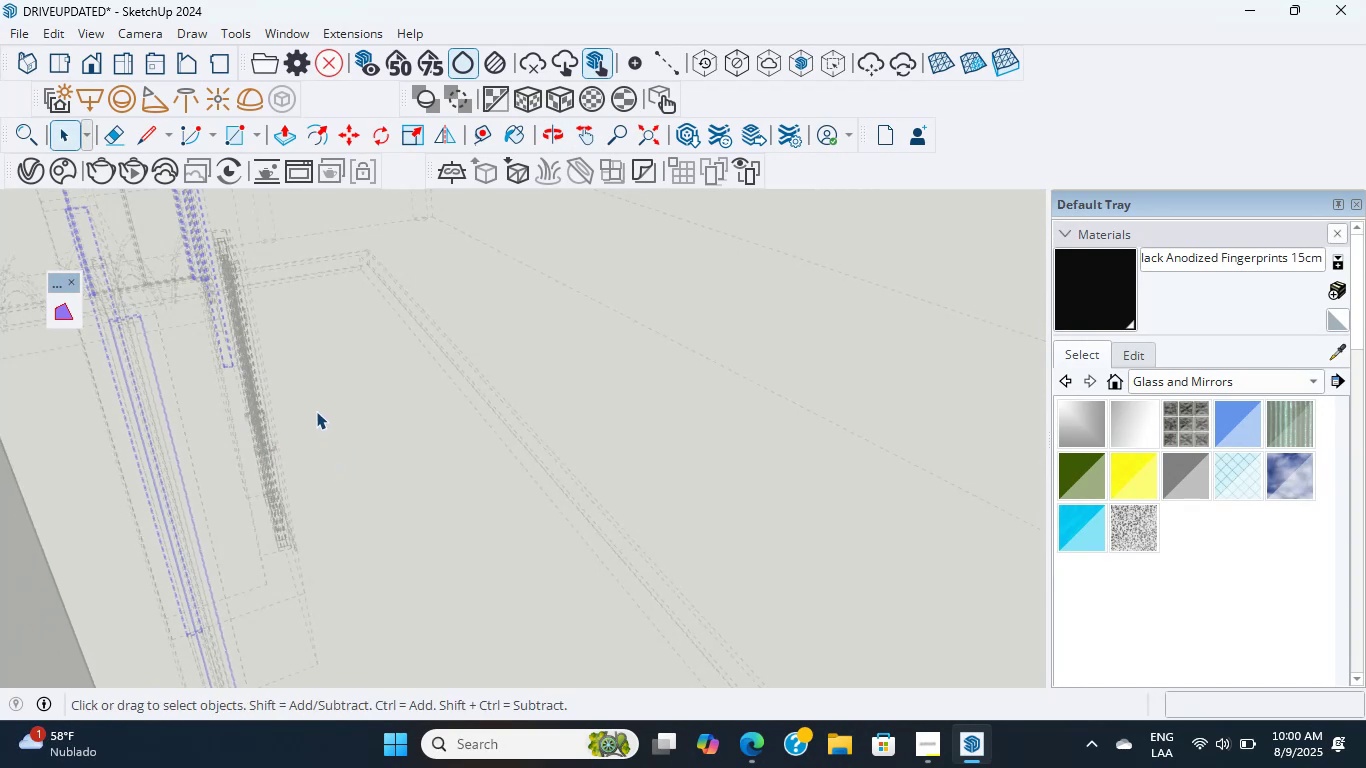 
hold_key(key=ShiftLeft, duration=0.53)
 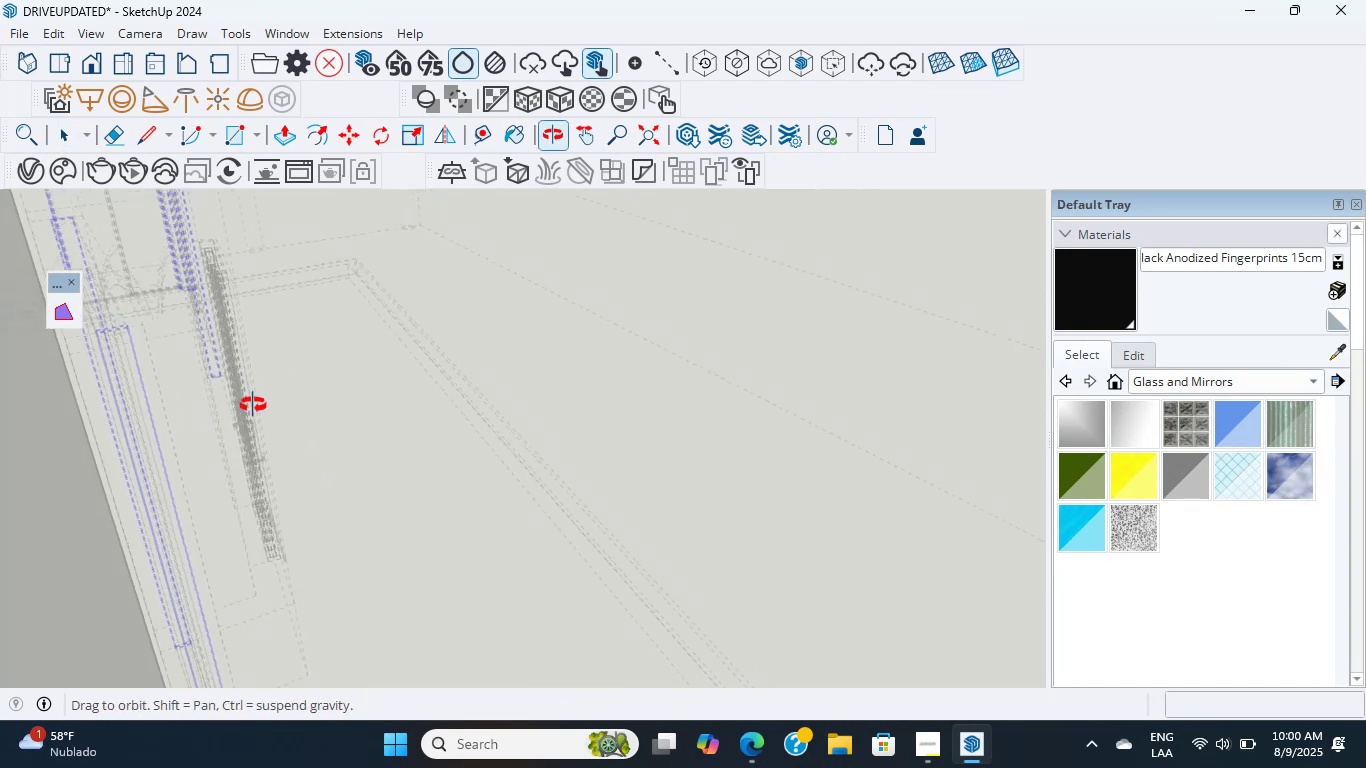 
hold_key(key=ShiftLeft, duration=1.22)
 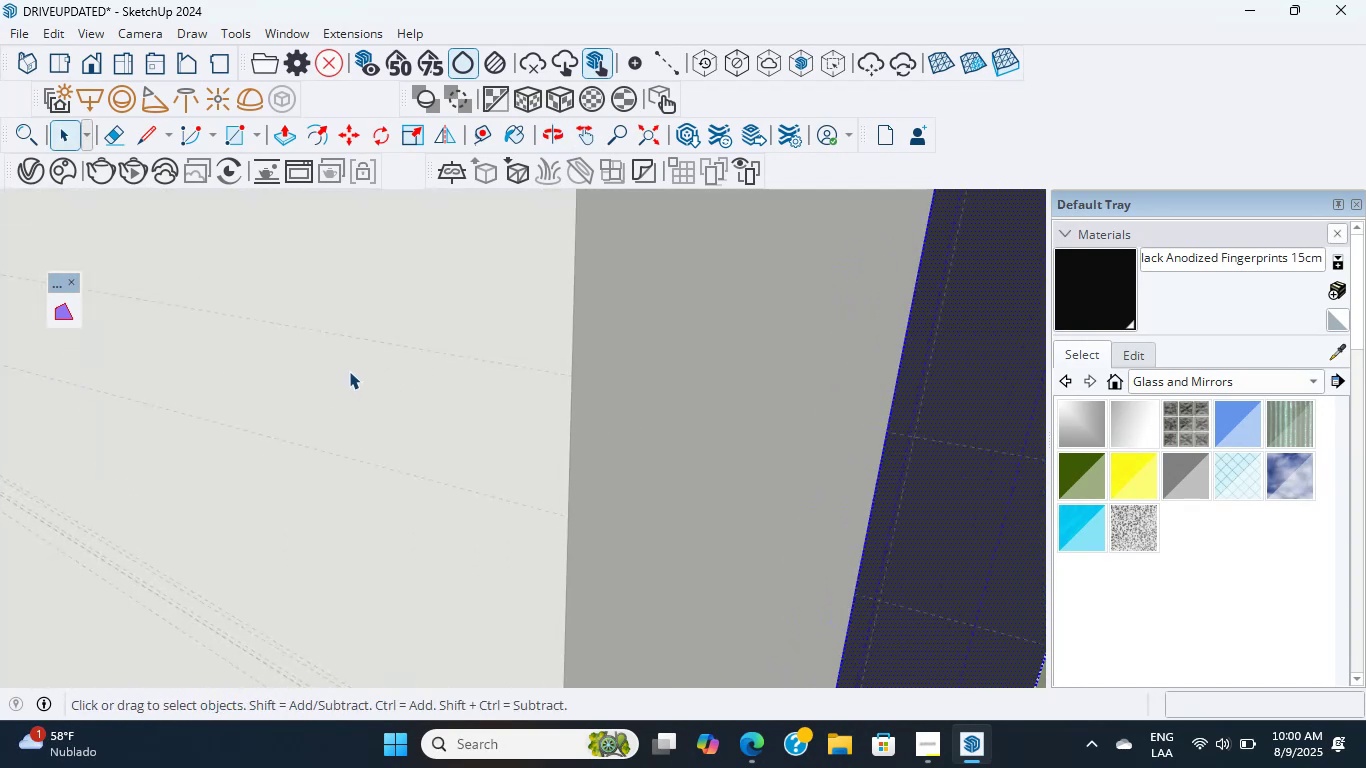 
scroll: coordinate [331, 350], scroll_direction: down, amount: 1.0
 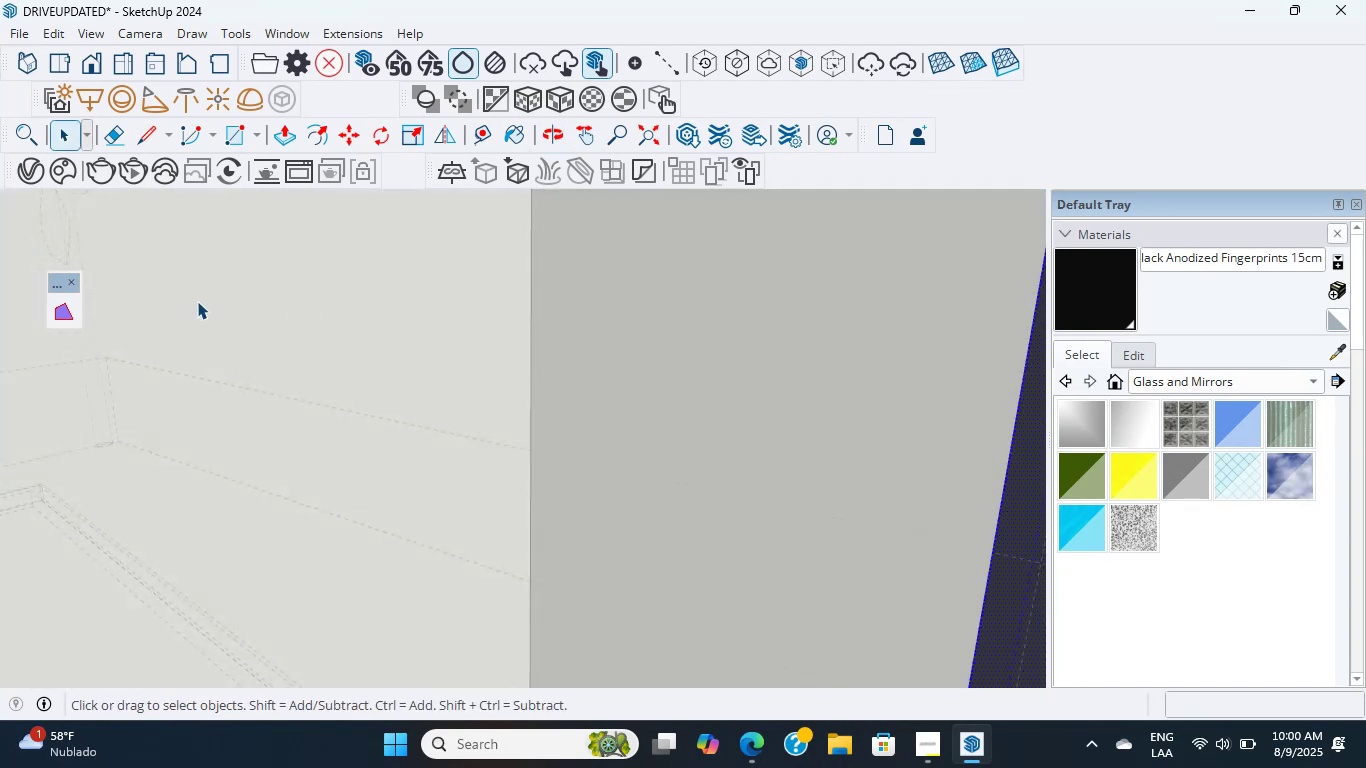 
hold_key(key=ShiftLeft, duration=2.02)
scroll: coordinate [747, 428], scroll_direction: down, amount: 6.0
 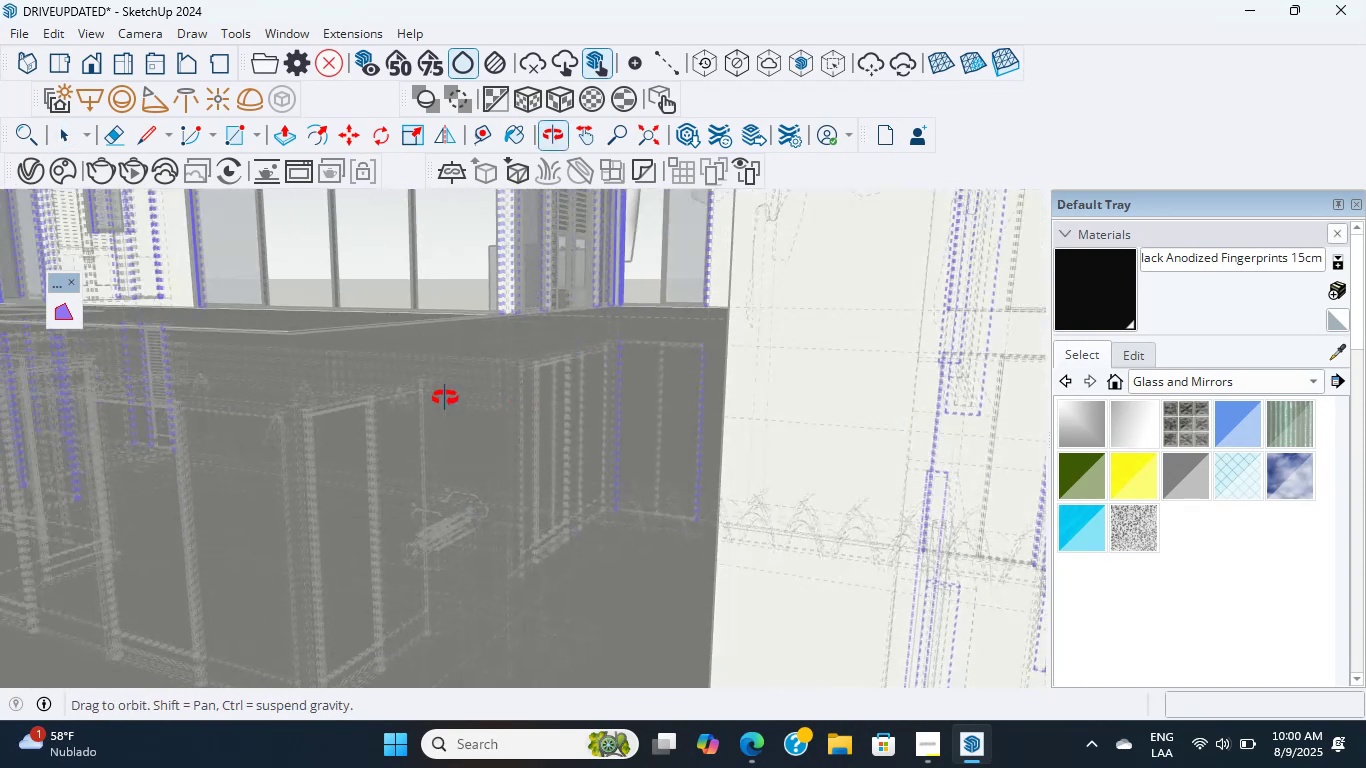 
hold_key(key=ShiftLeft, duration=1.29)
scroll: coordinate [608, 345], scroll_direction: up, amount: 17.0
 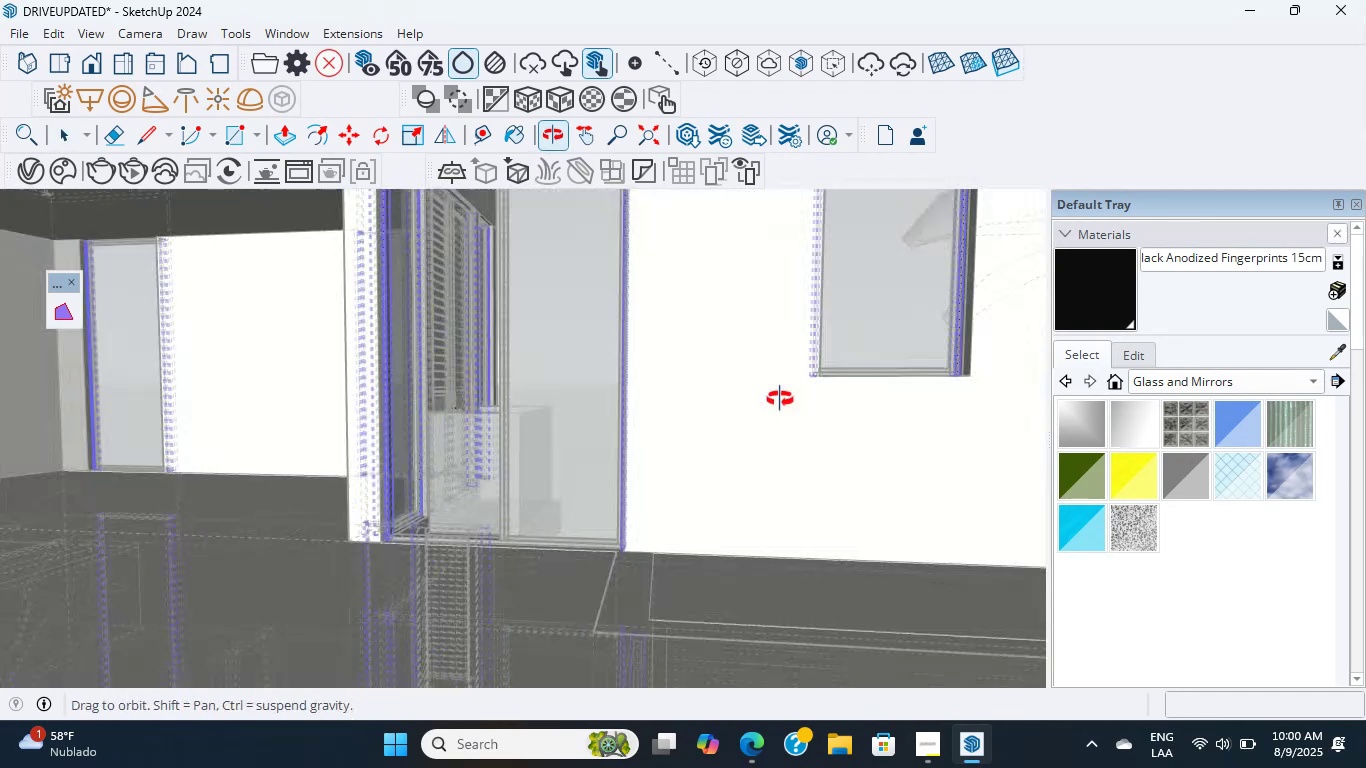 
hold_key(key=ShiftLeft, duration=0.42)
 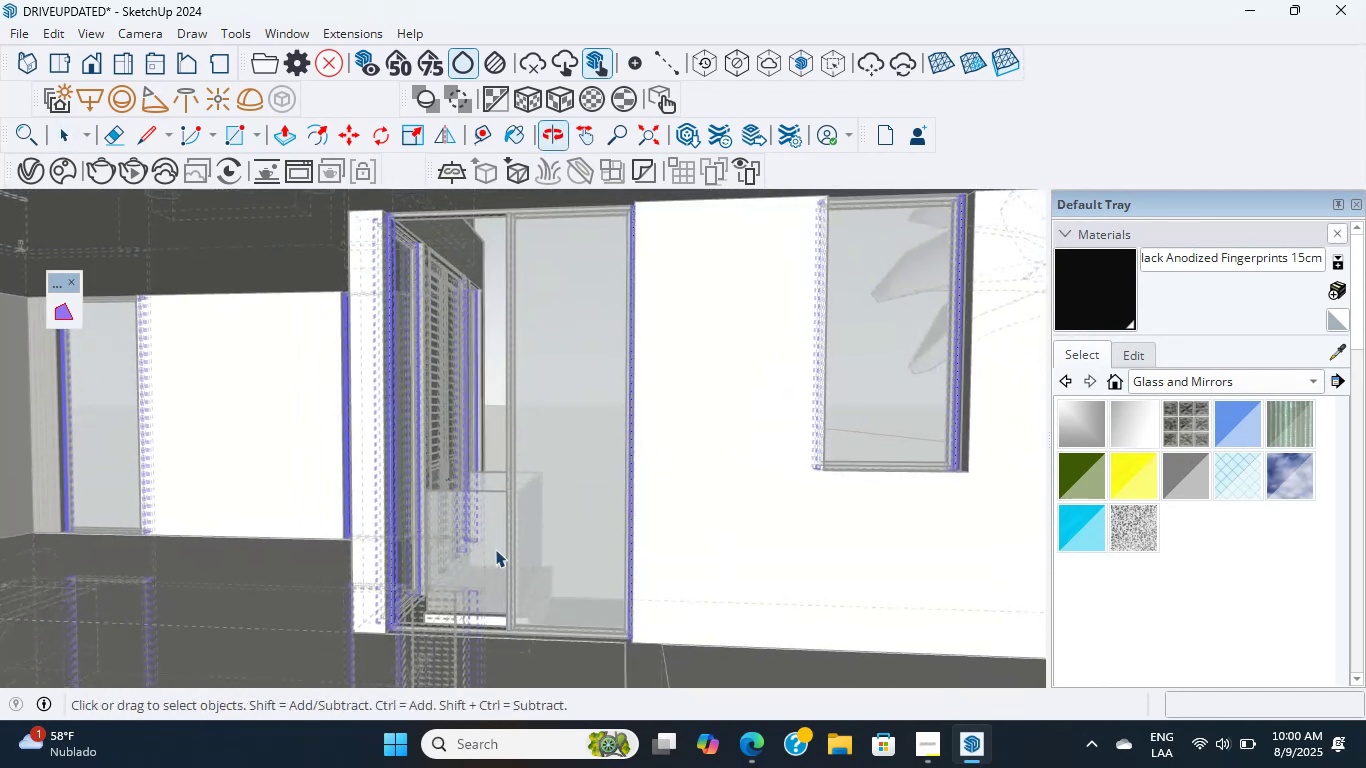 
scroll: coordinate [503, 566], scroll_direction: up, amount: 8.0
 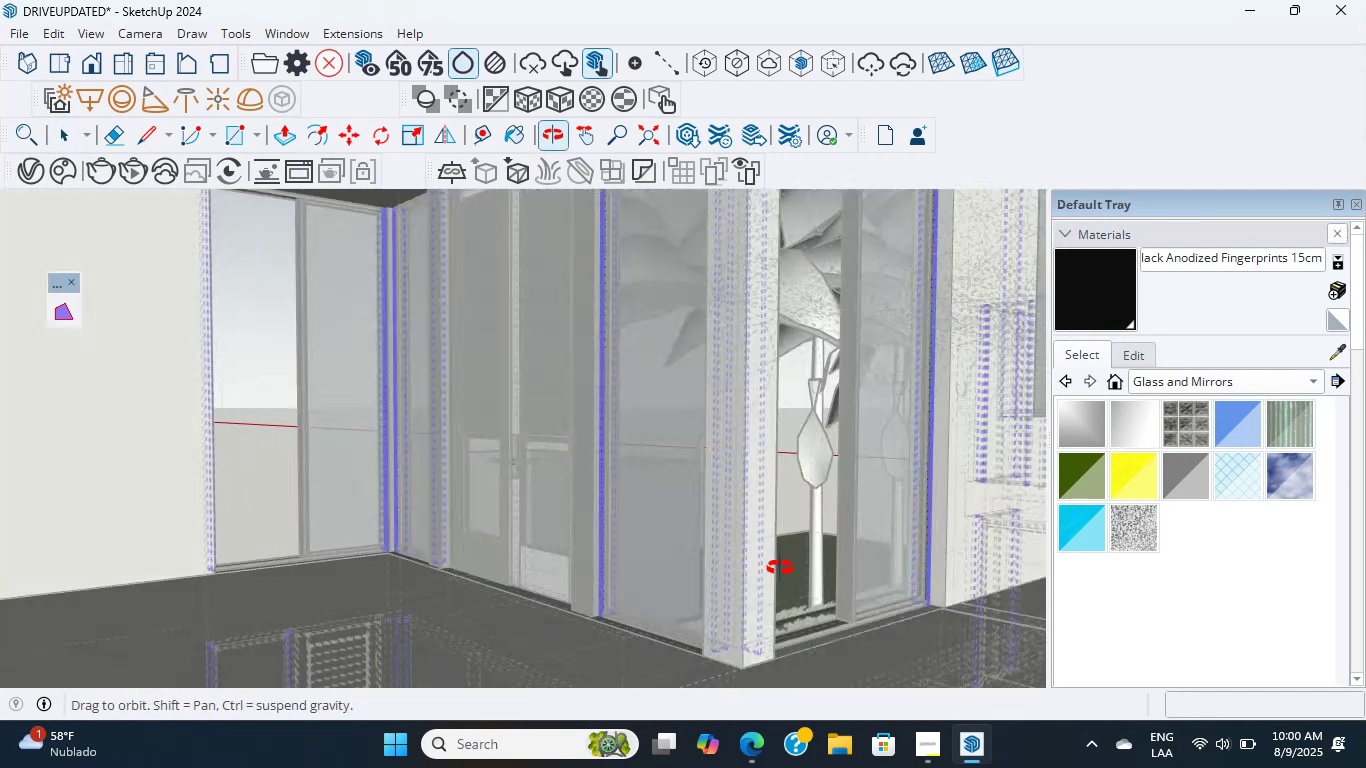 
hold_key(key=ShiftLeft, duration=1.17)
 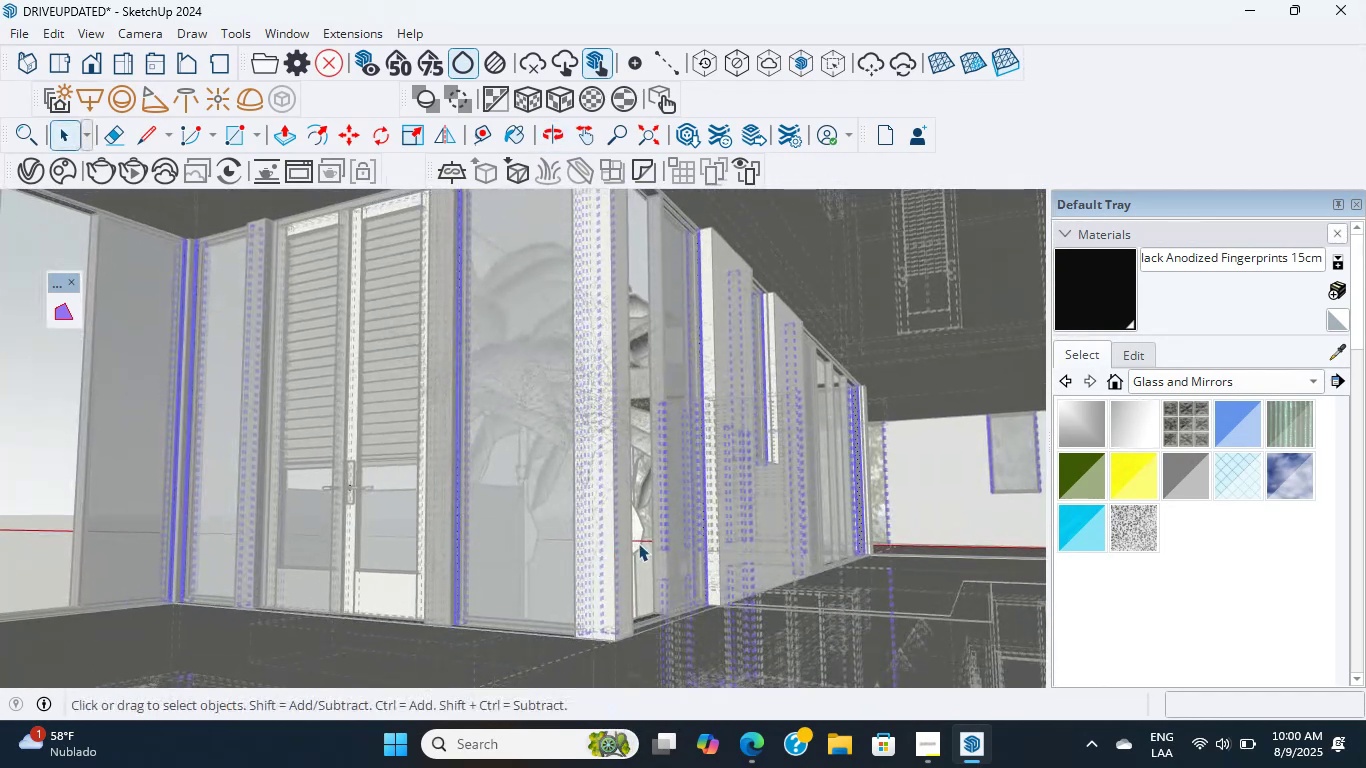 
scroll: coordinate [702, 509], scroll_direction: up, amount: 8.0
 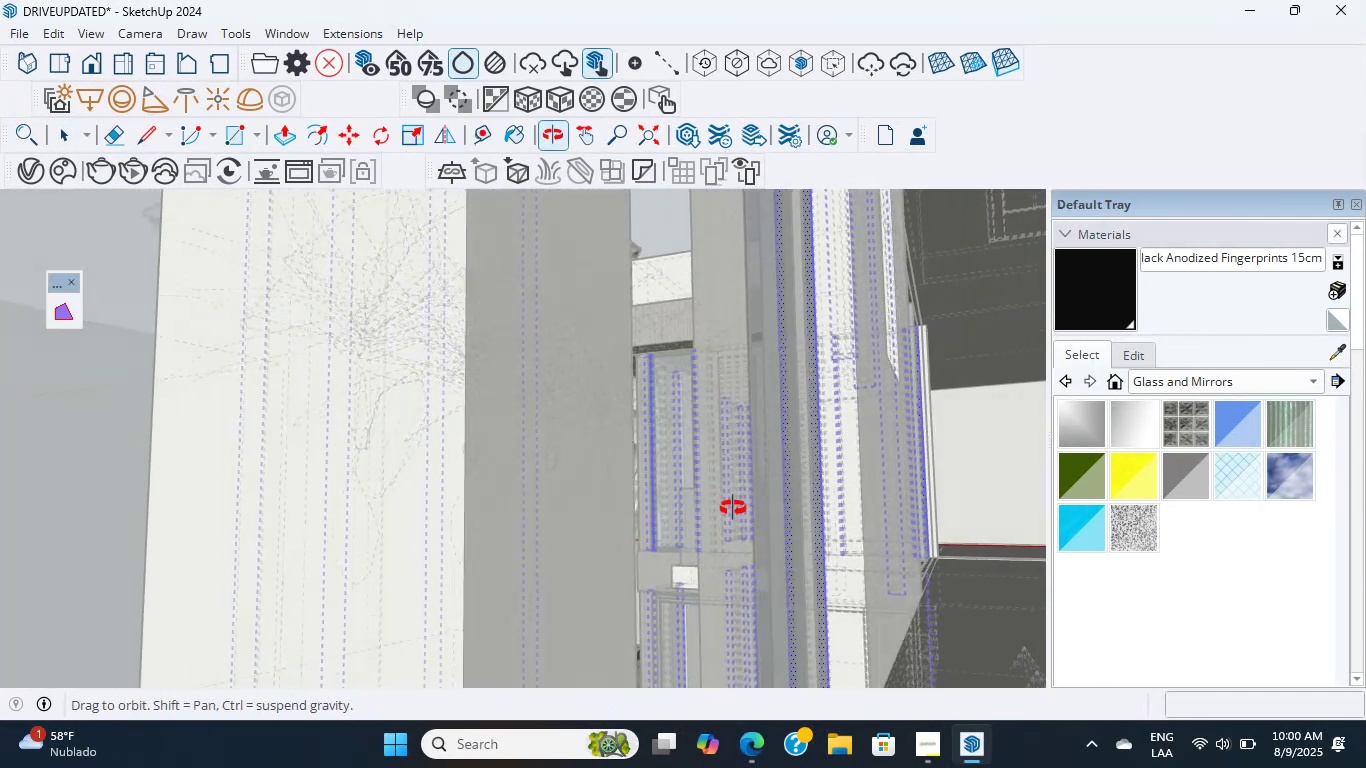 
key(Shift+ShiftLeft)
 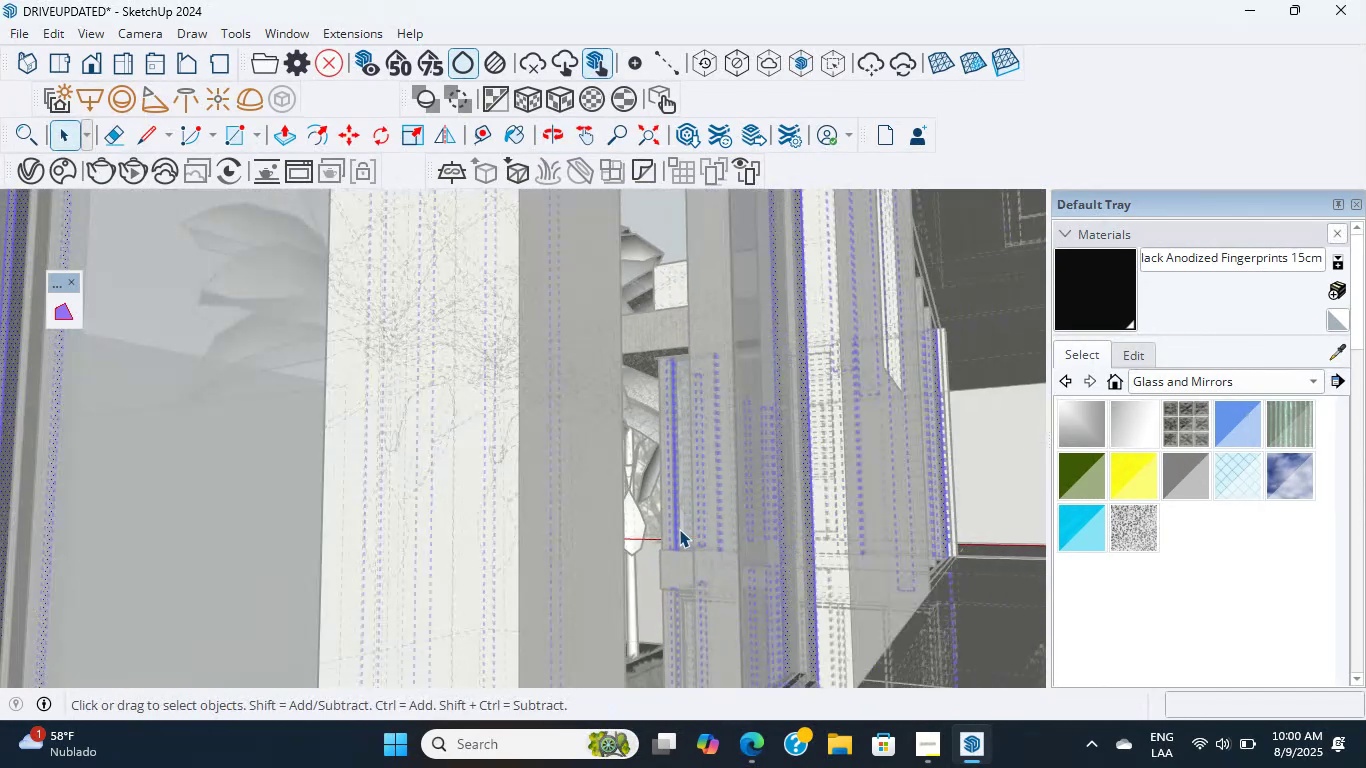 
key(Shift+ShiftLeft)
 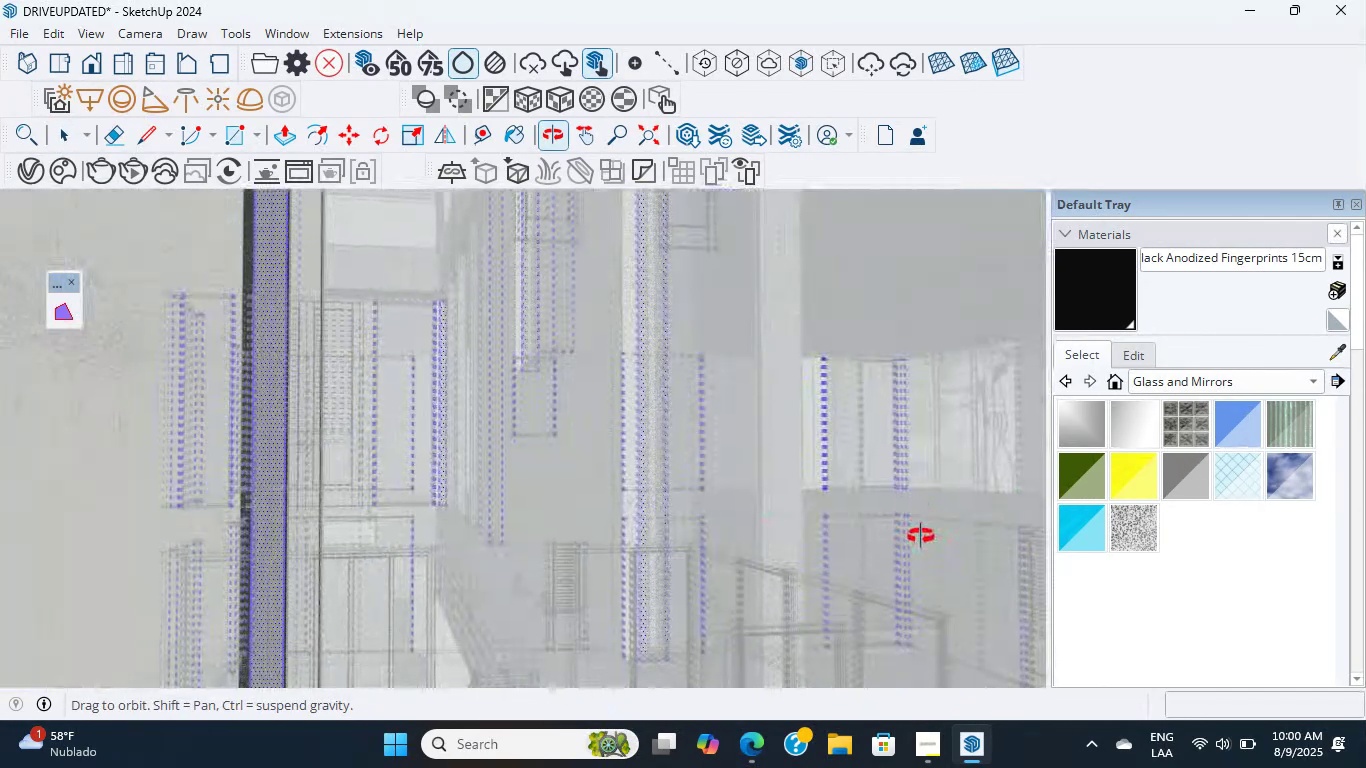 
scroll: coordinate [657, 390], scroll_direction: up, amount: 12.0
 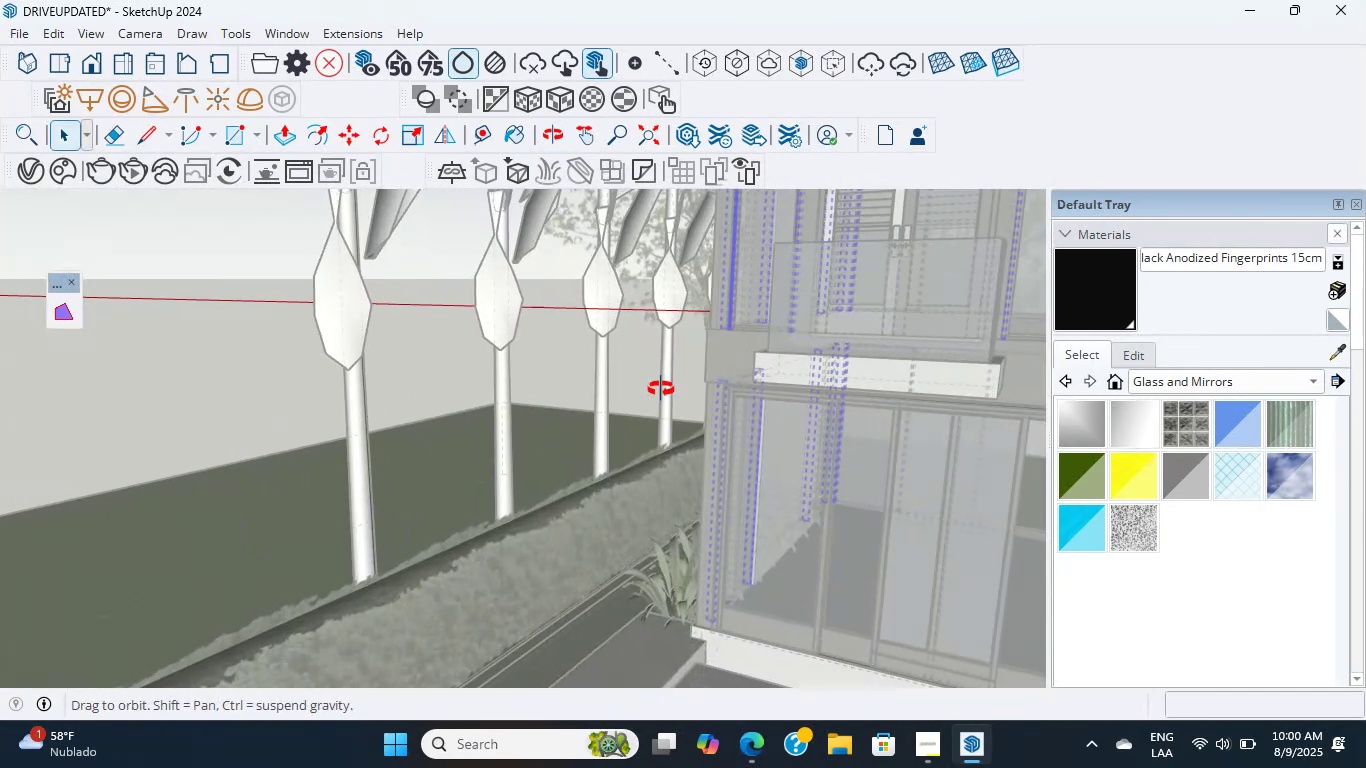 
hold_key(key=ShiftLeft, duration=0.99)
 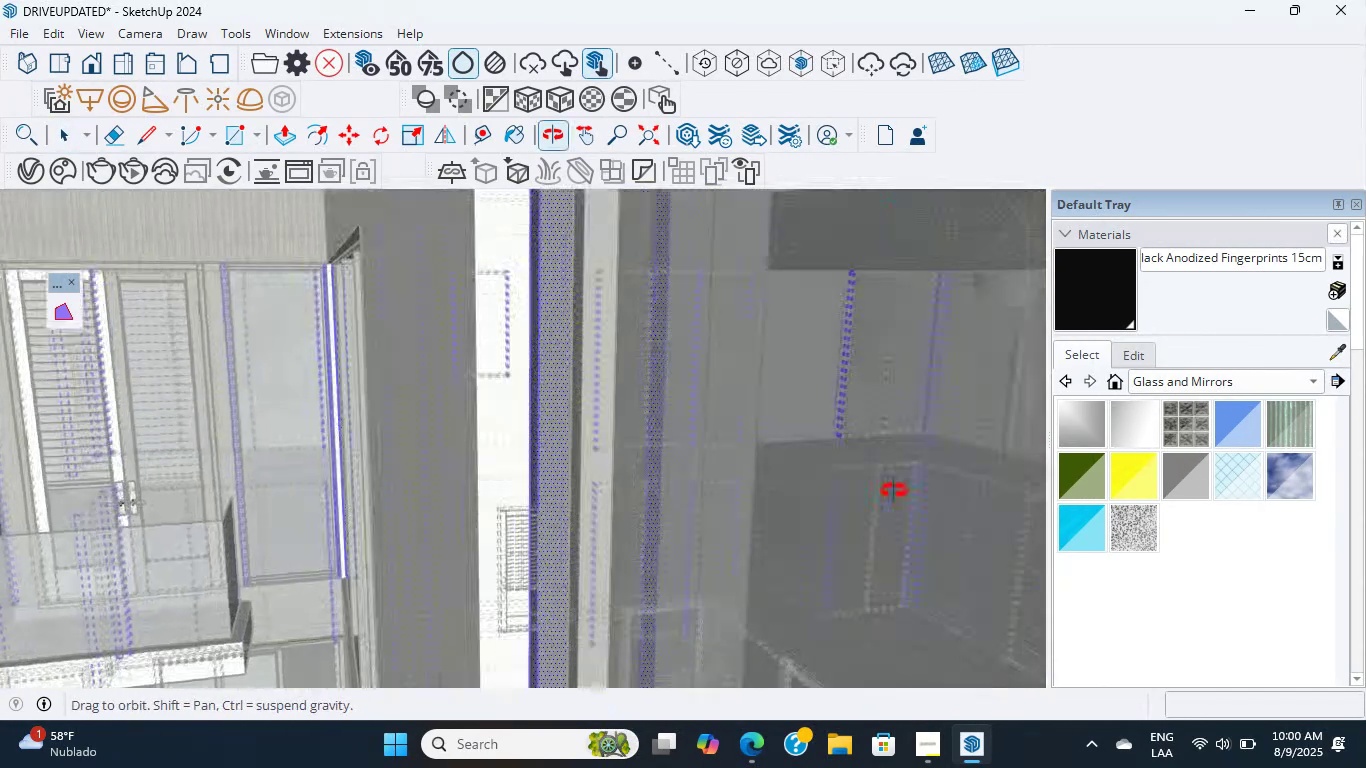 
hold_key(key=ShiftLeft, duration=0.57)
 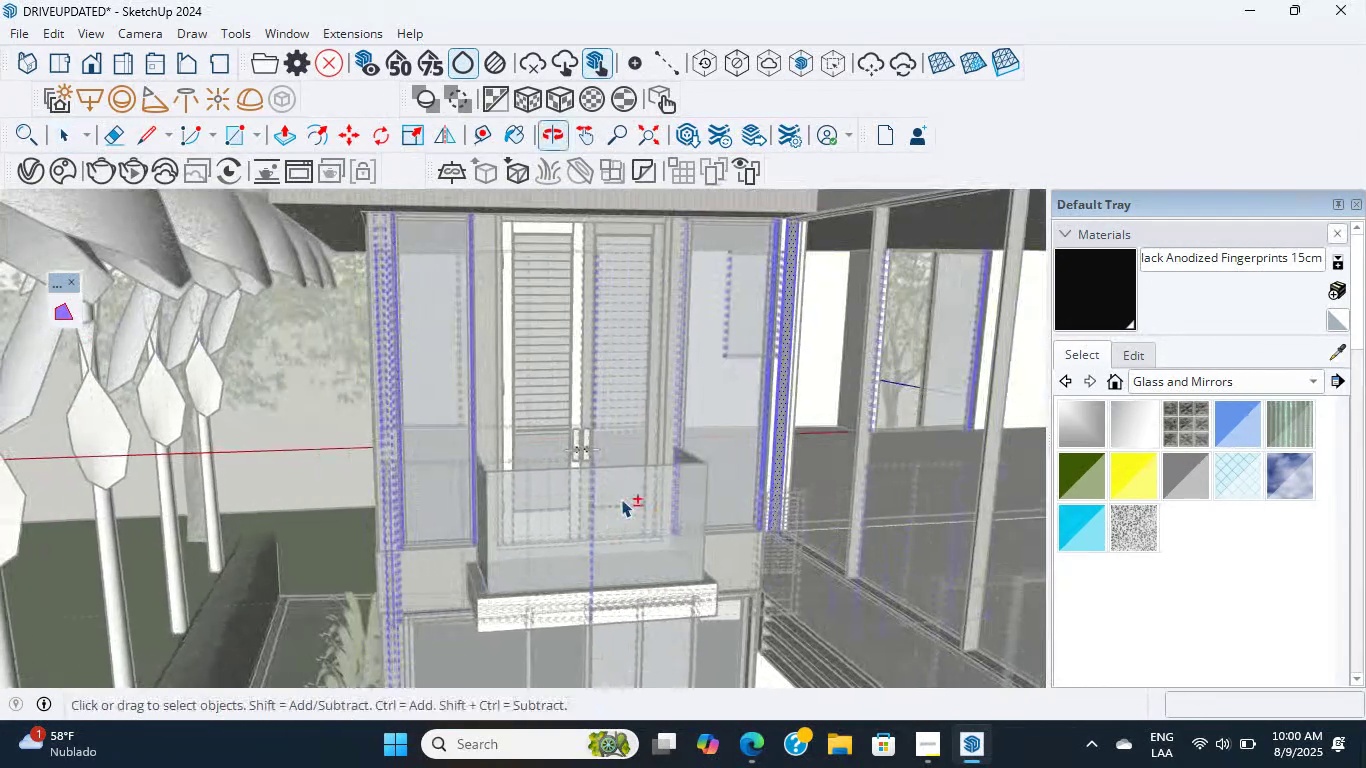 
scroll: coordinate [757, 476], scroll_direction: up, amount: 9.0
 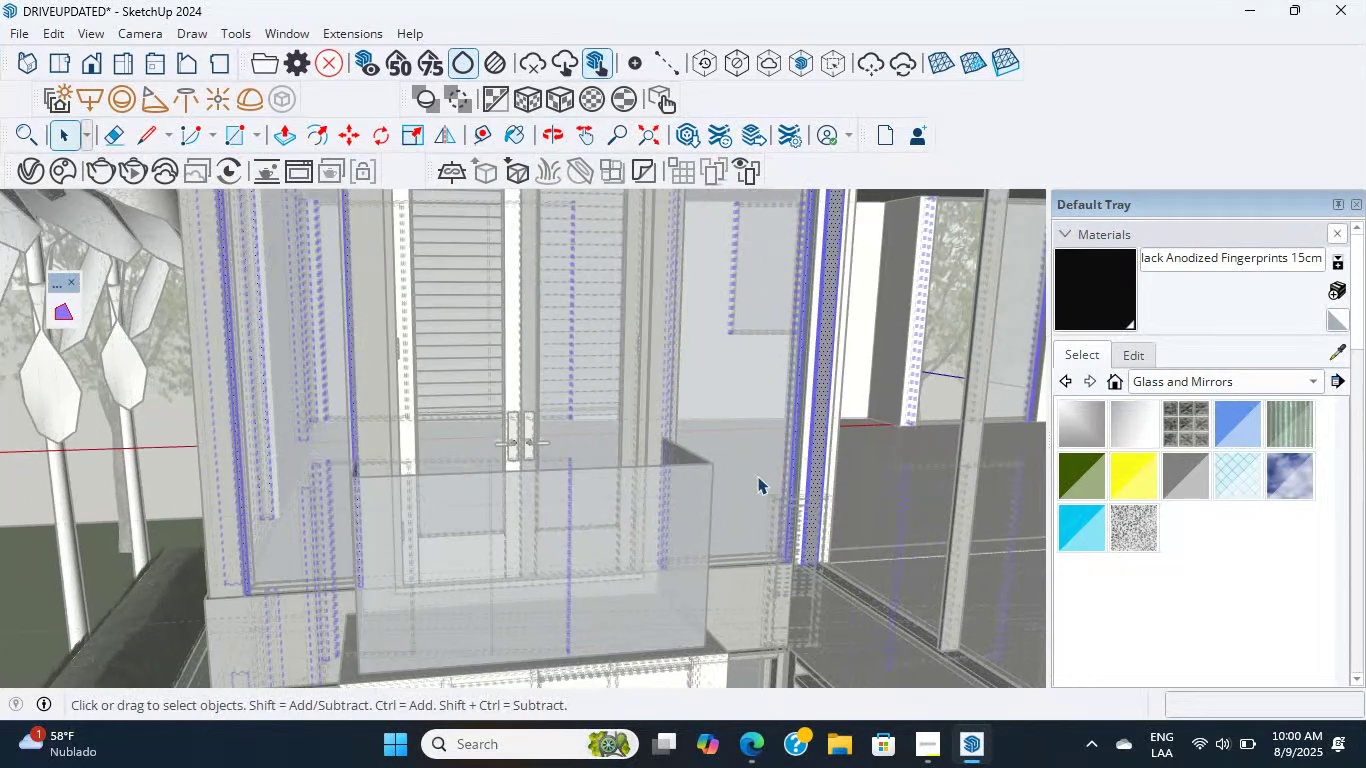 
hold_key(key=ShiftLeft, duration=0.33)
 